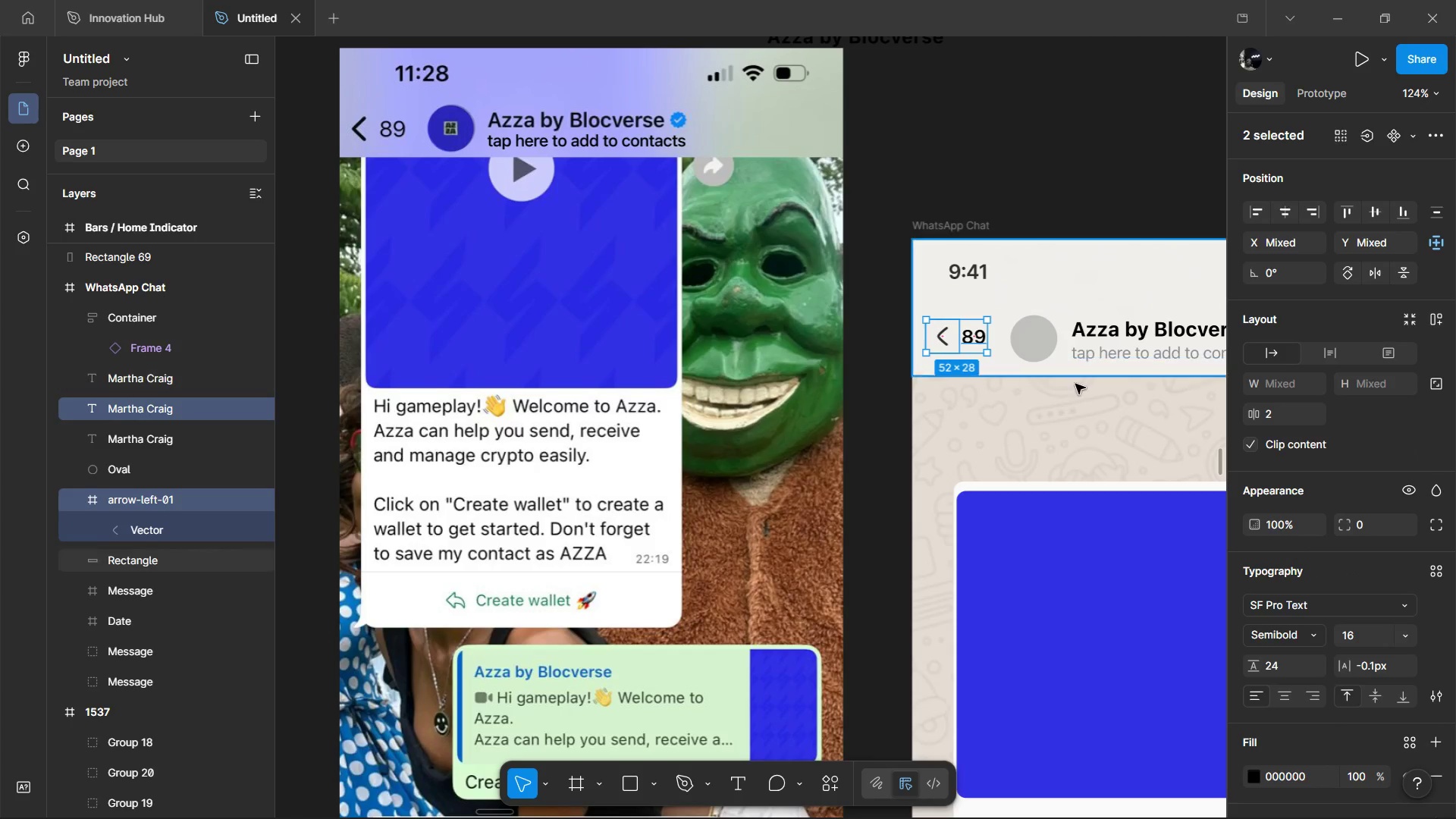 
key(Alt+AltLeft)
 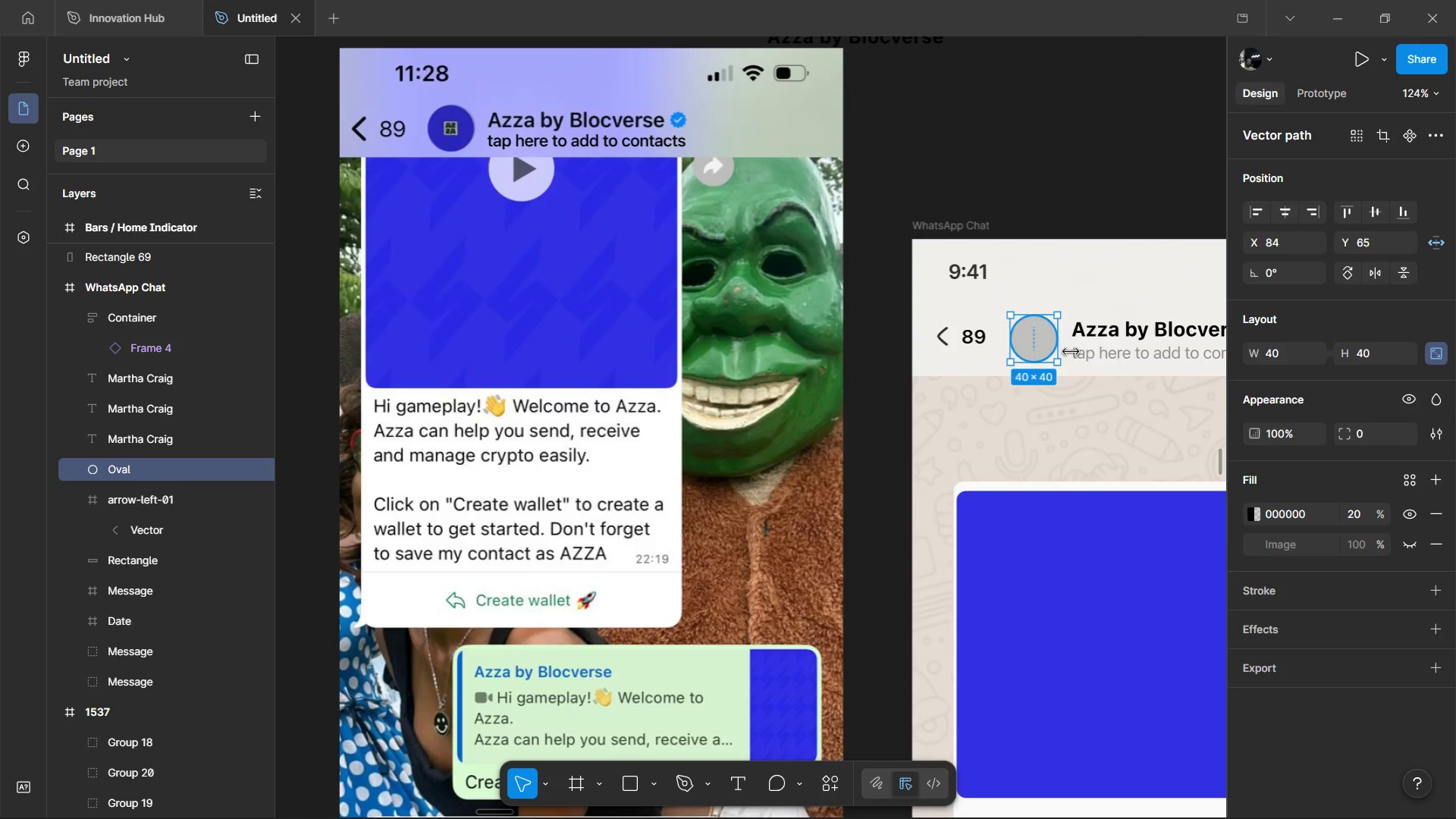 
double_click([1083, 353])
 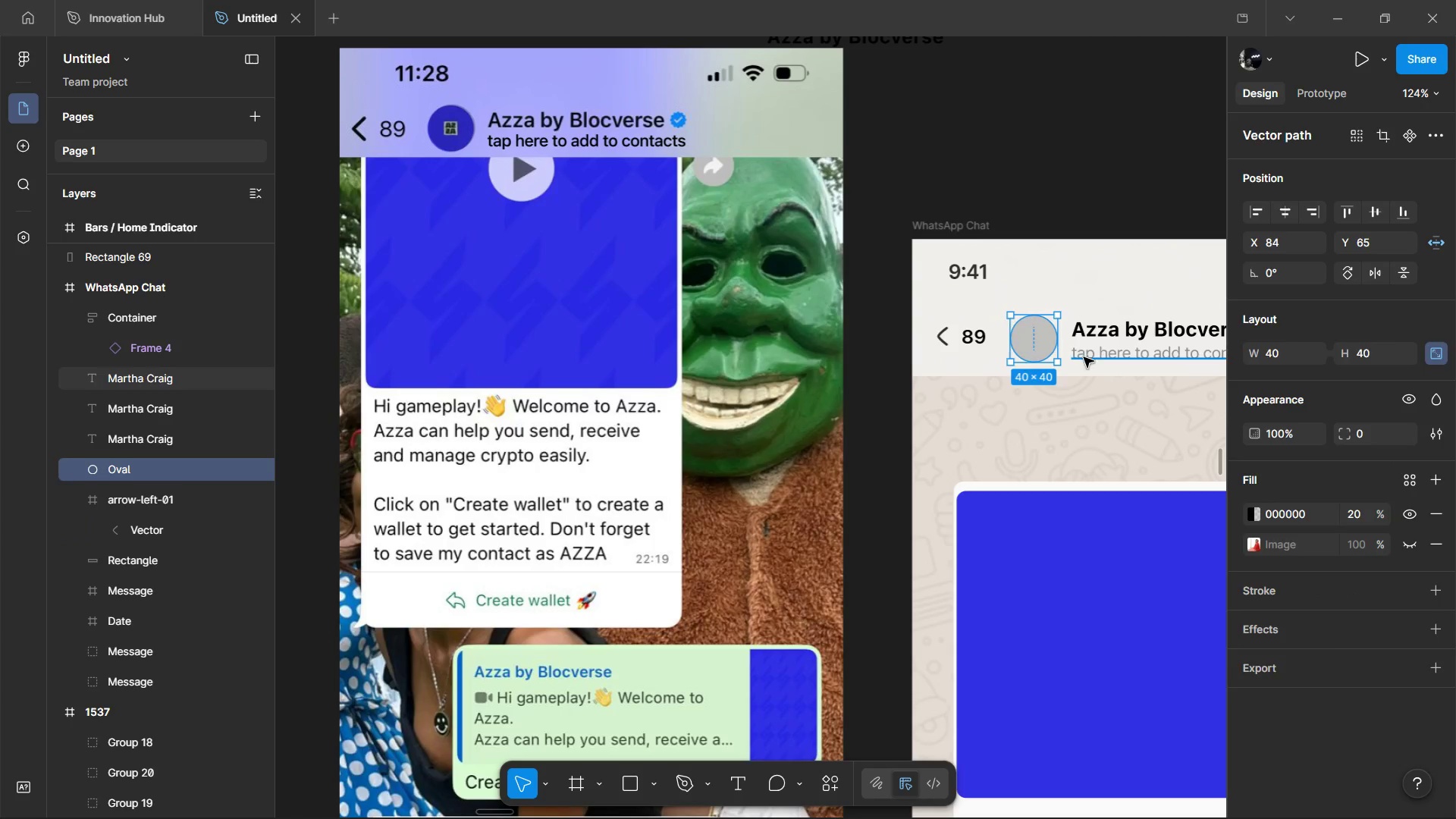 
hold_key(key=AltLeft, duration=0.64)
 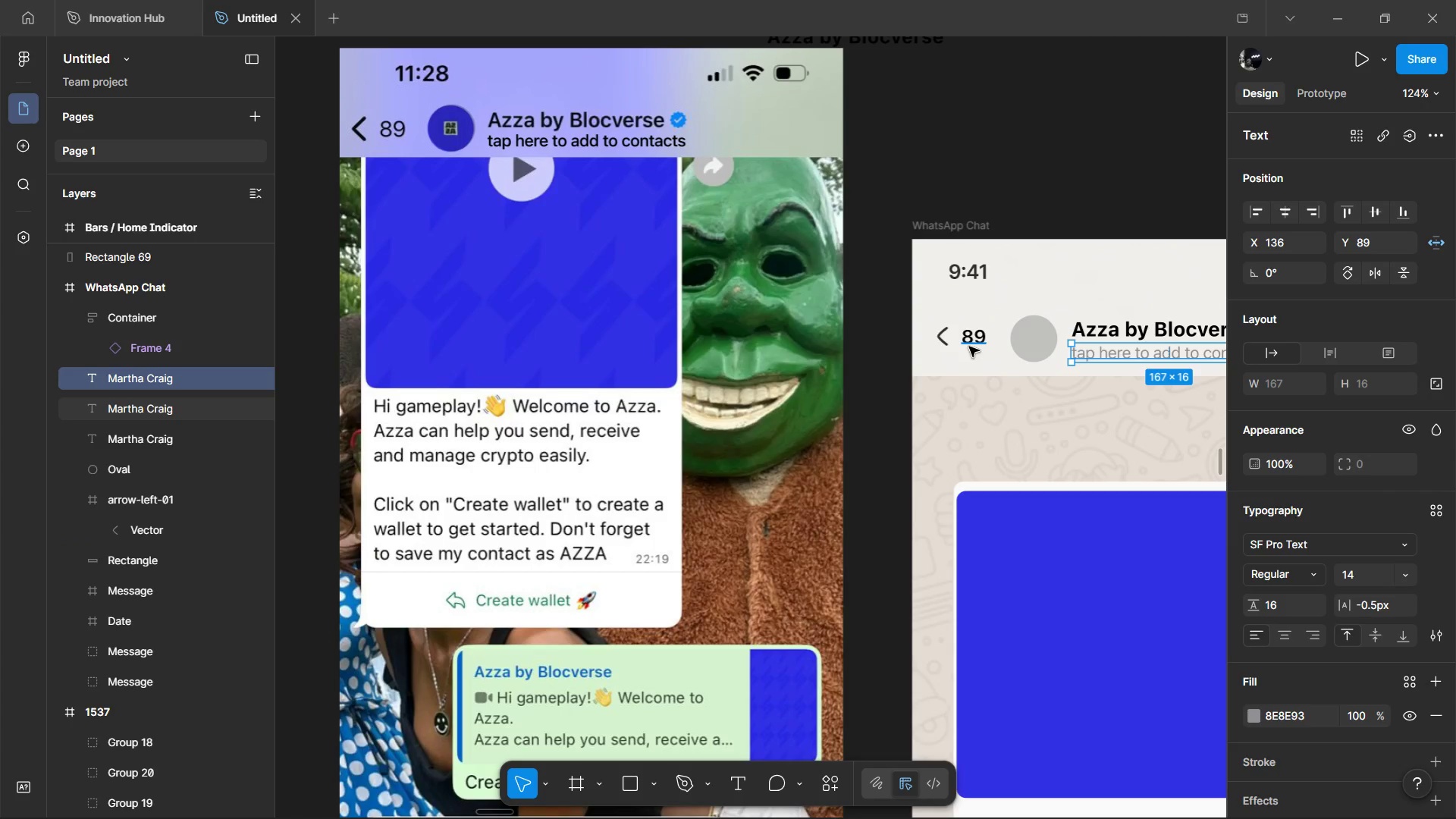 
left_click([969, 347])
 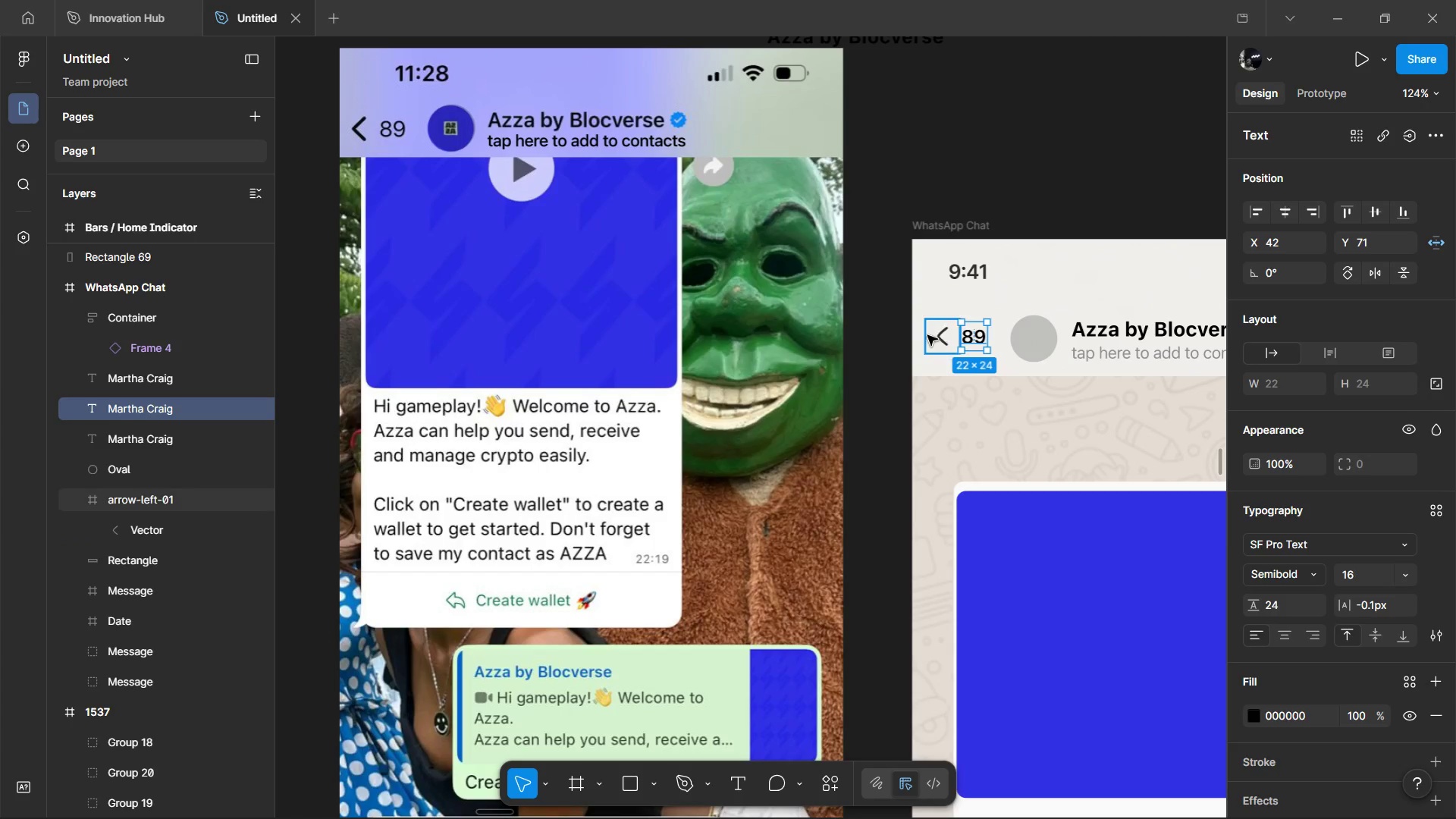 
hold_key(key=ShiftLeft, duration=0.95)
left_click([927, 335])
 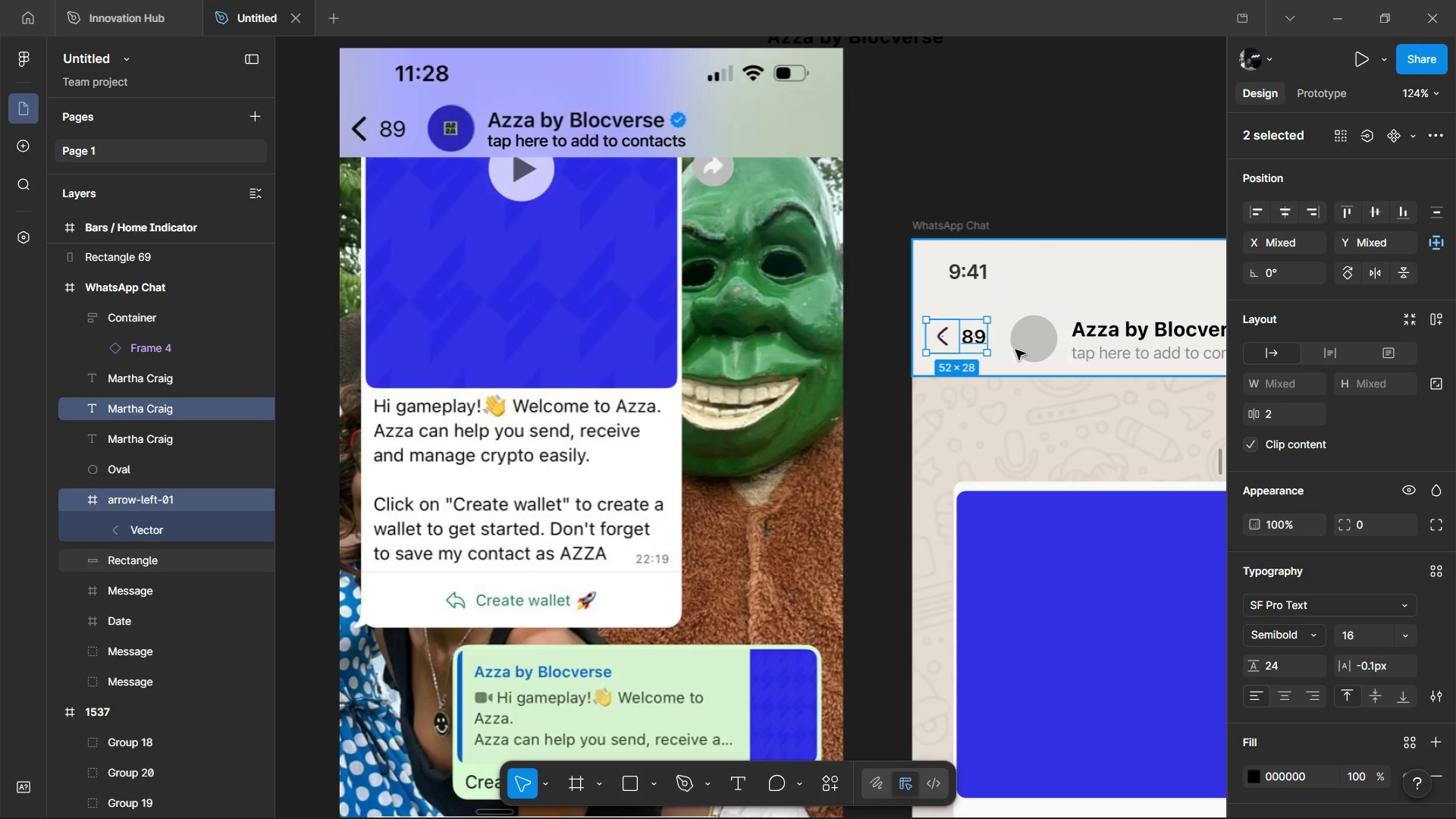 
key(Alt+ArrowDown)
 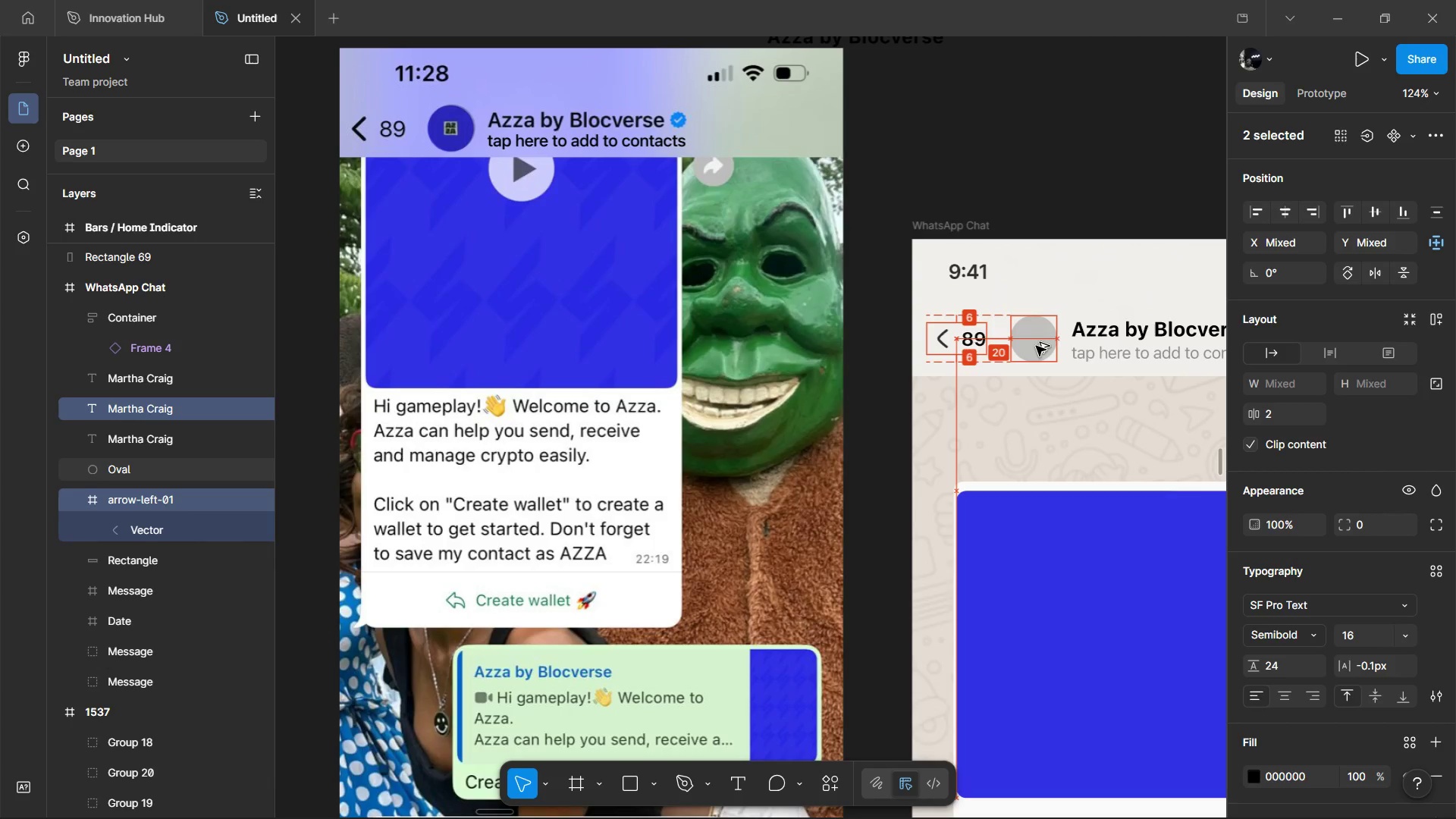 
key(Alt+ArrowDown)
 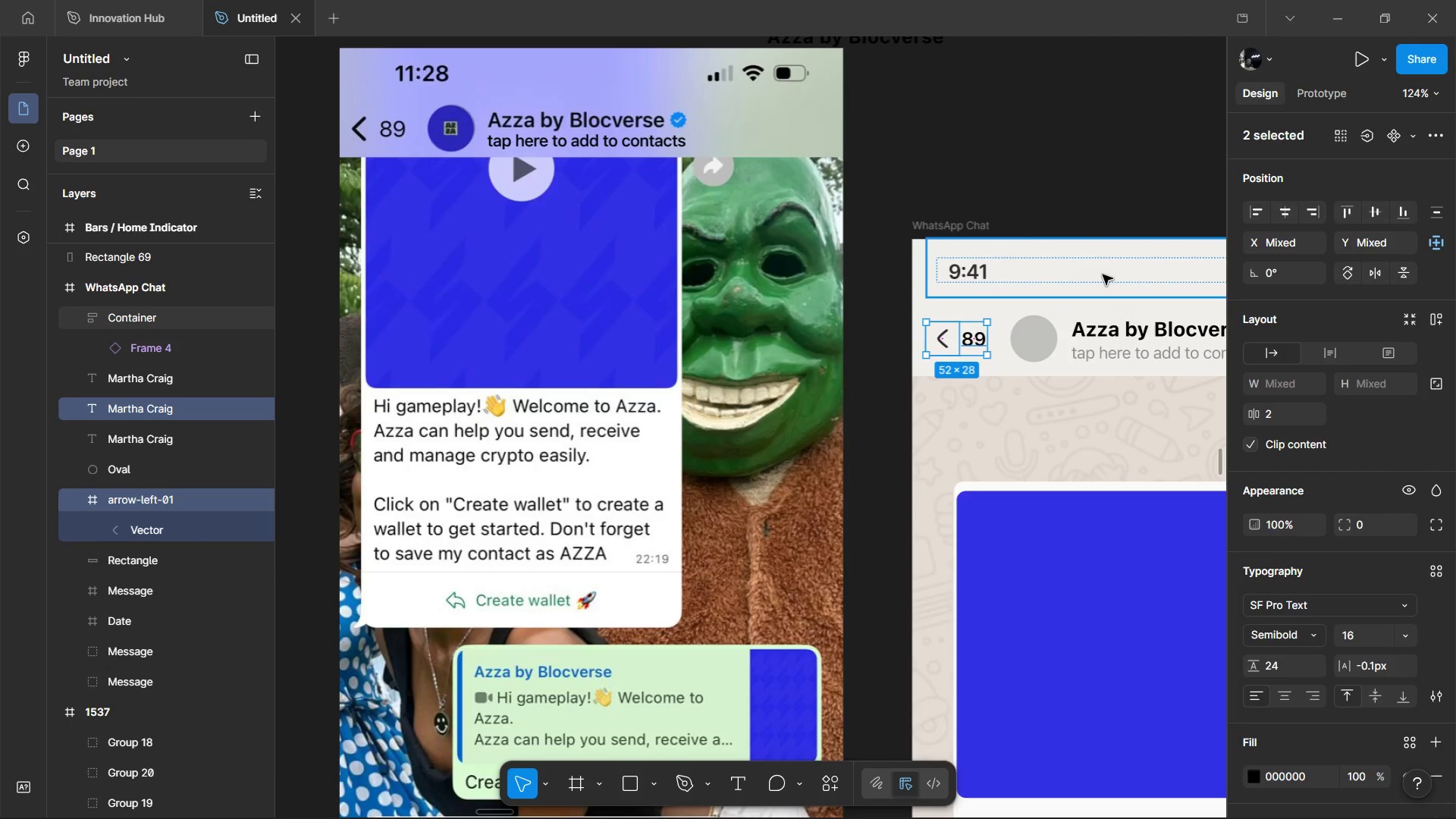 
wait(5.81)
 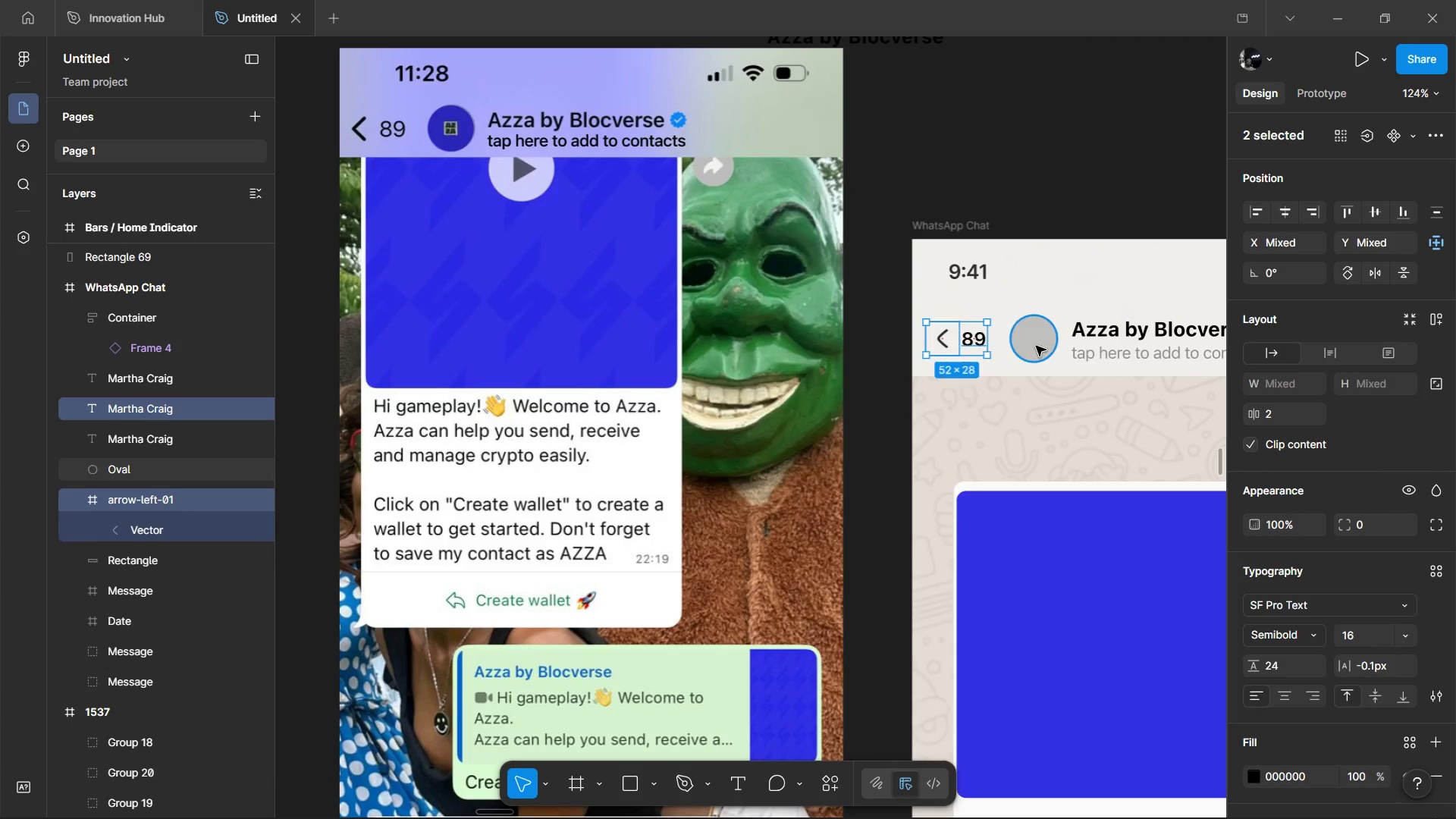 
left_click([971, 334])
 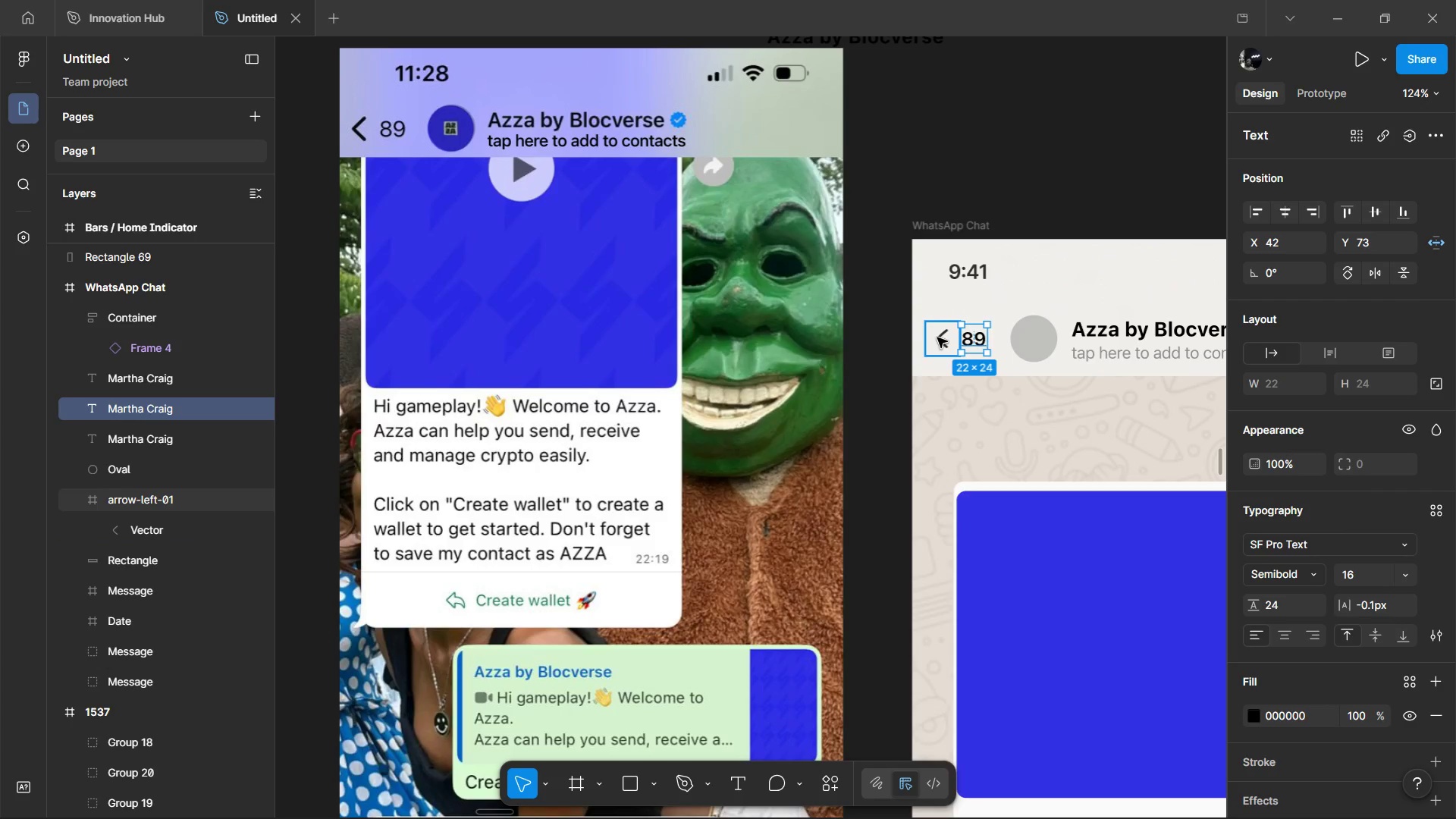 
left_click([937, 337])
 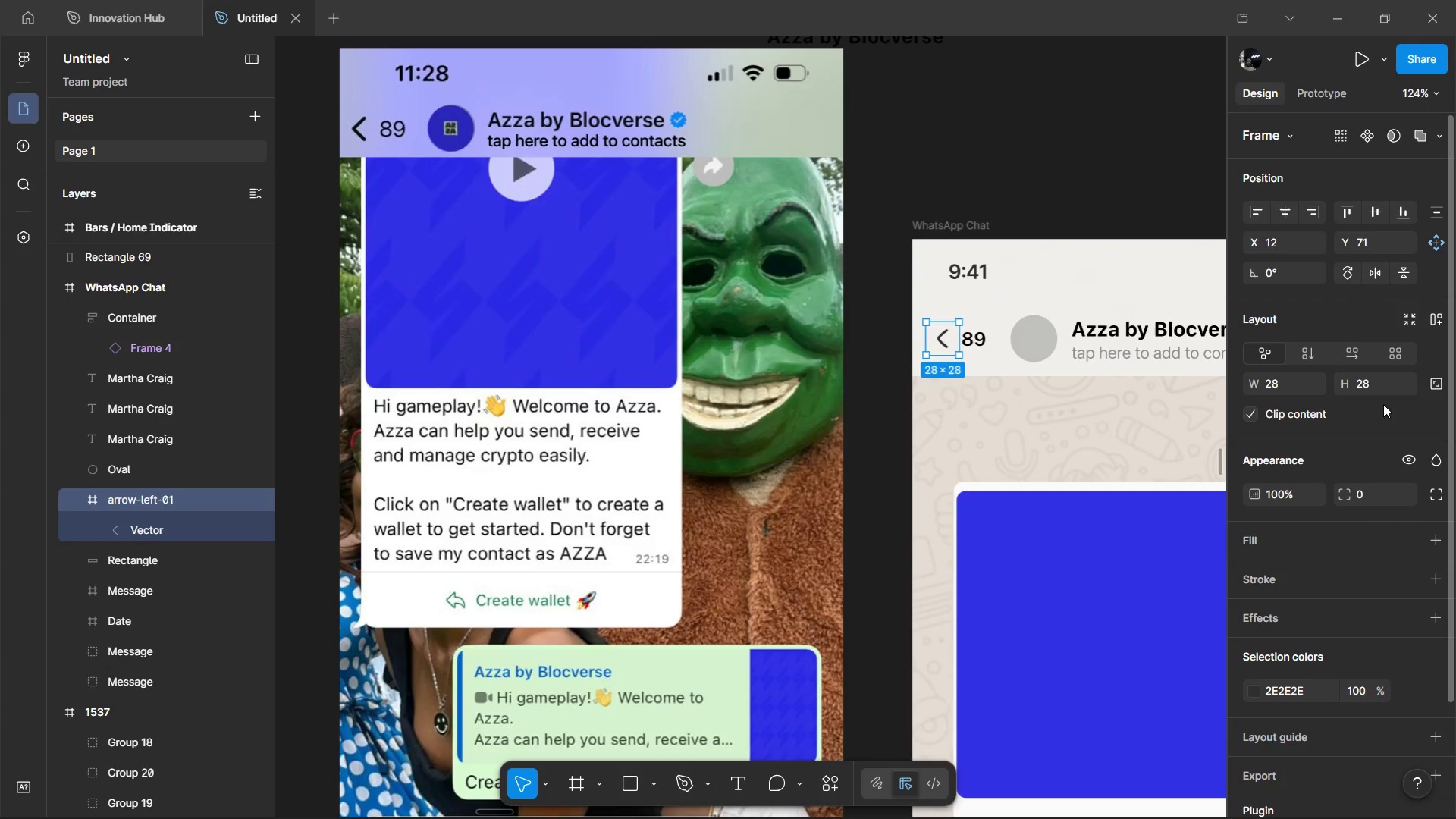 
left_click([1433, 388])
 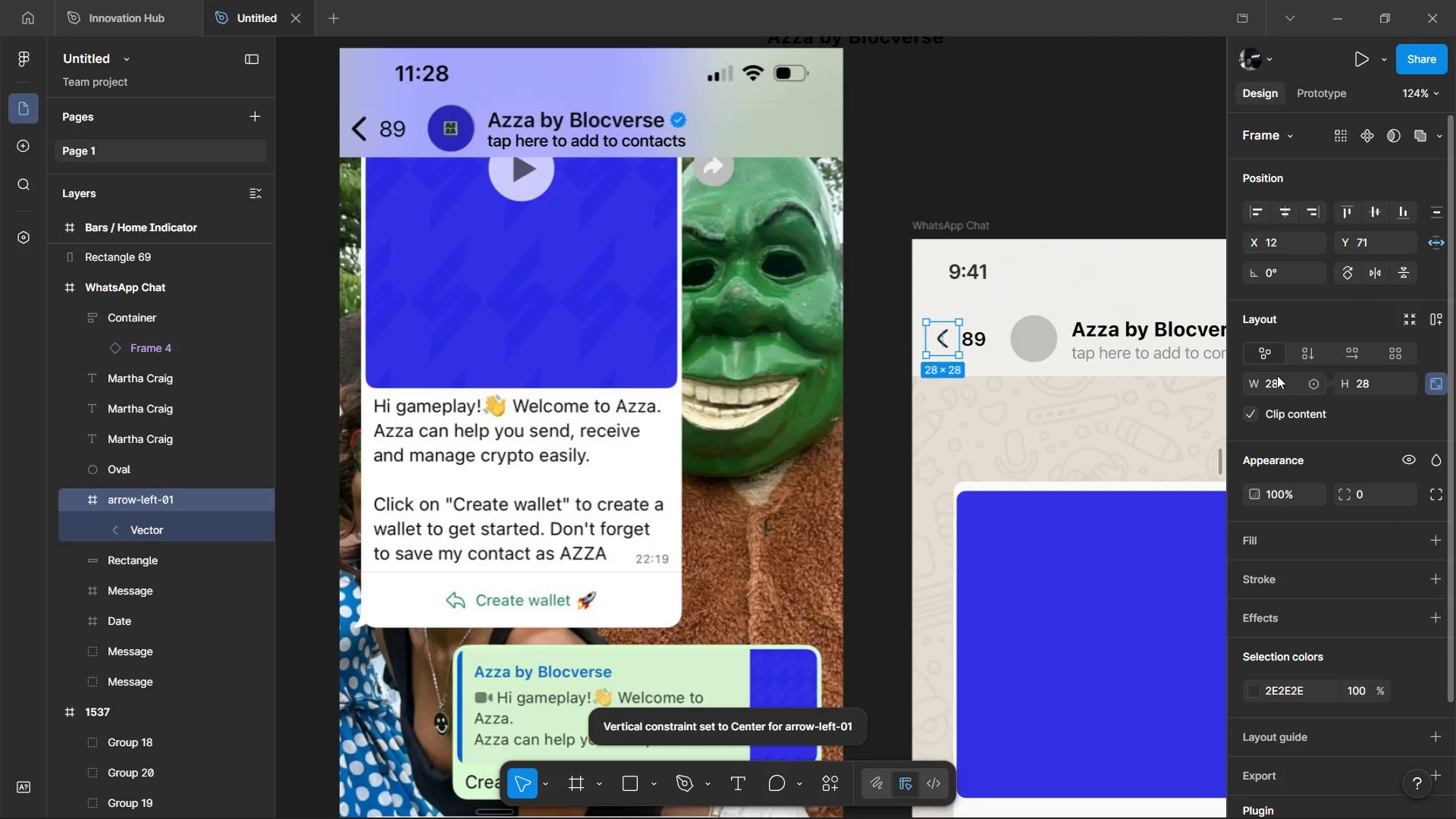 
left_click([1290, 384])
 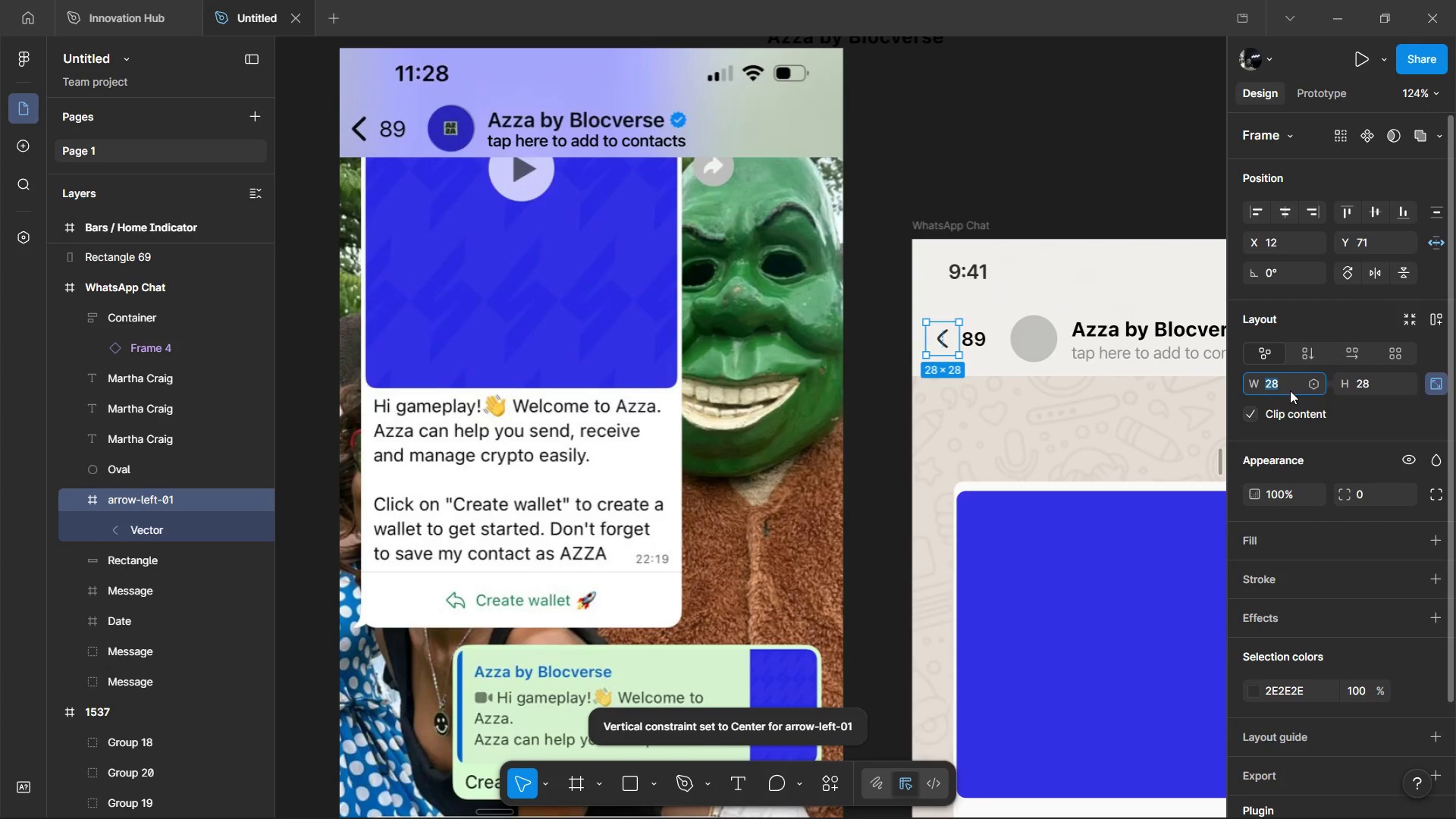 
type(32)
 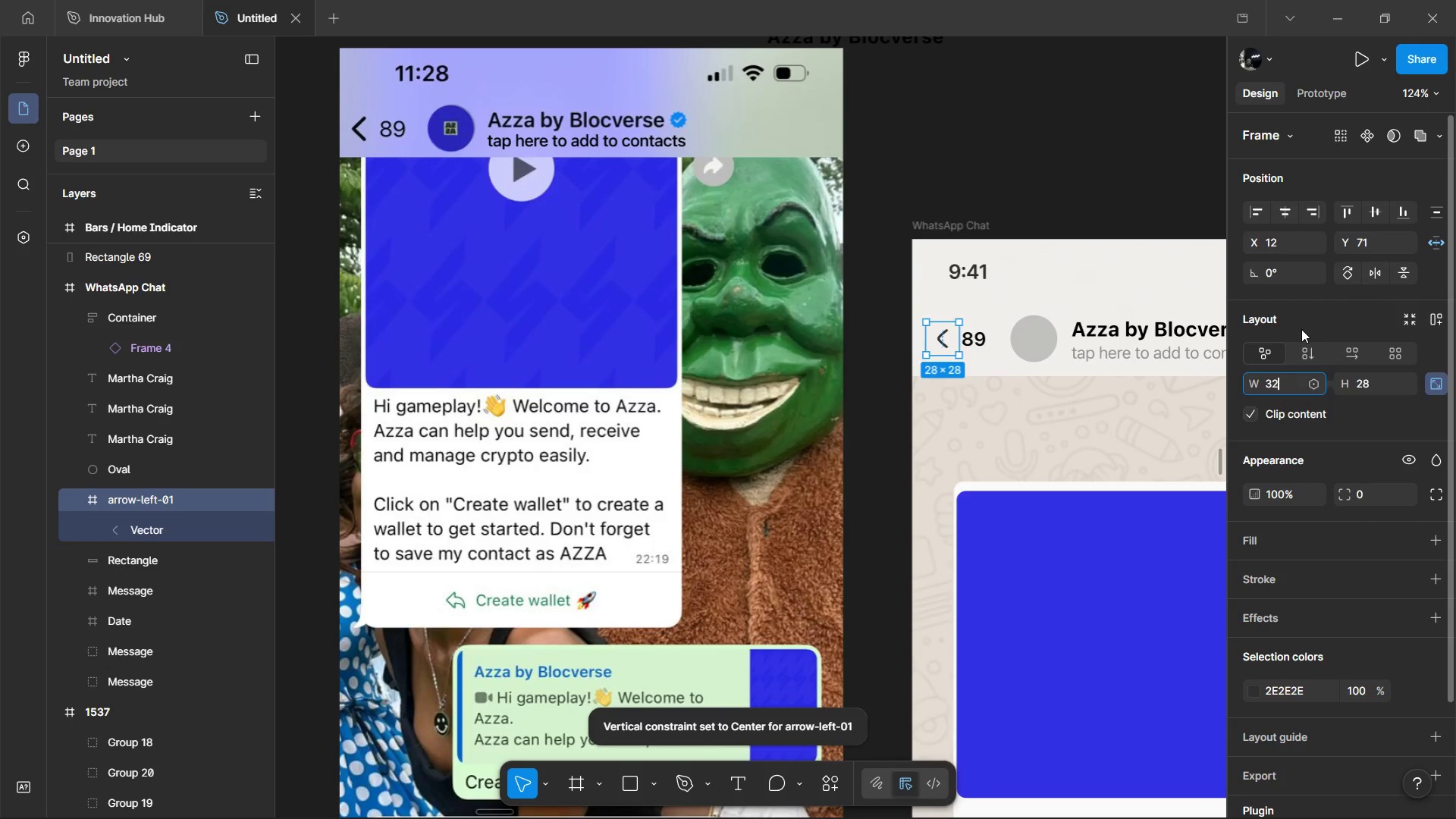 
left_click([1301, 329])
 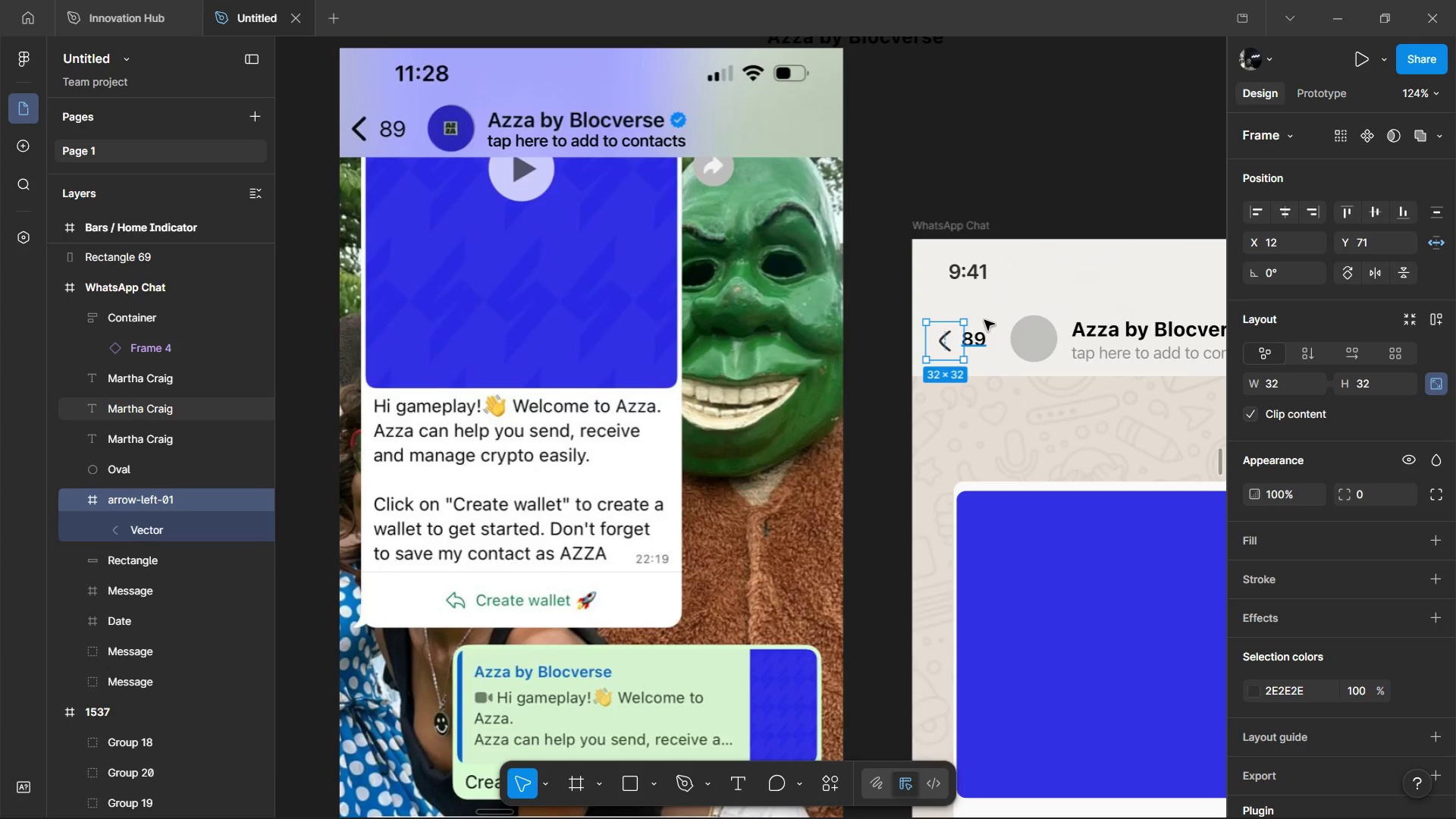 
hold_key(key=AltLeft, duration=1.52)
 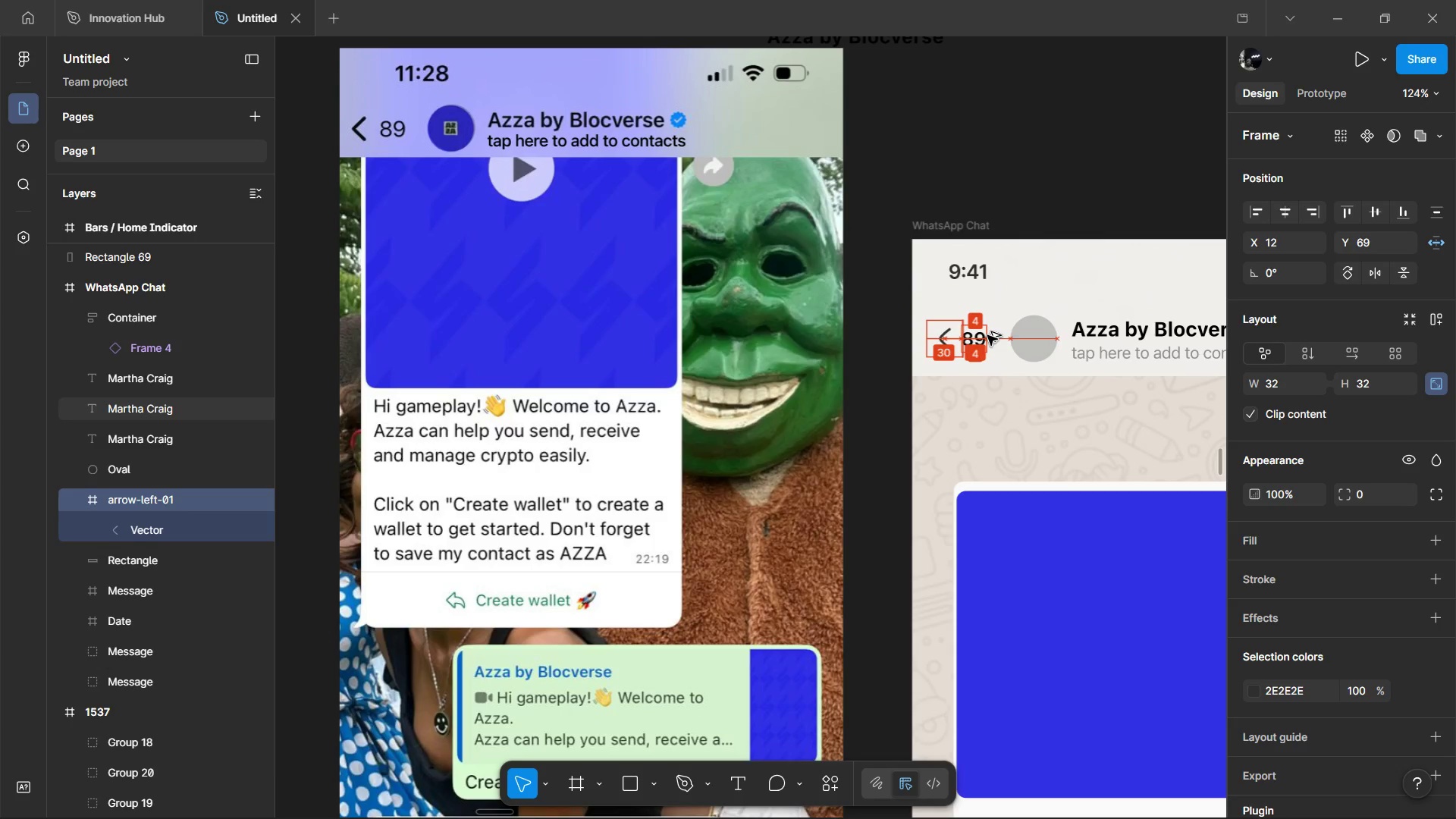 
key(Alt+ArrowUp)
 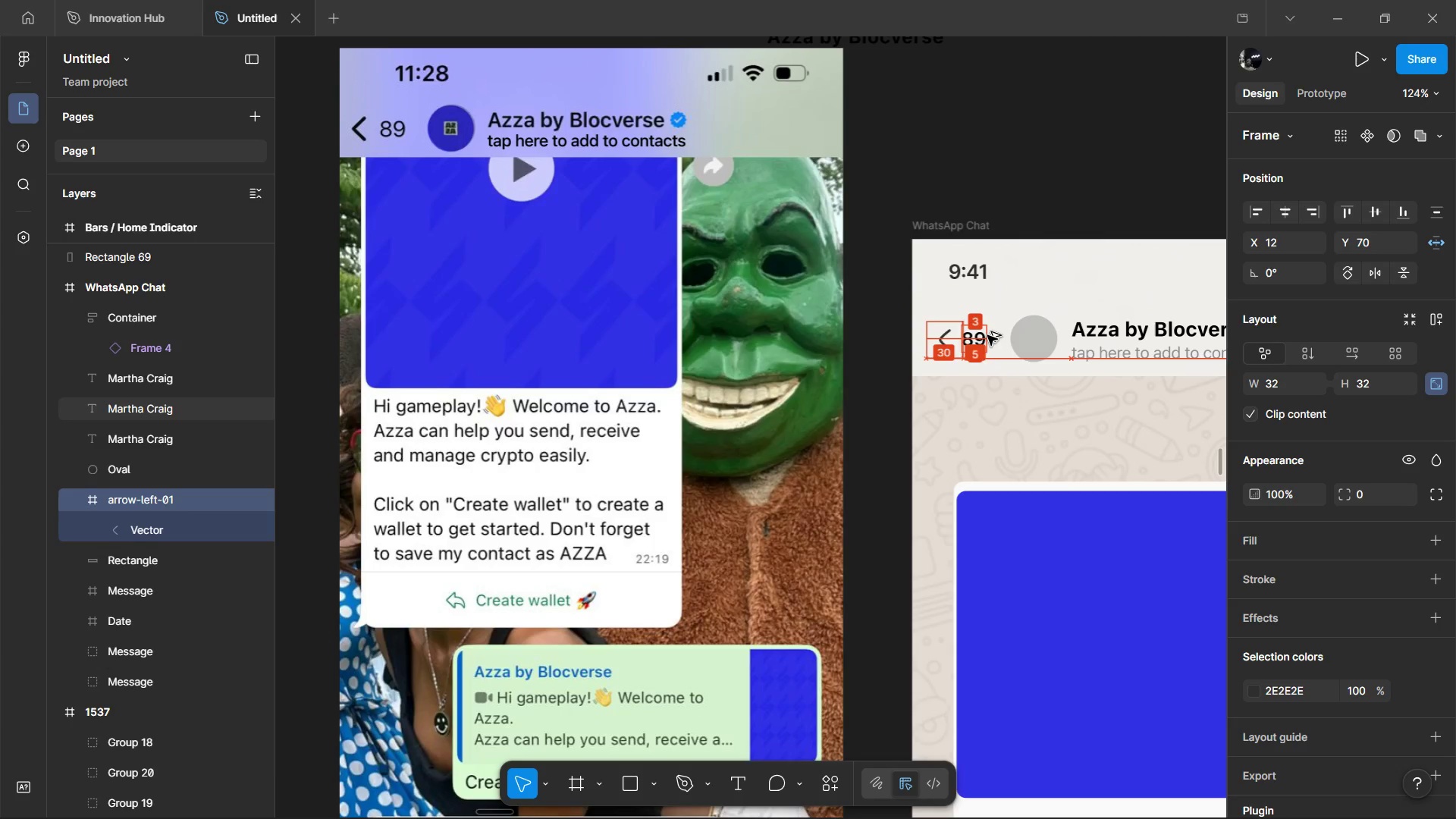 
key(Alt+ArrowUp)
 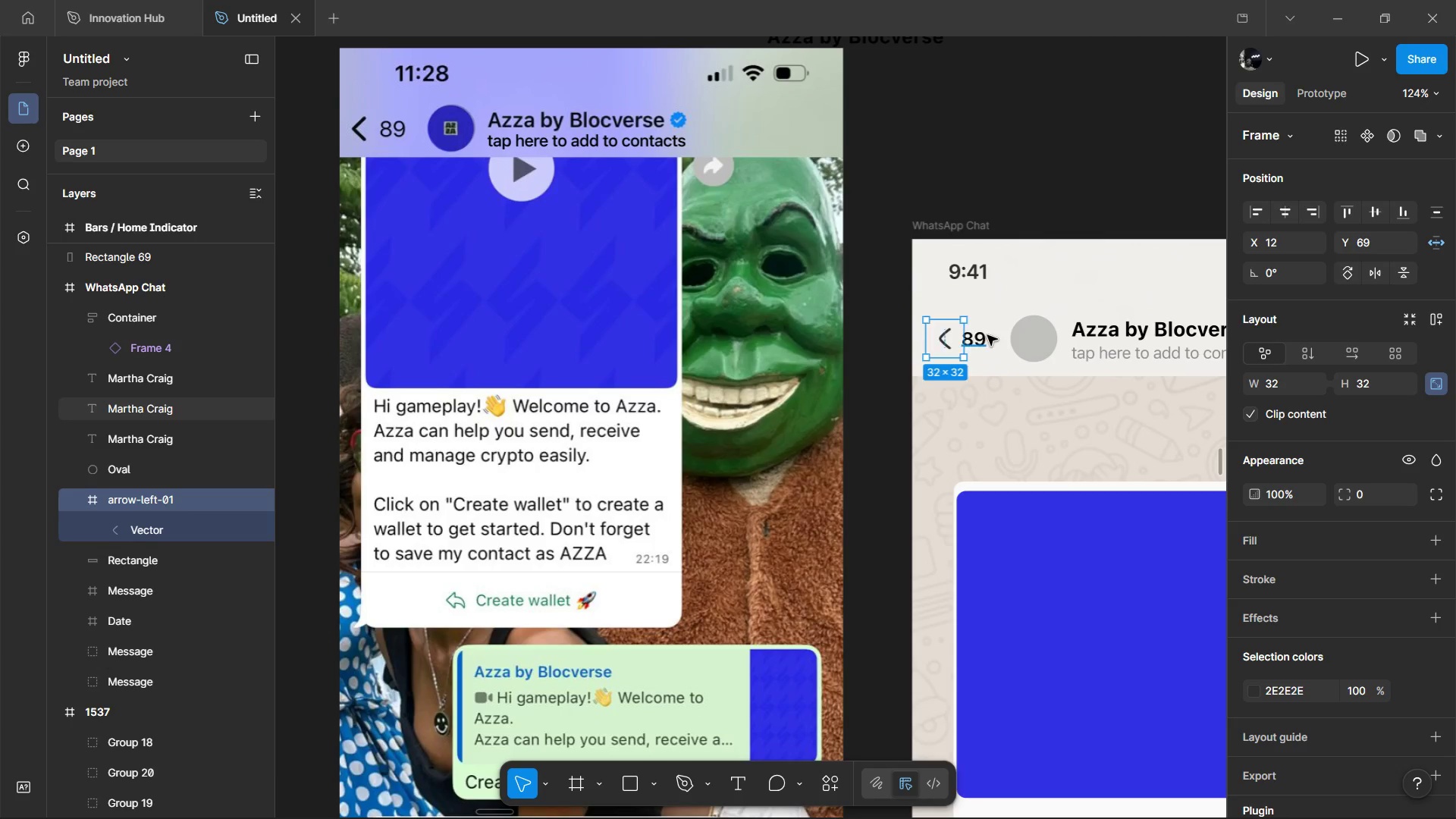 
left_click([987, 335])
 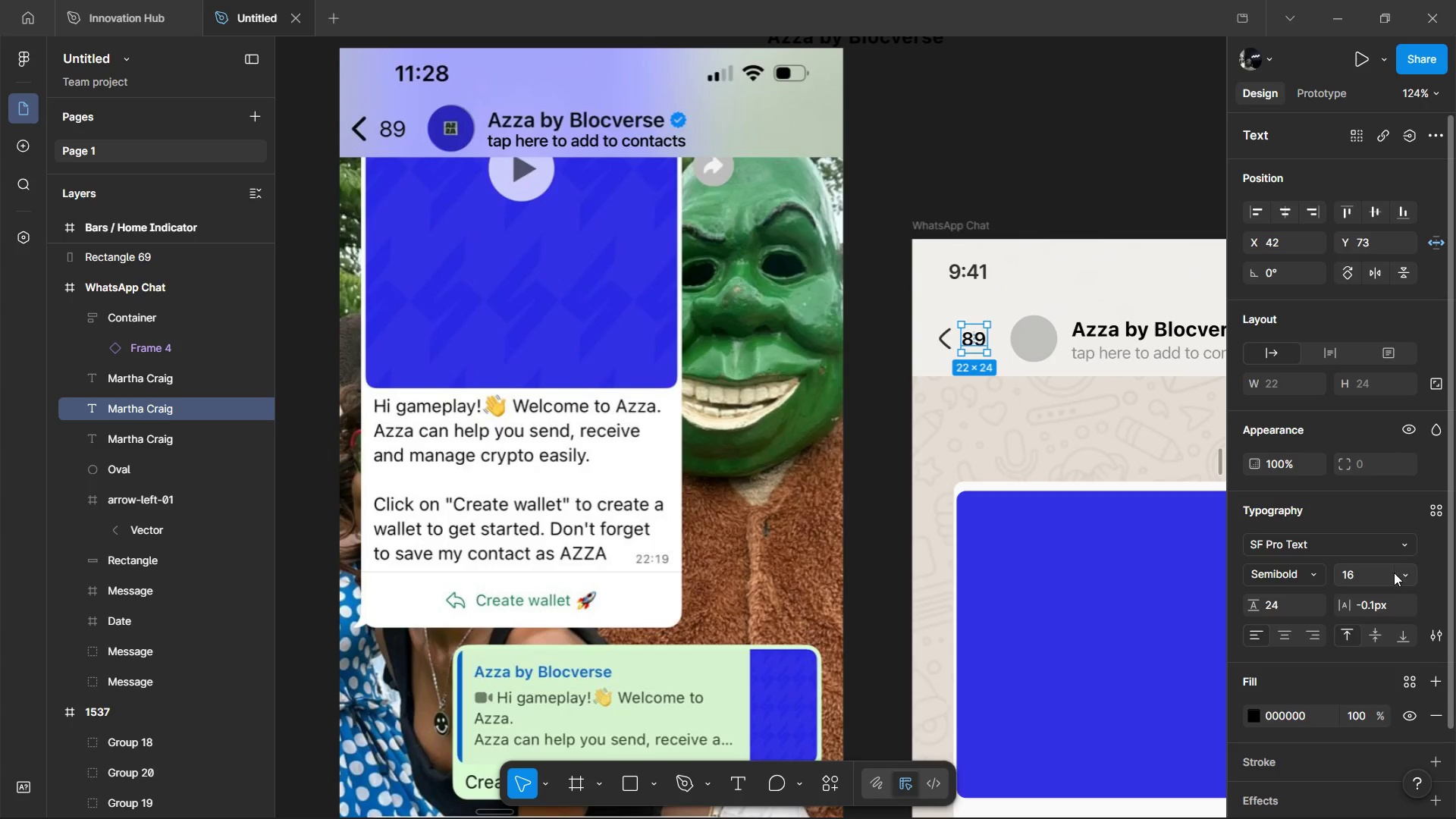 
left_click([1404, 570])
 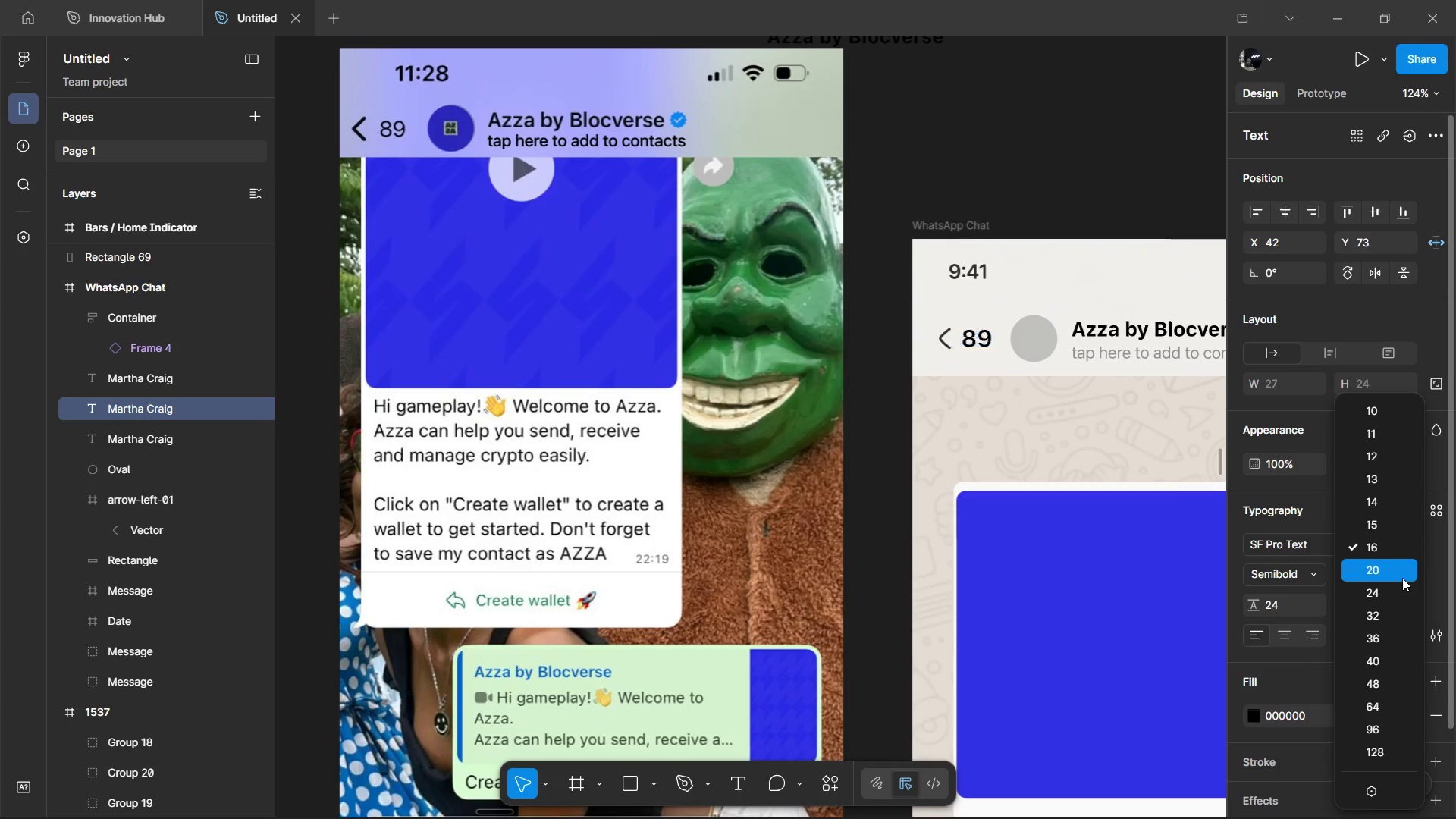 
left_click([1392, 573])
 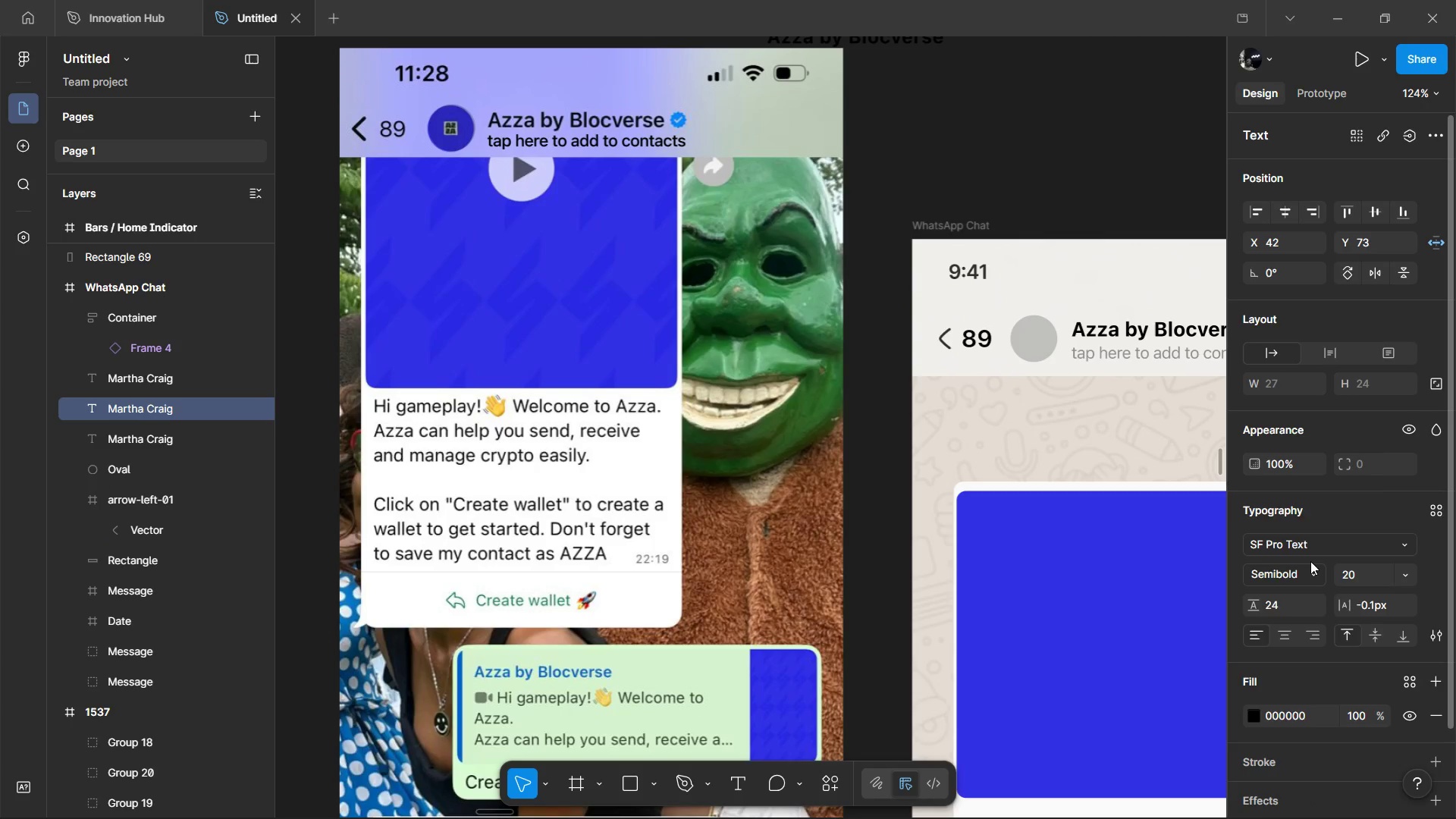 
left_click([1309, 573])
 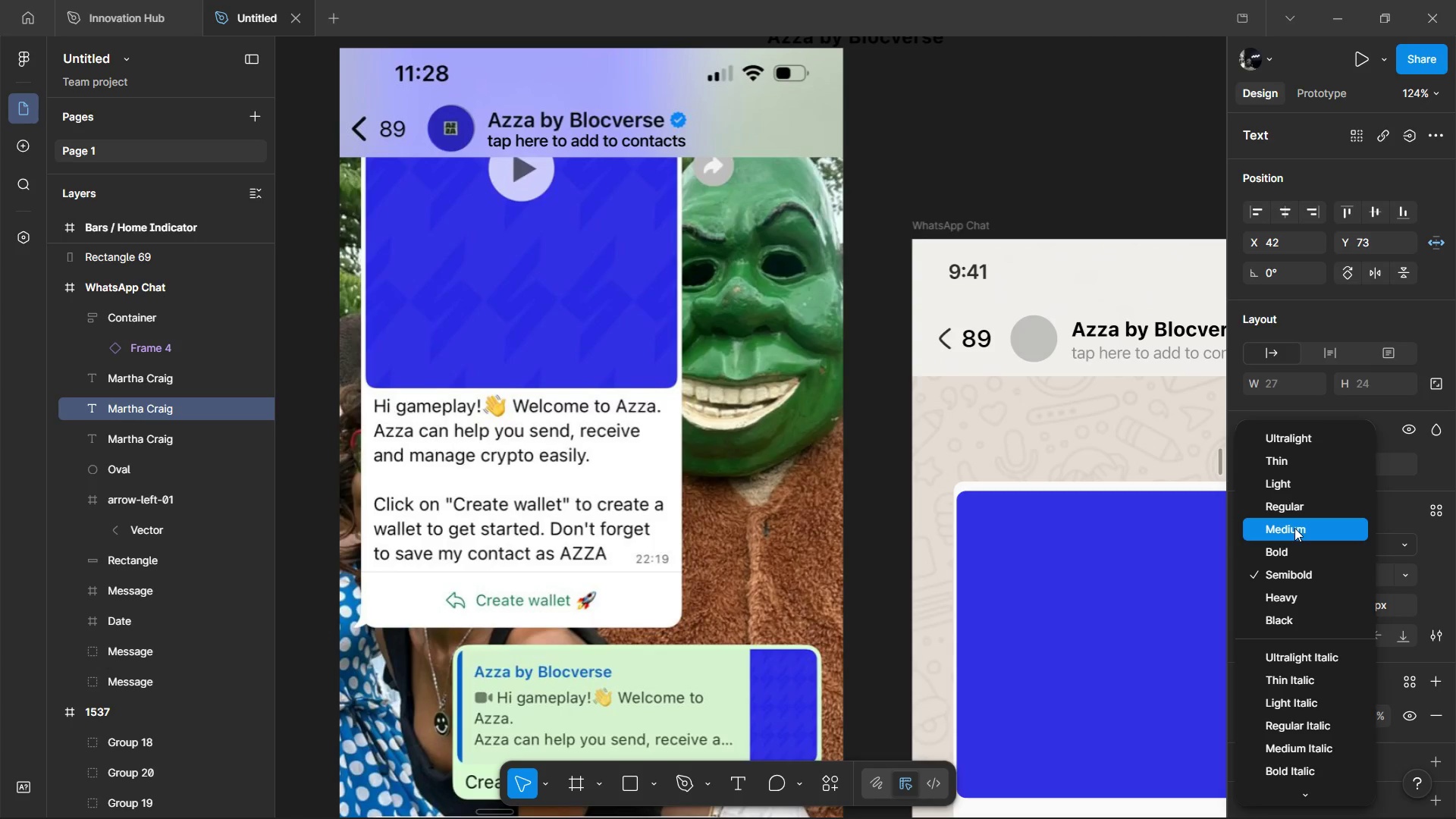 
left_click([1294, 528])
 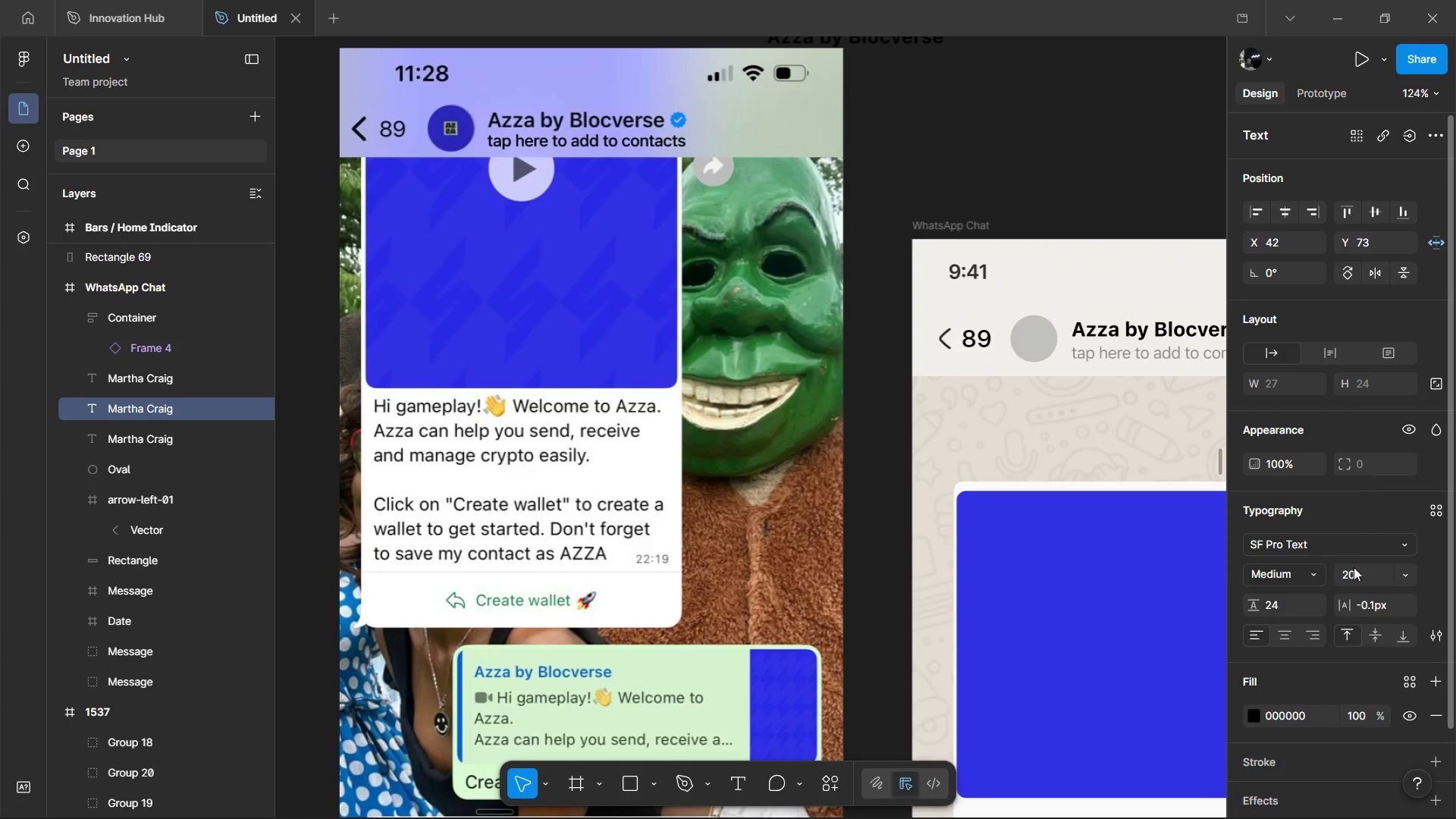 
left_click([1366, 570])
 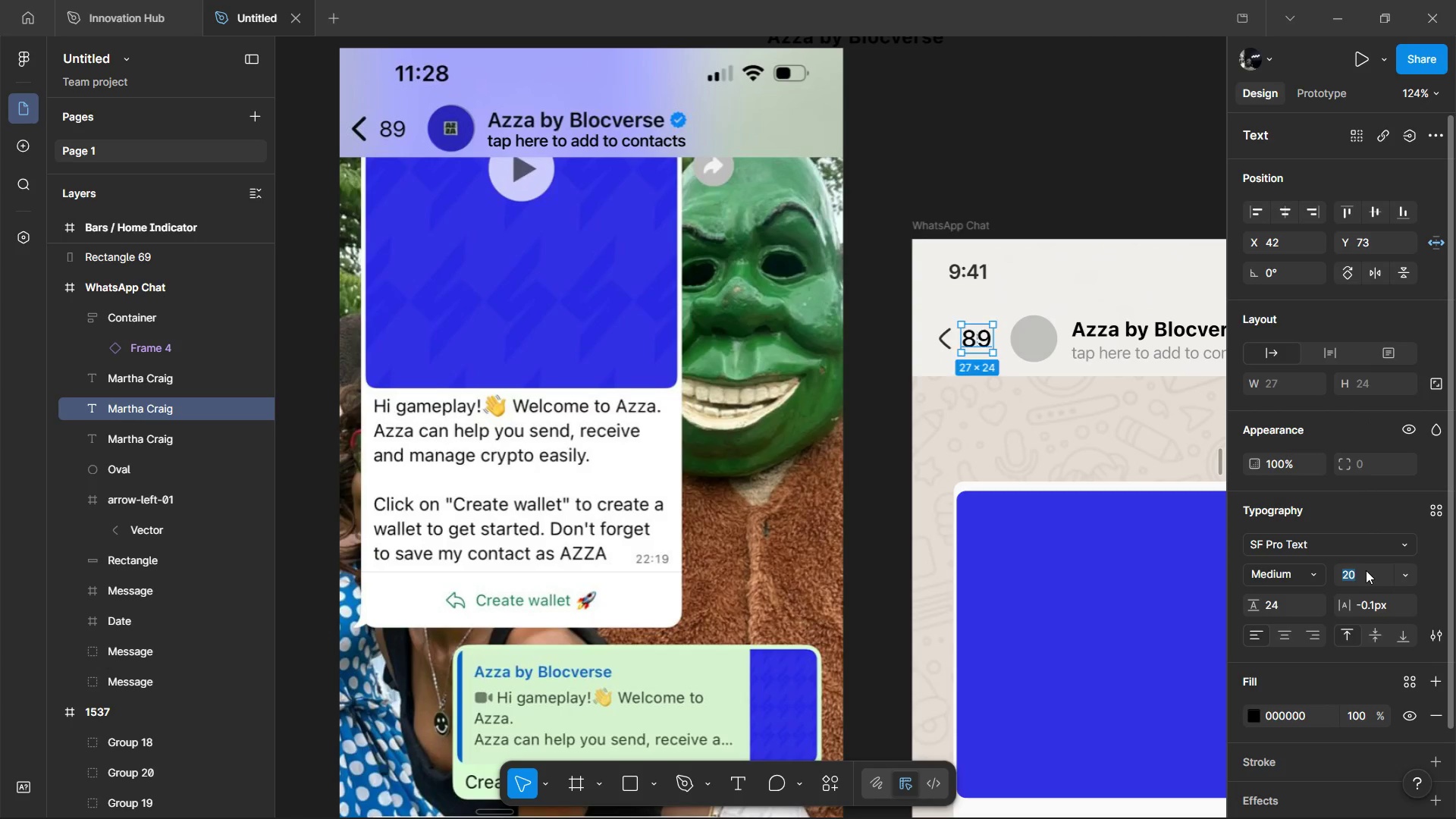 
type(17)
 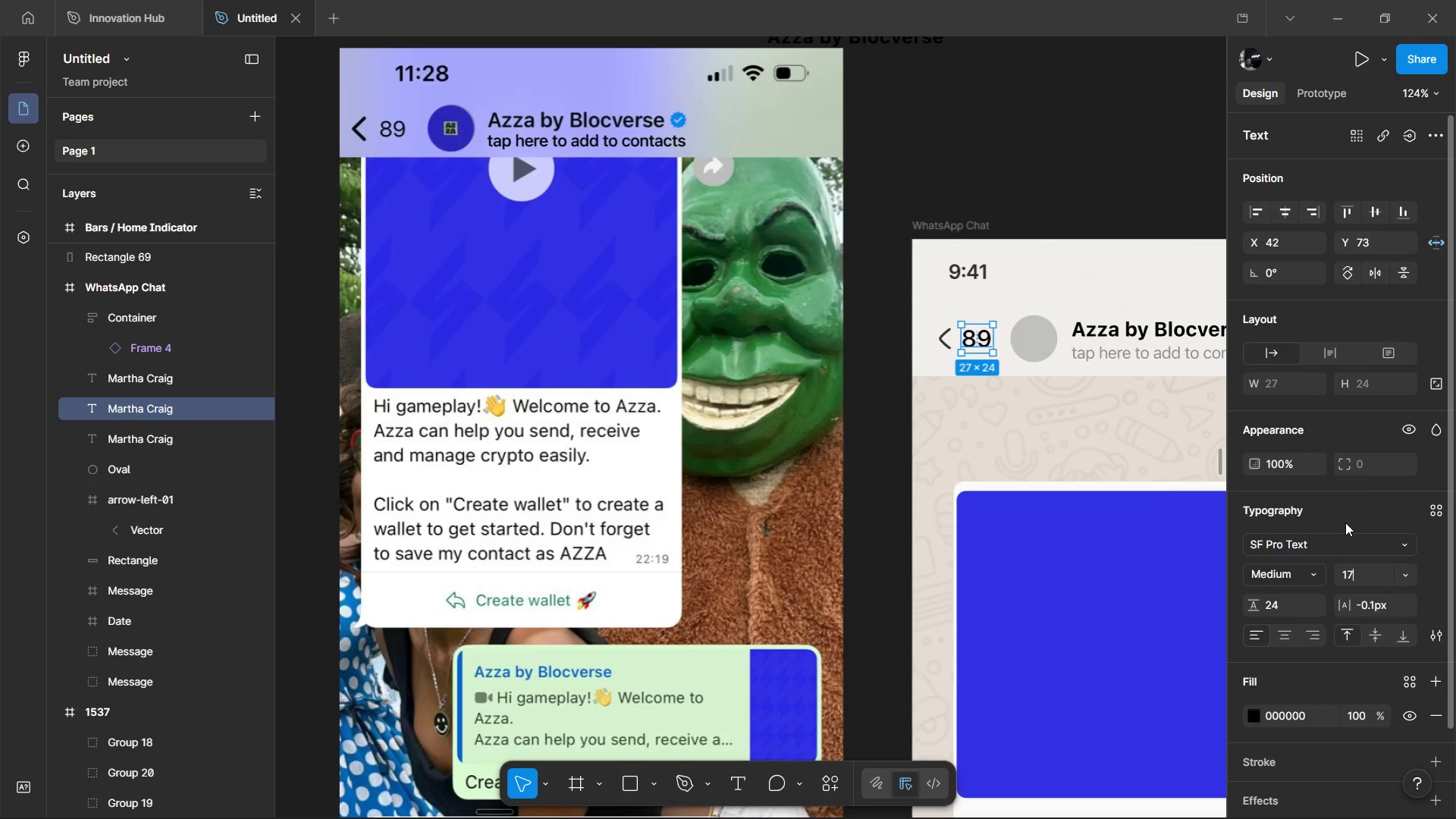 
left_click([1345, 522])
 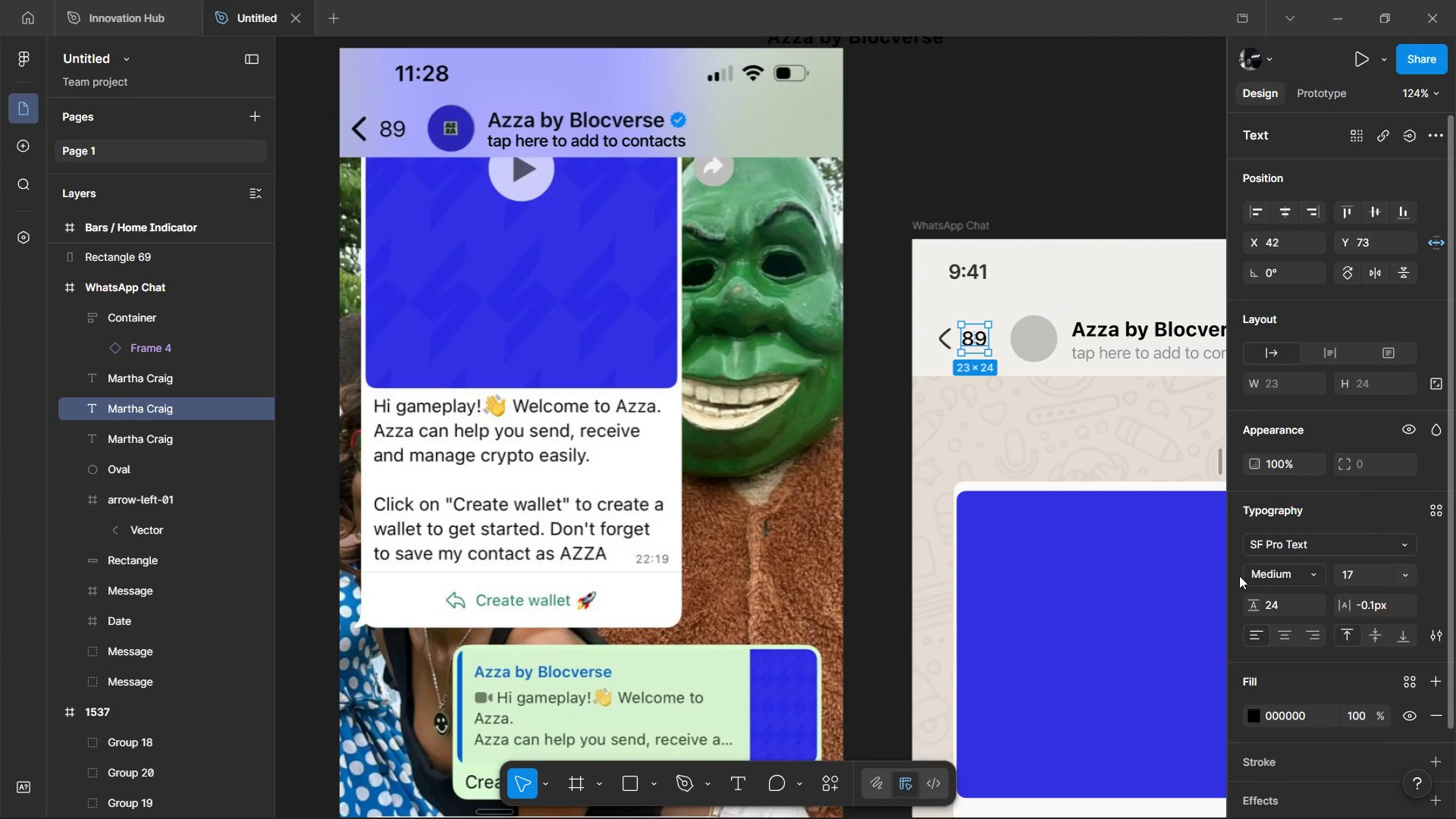 
left_click([1260, 575])
 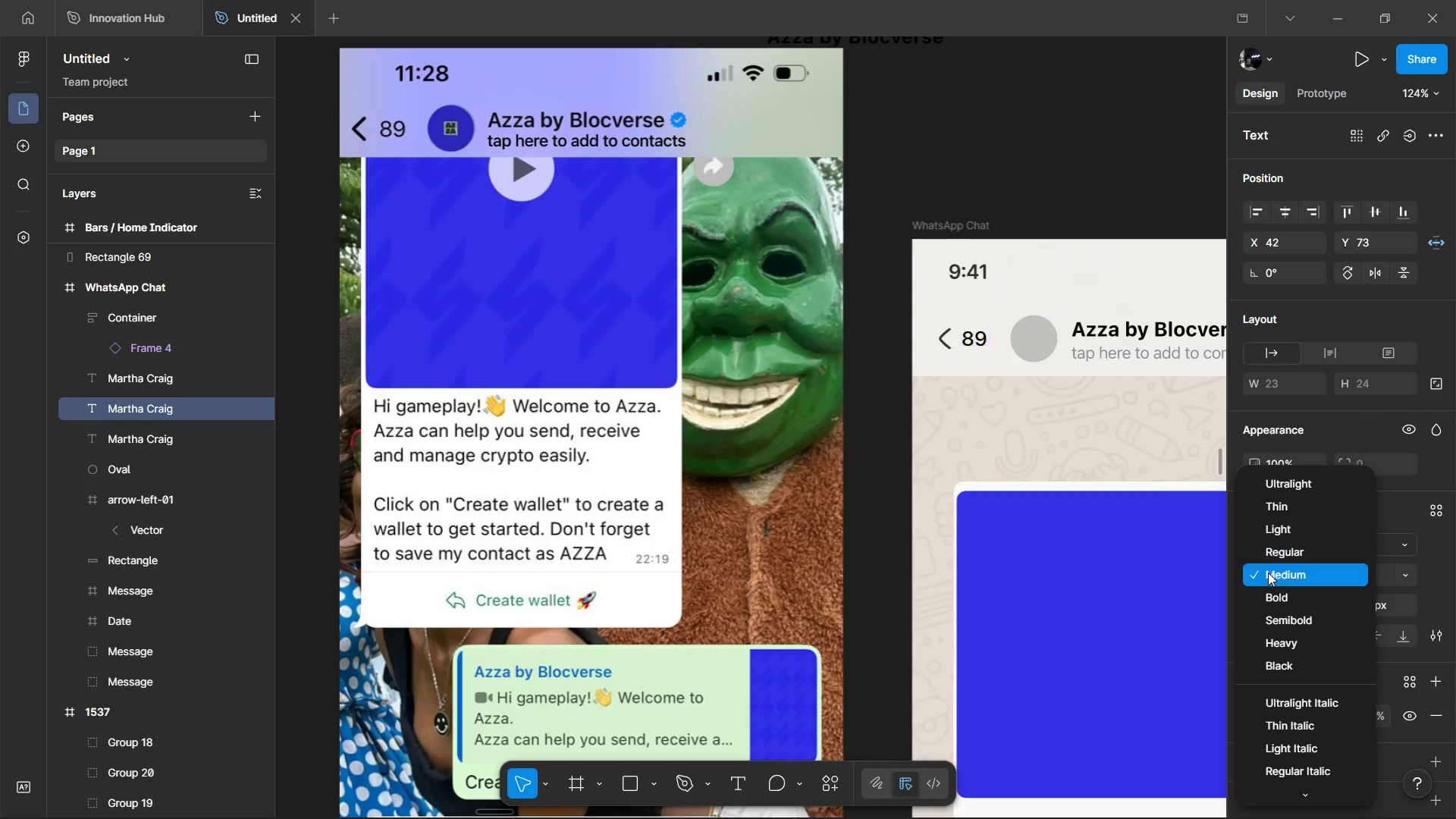 
left_click([1268, 573])
 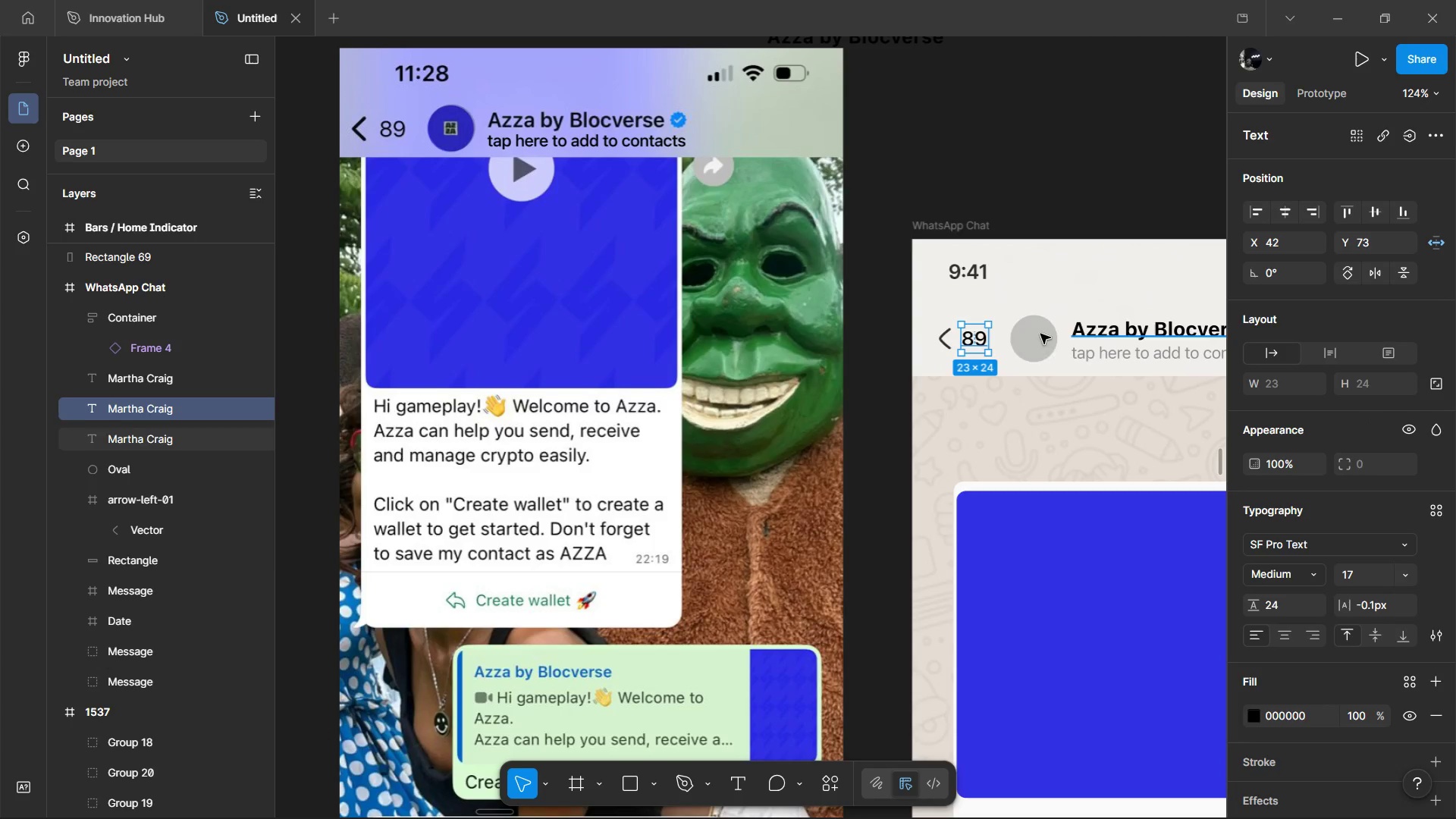 
hold_key(key=AltLeft, duration=0.77)
 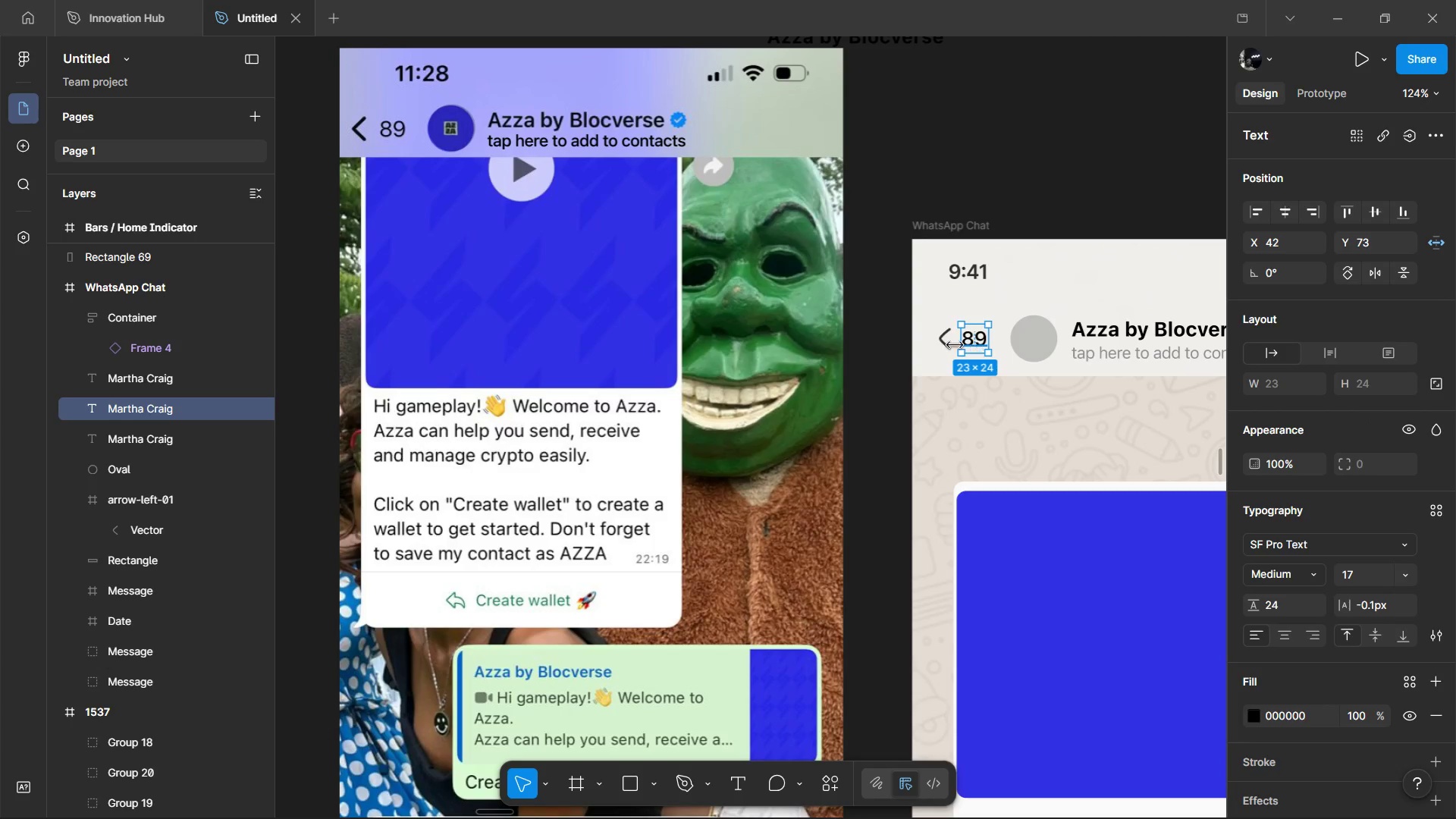 
hold_key(key=ShiftLeft, duration=0.7)
 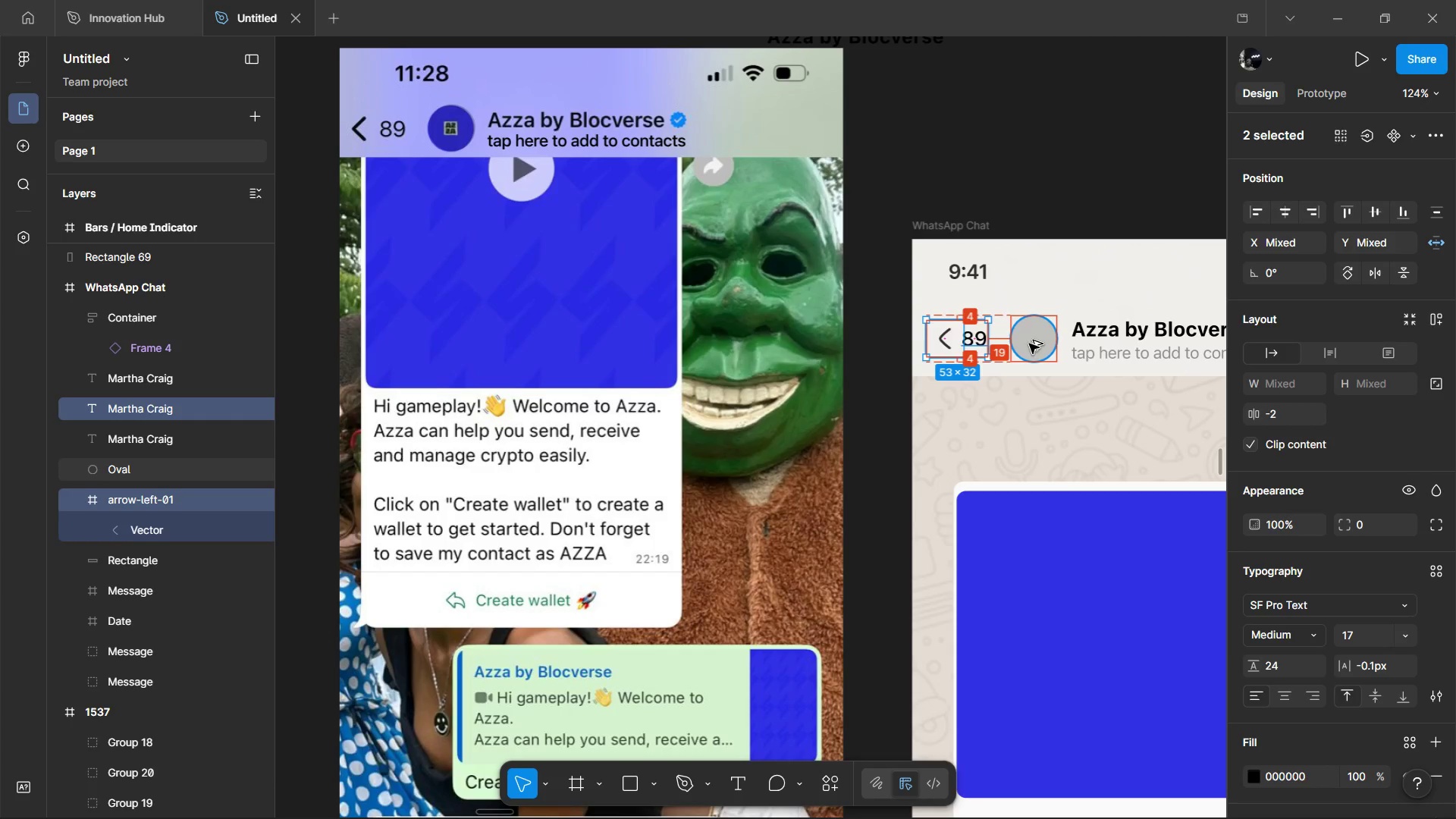 
hold_key(key=AltLeft, duration=1.17)
 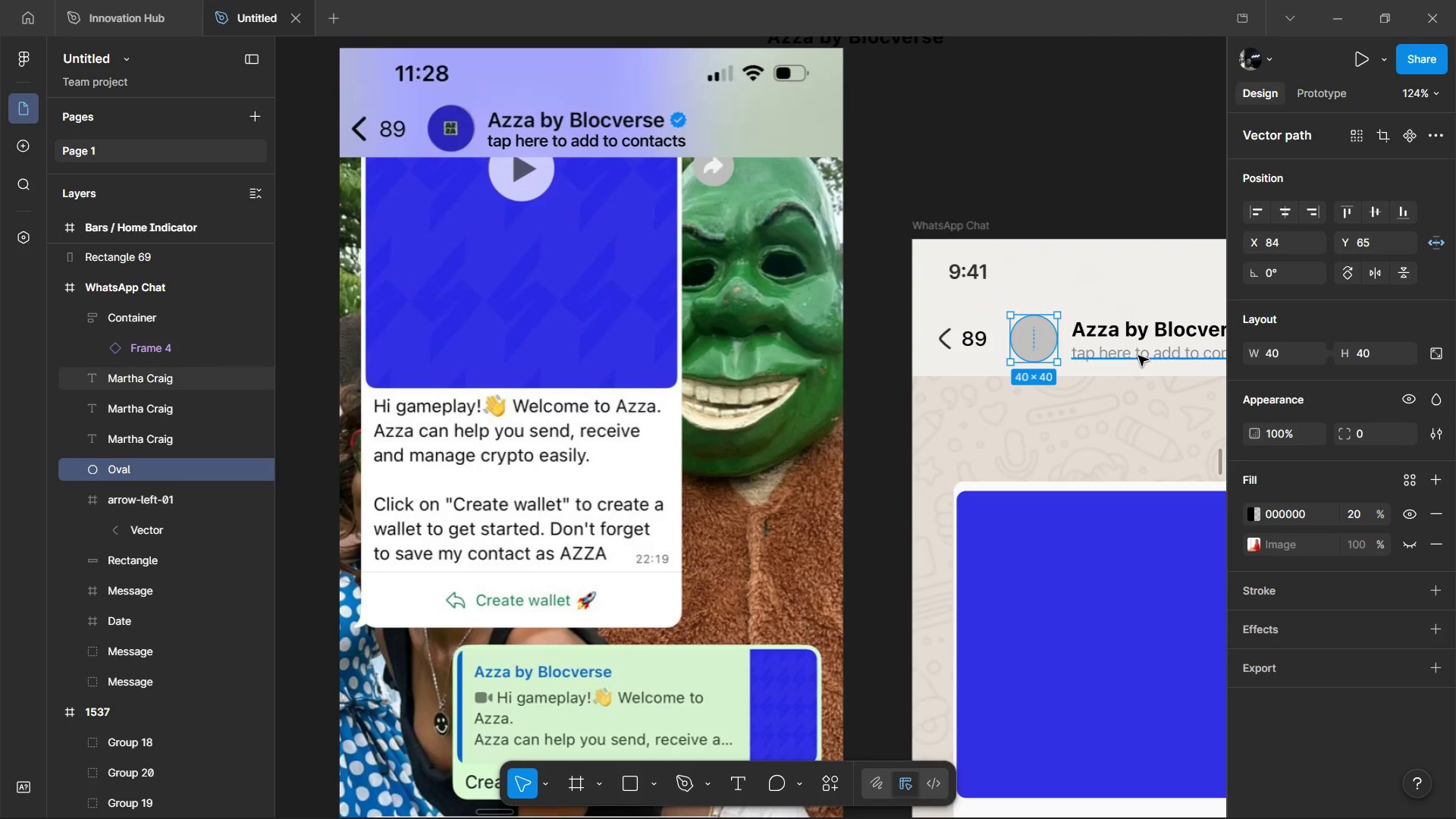 
hold_key(key=AltLeft, duration=11.2)
left_click([1029, 344])
 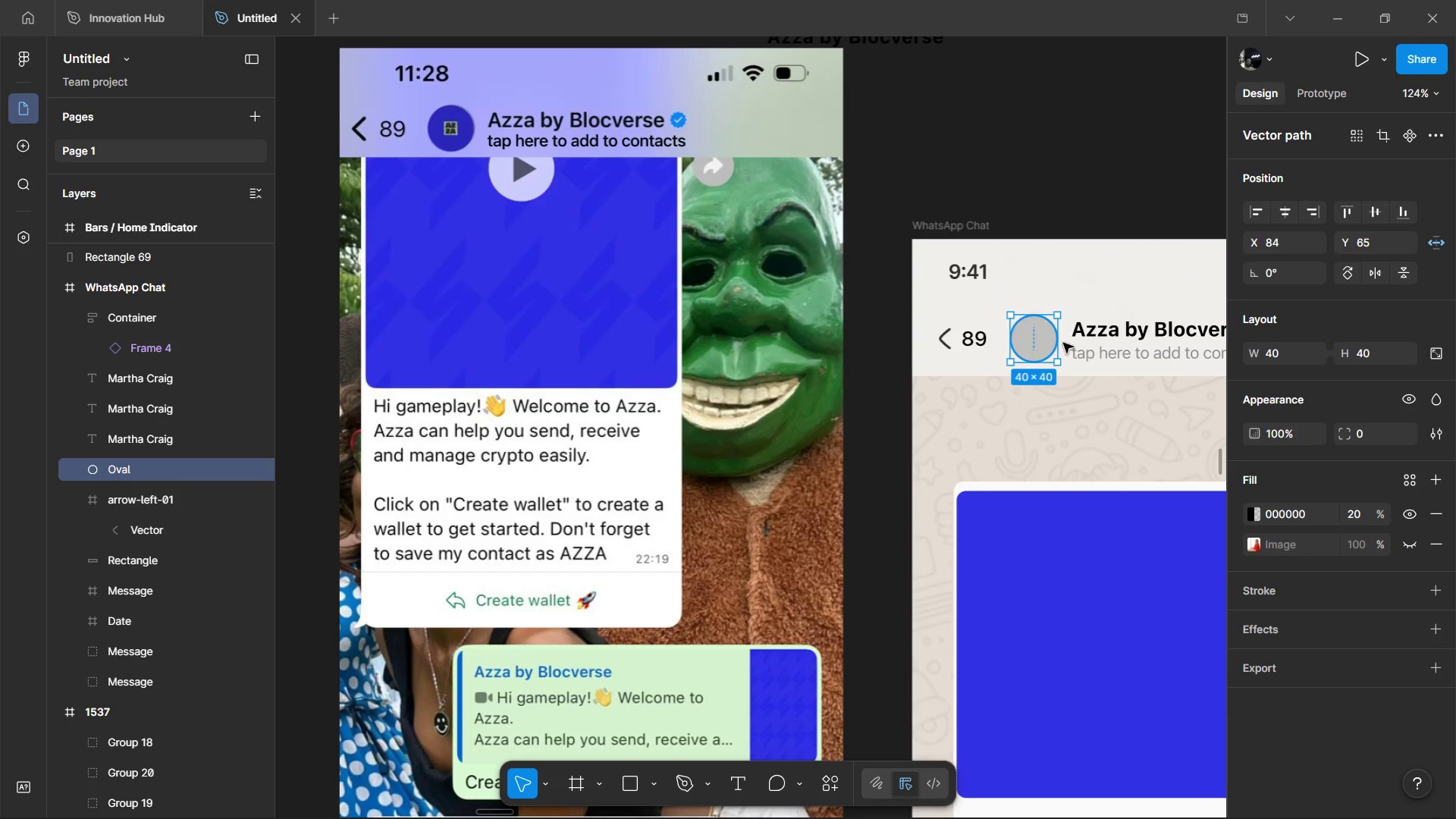 
hold_key(key=ShiftLeft, duration=1.06)
left_click([1138, 356])
 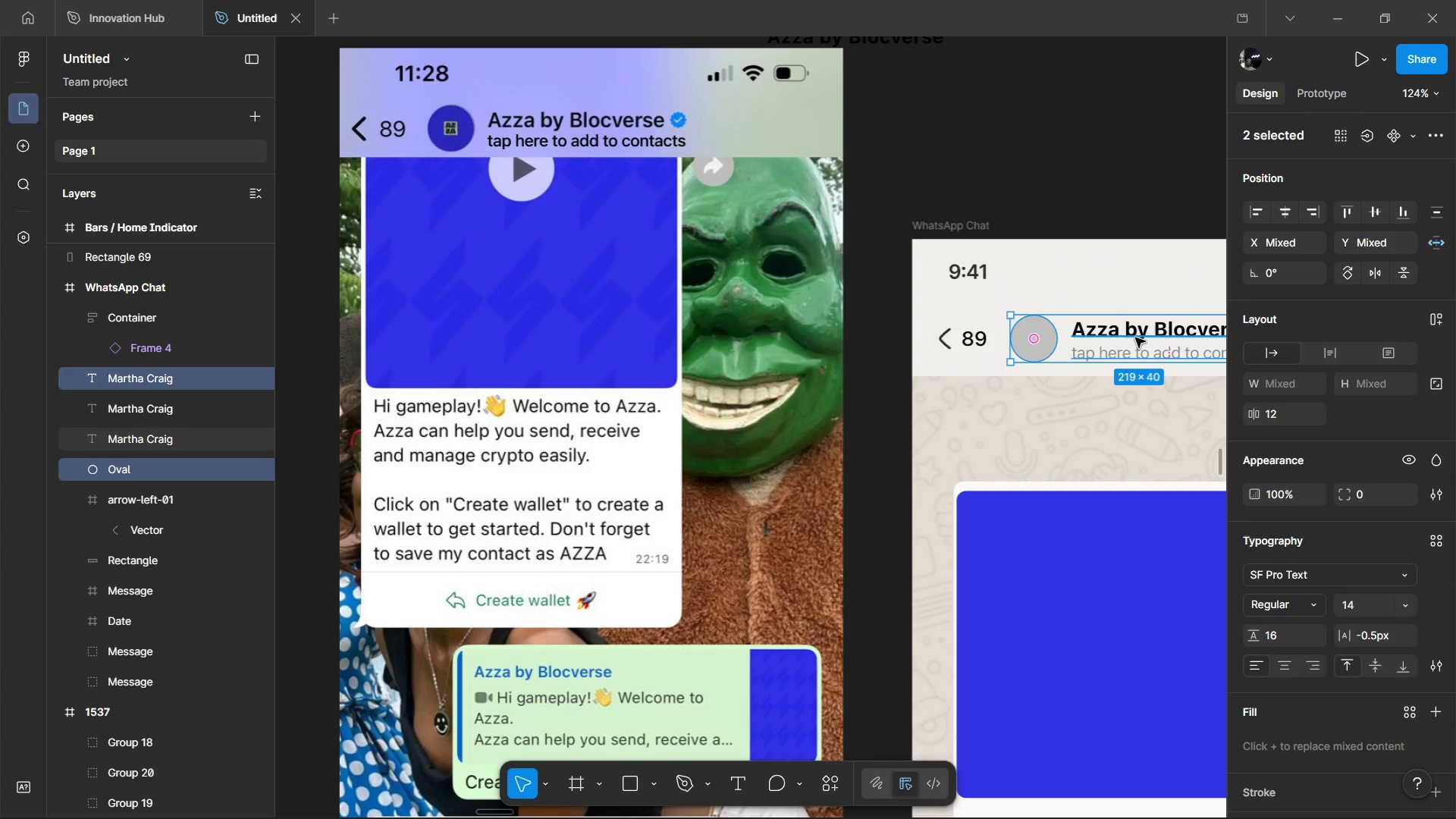 
double_click([1135, 337])
 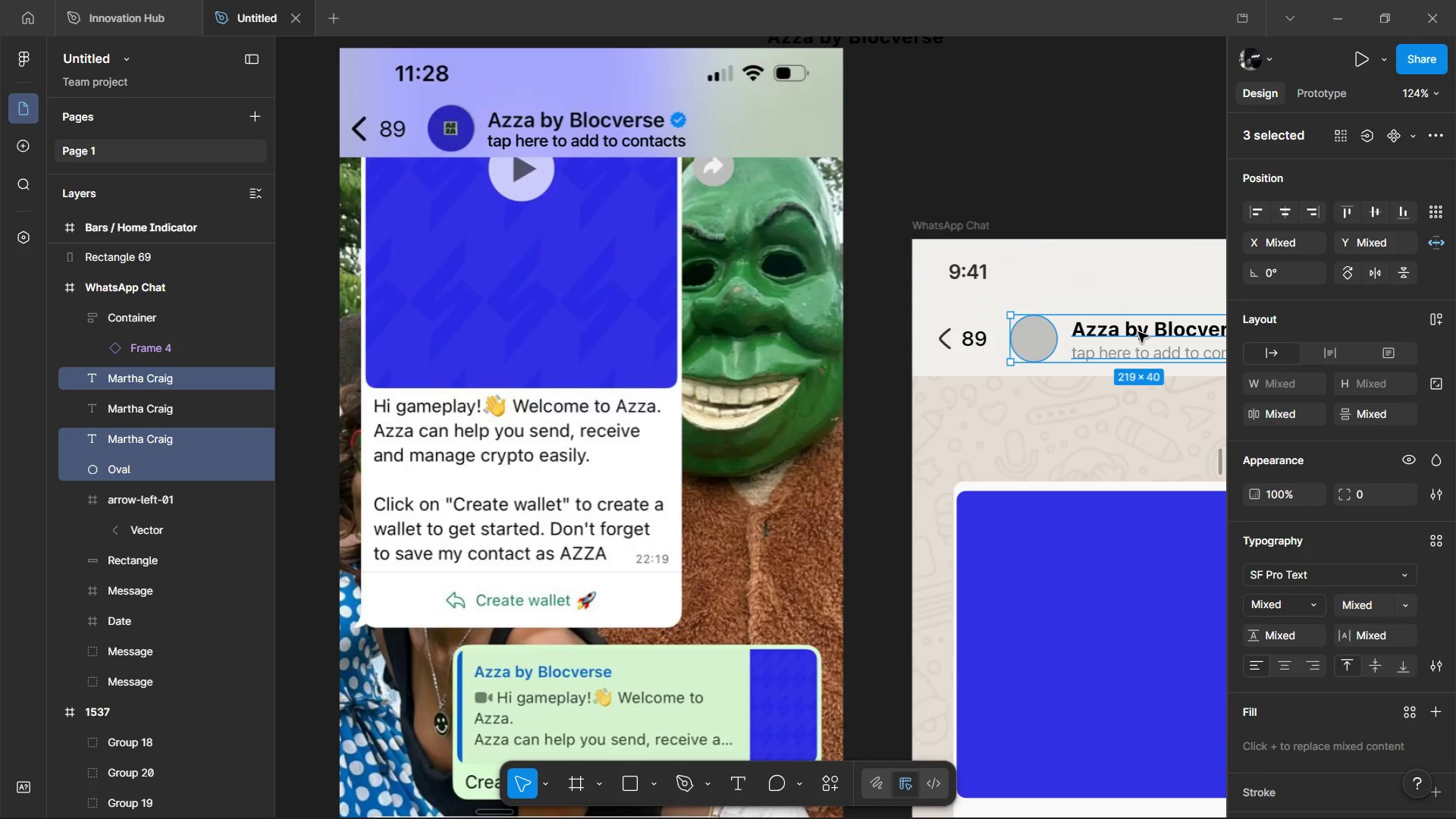 
key(ArrowRight)
 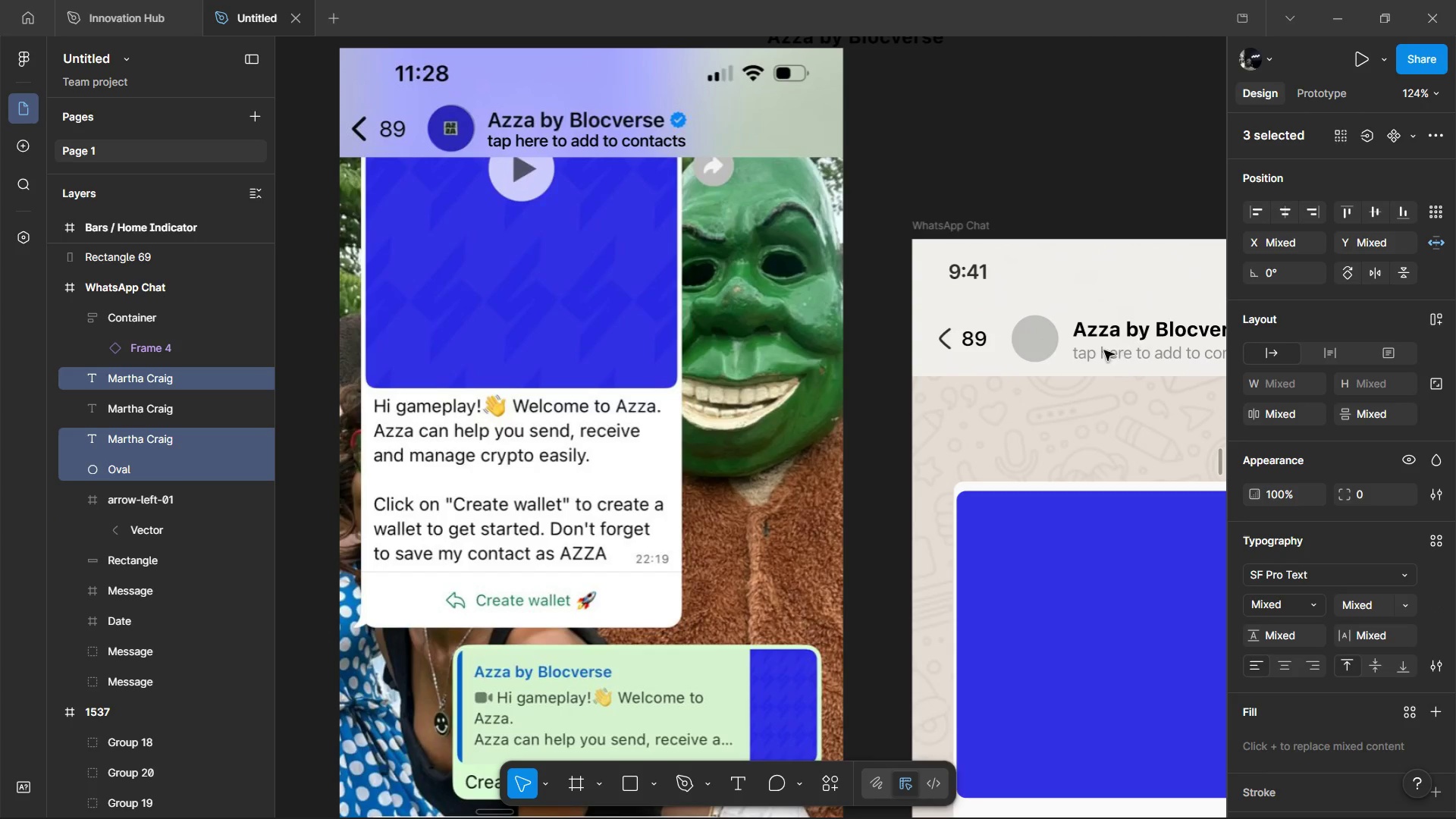 
left_click([1069, 406])
 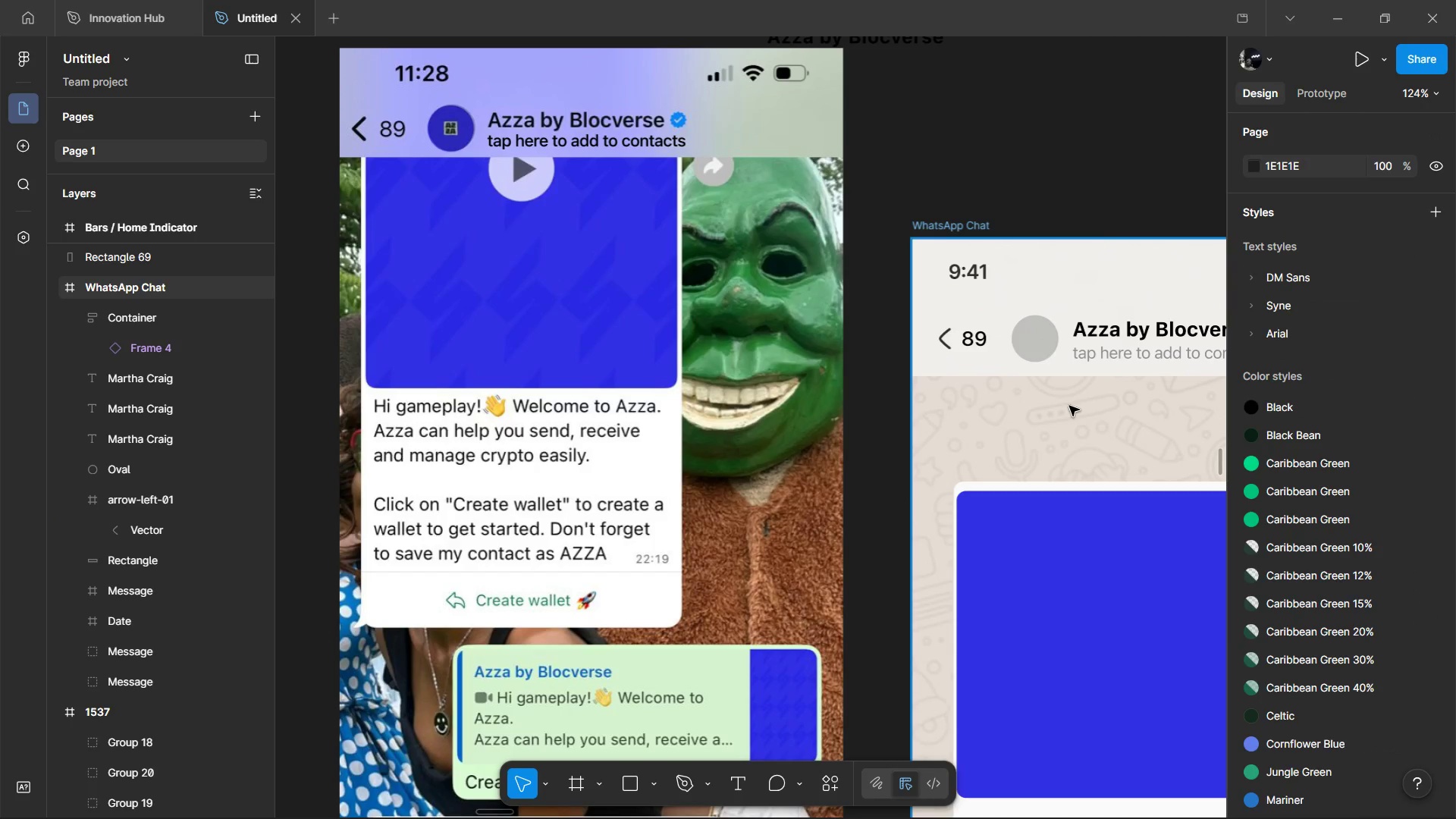 
hold_key(key=ControlLeft, duration=0.59)
hold_key(key=ShiftLeft, duration=0.44)
scroll: coordinate [1069, 406], scroll_direction: down, amount: 6.0
 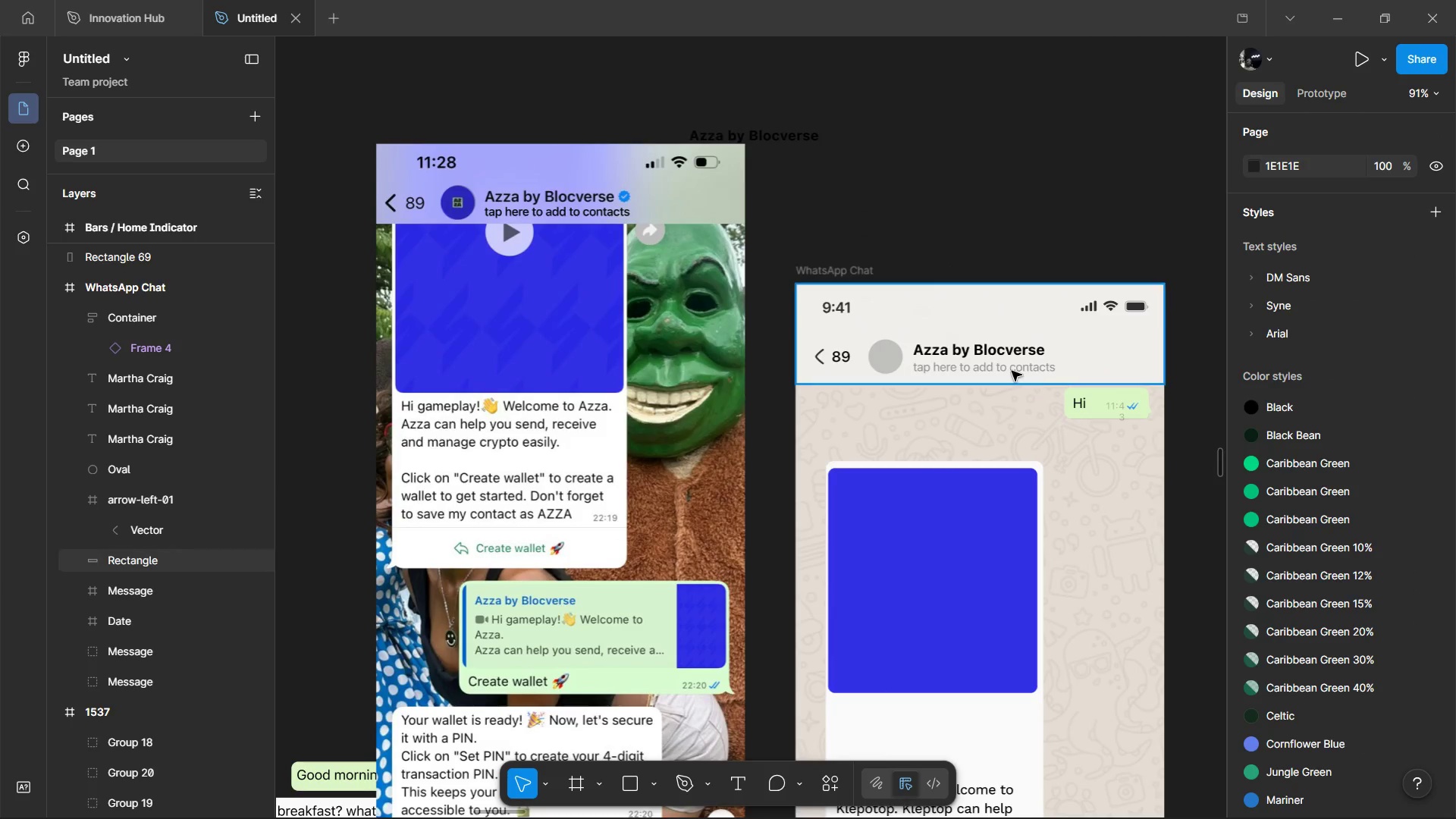 
left_click([1012, 370])
 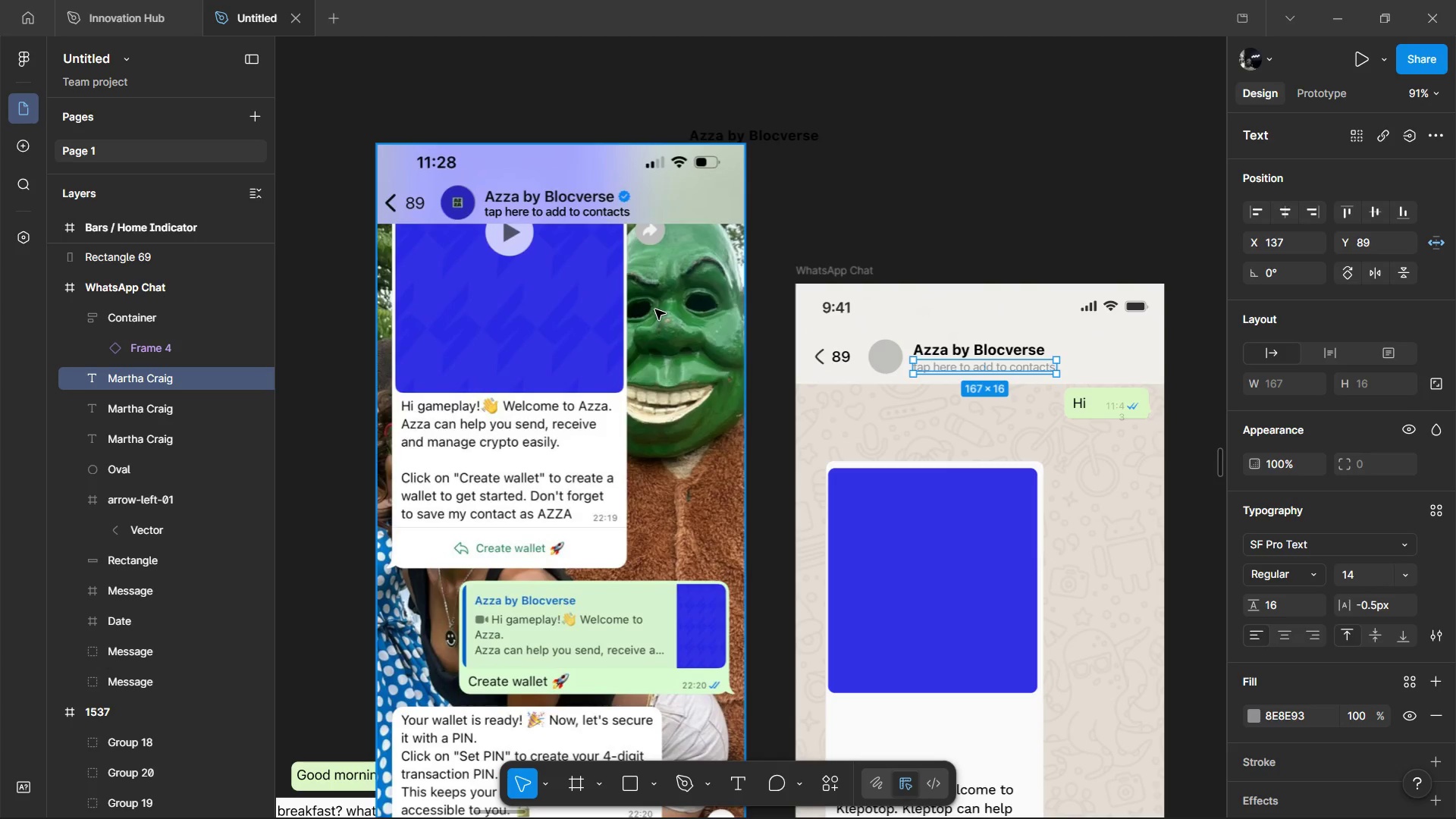 
hold_key(key=AltLeft, duration=1.52)
 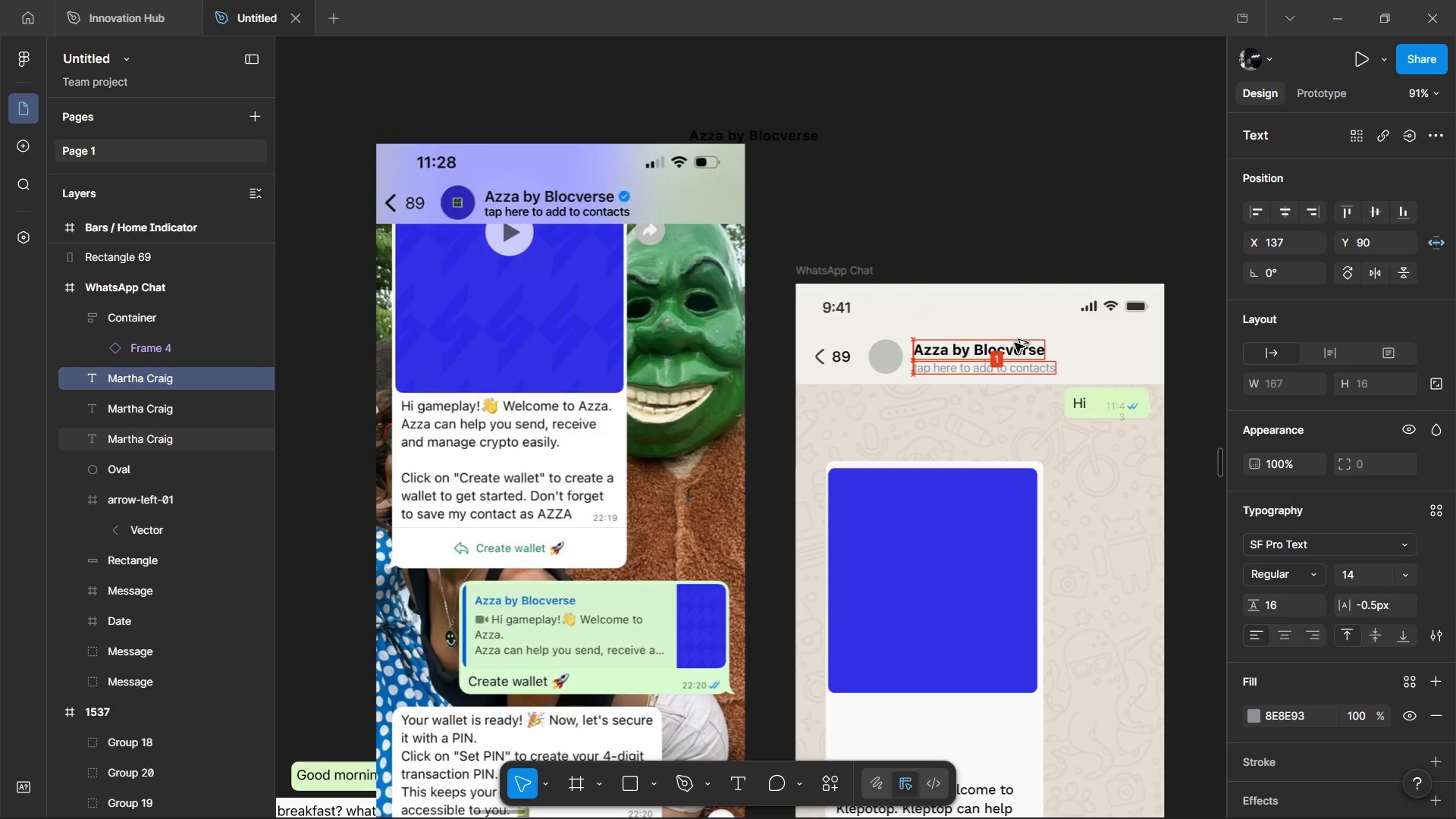 
key(Alt+ArrowDown)
 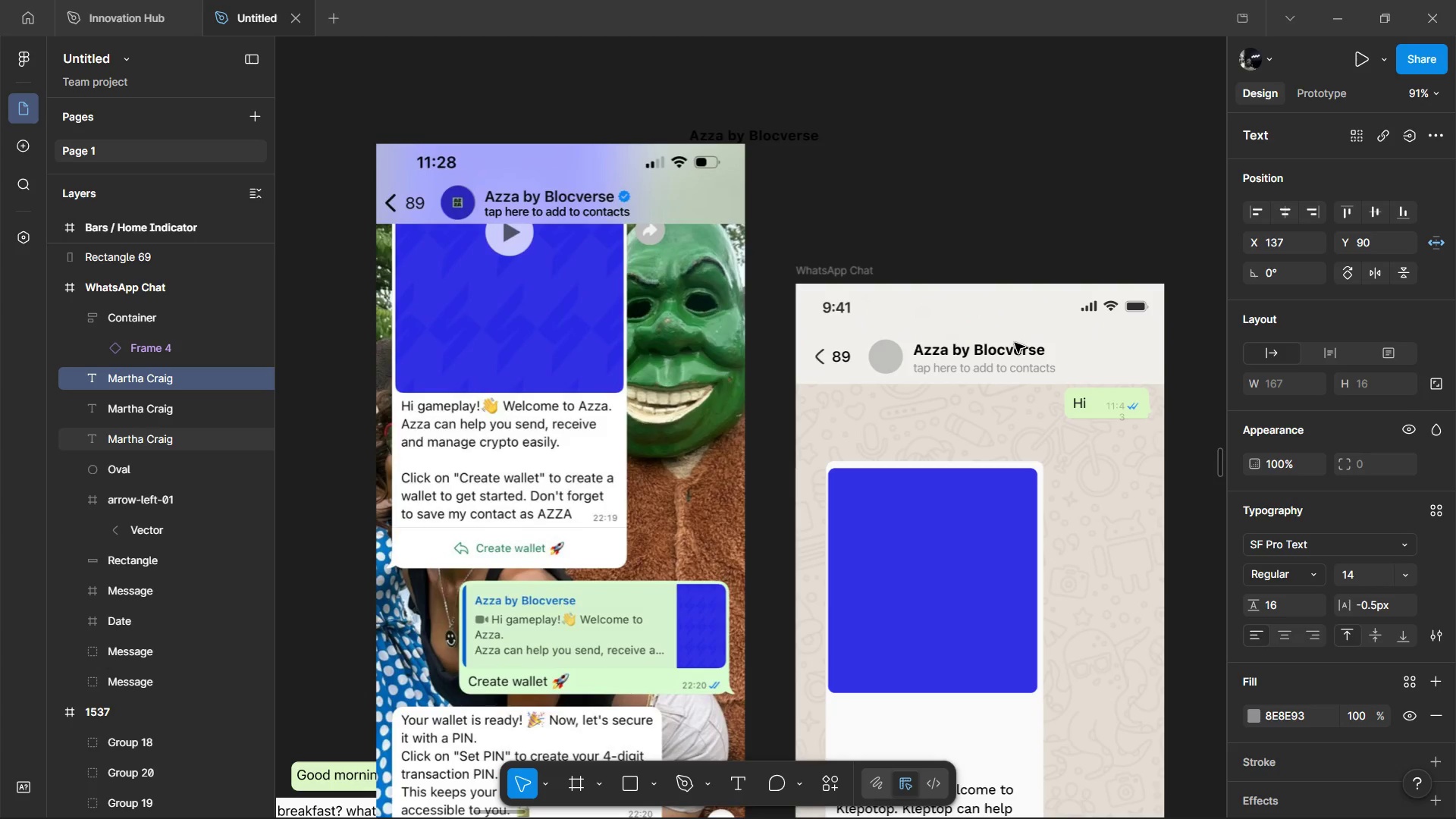 
left_click([1015, 343])
 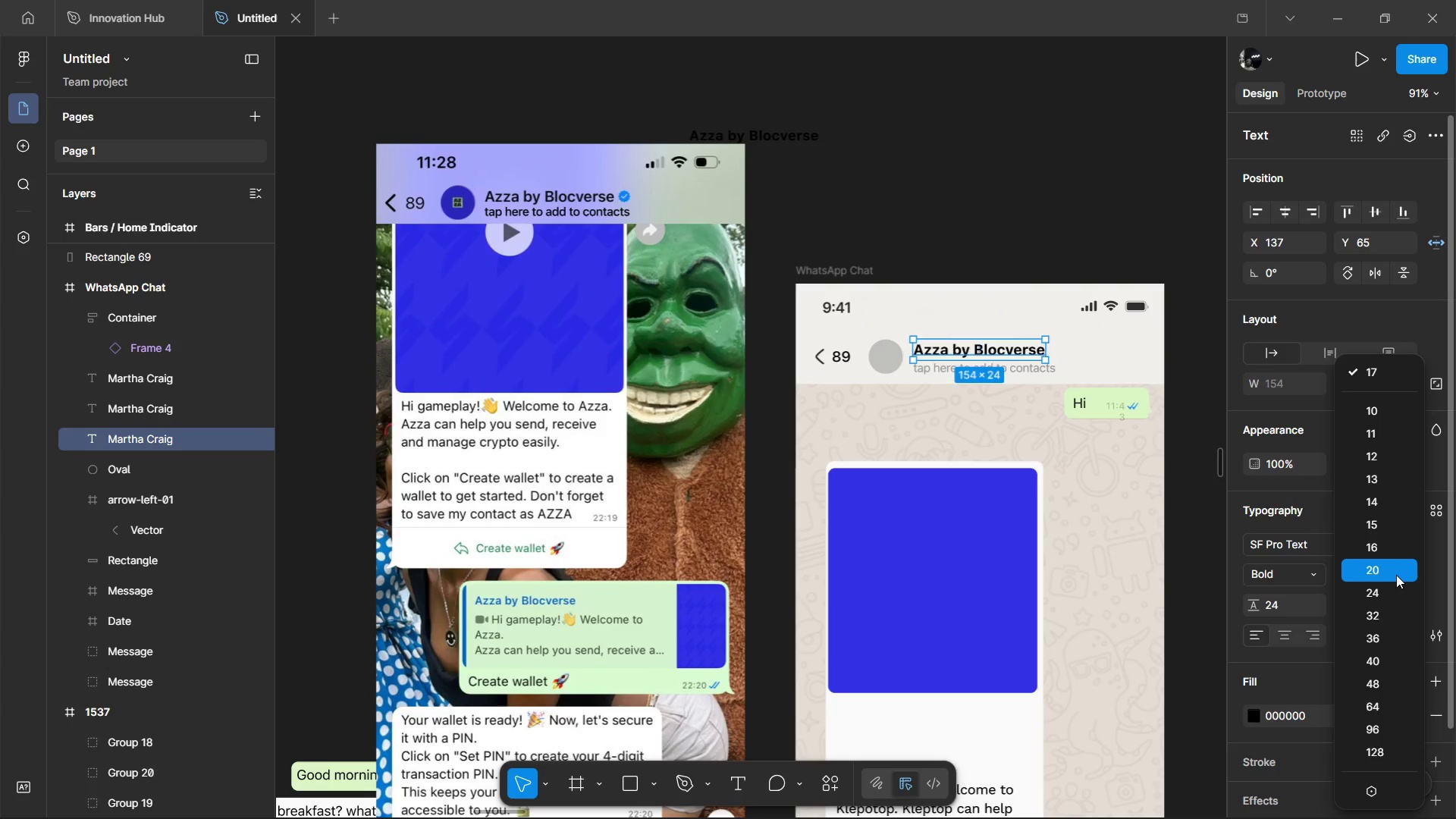 
left_click([1376, 551])
 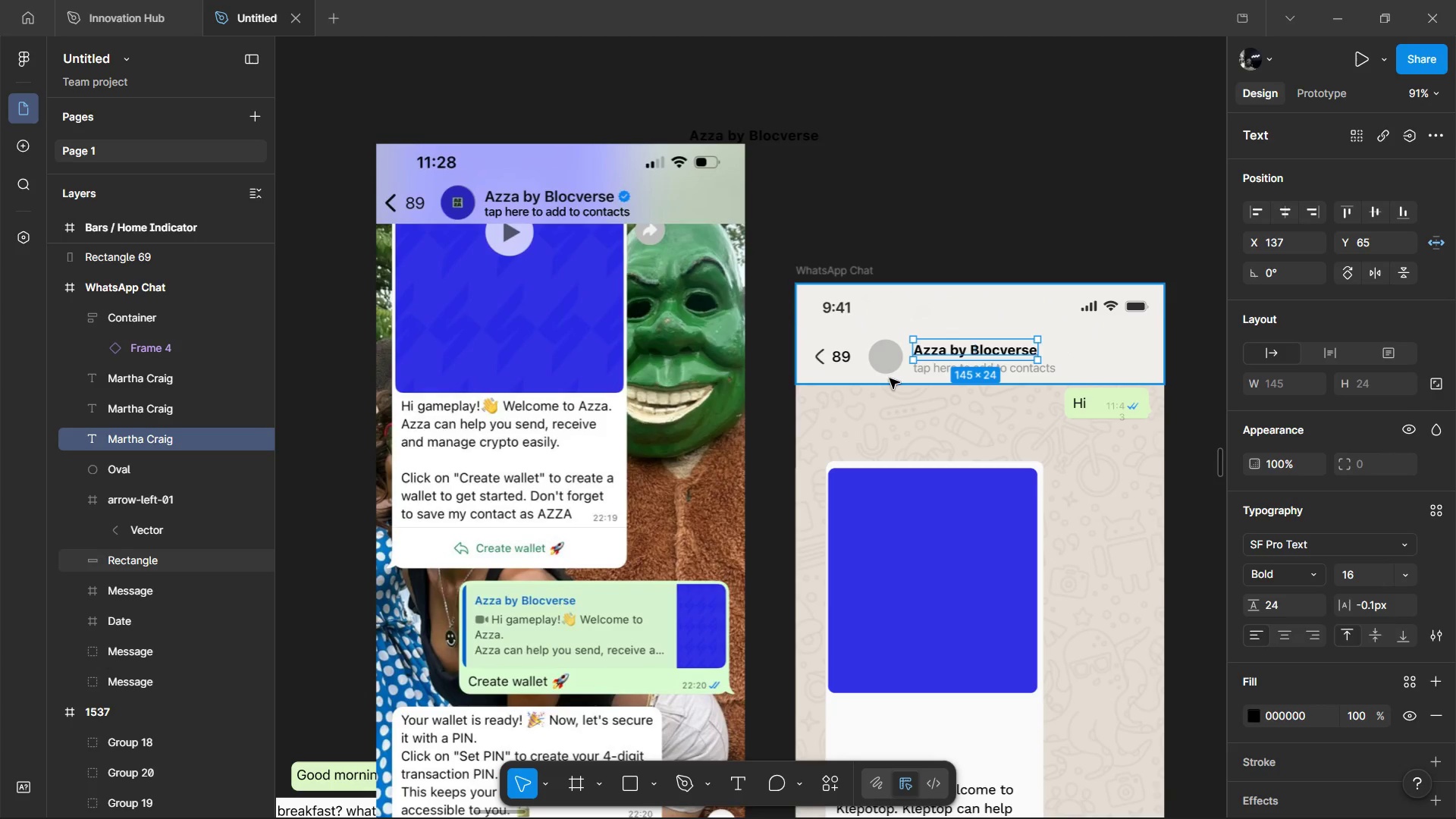 
key(Control+Z)
 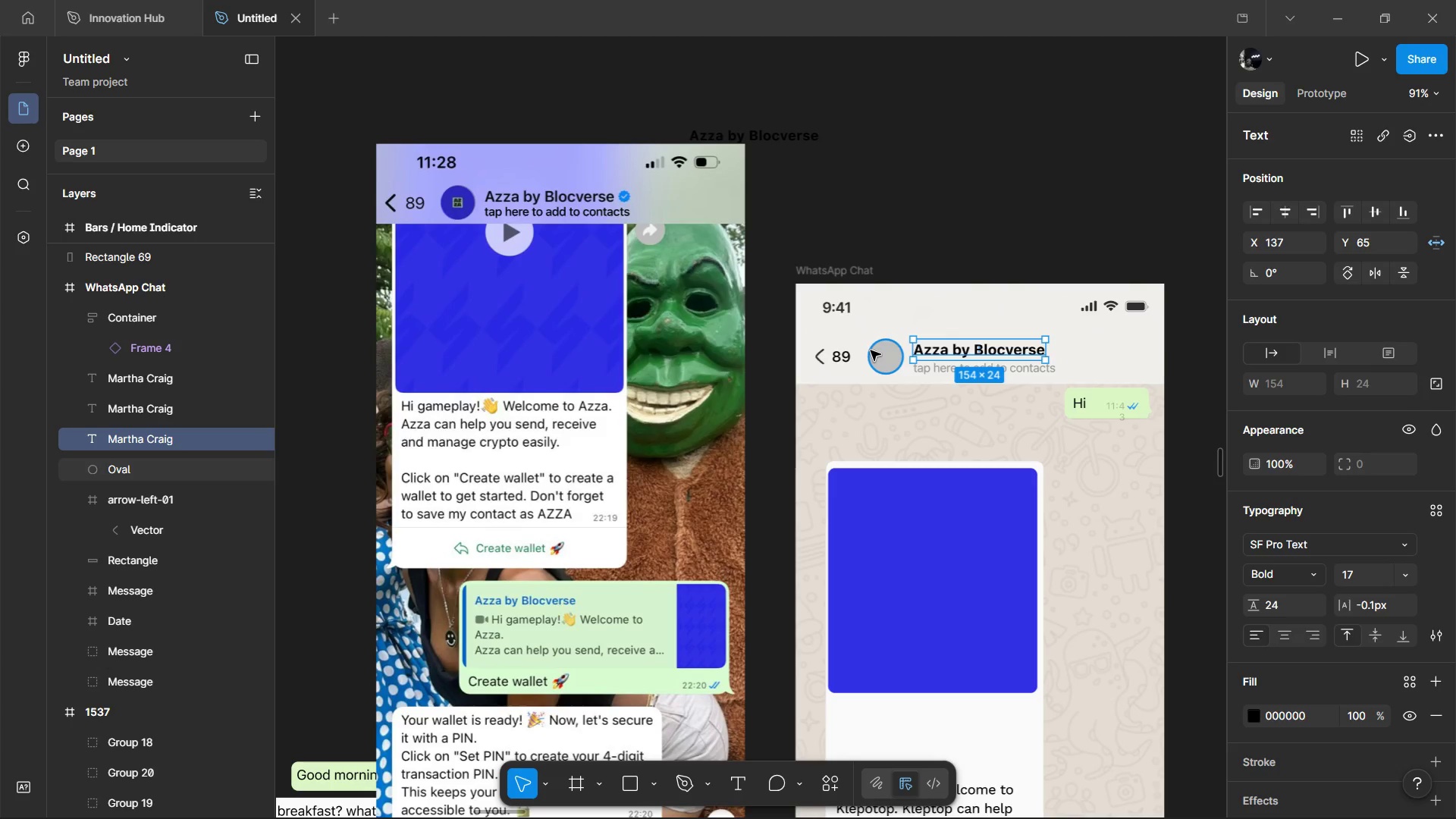 
left_click([871, 350])
 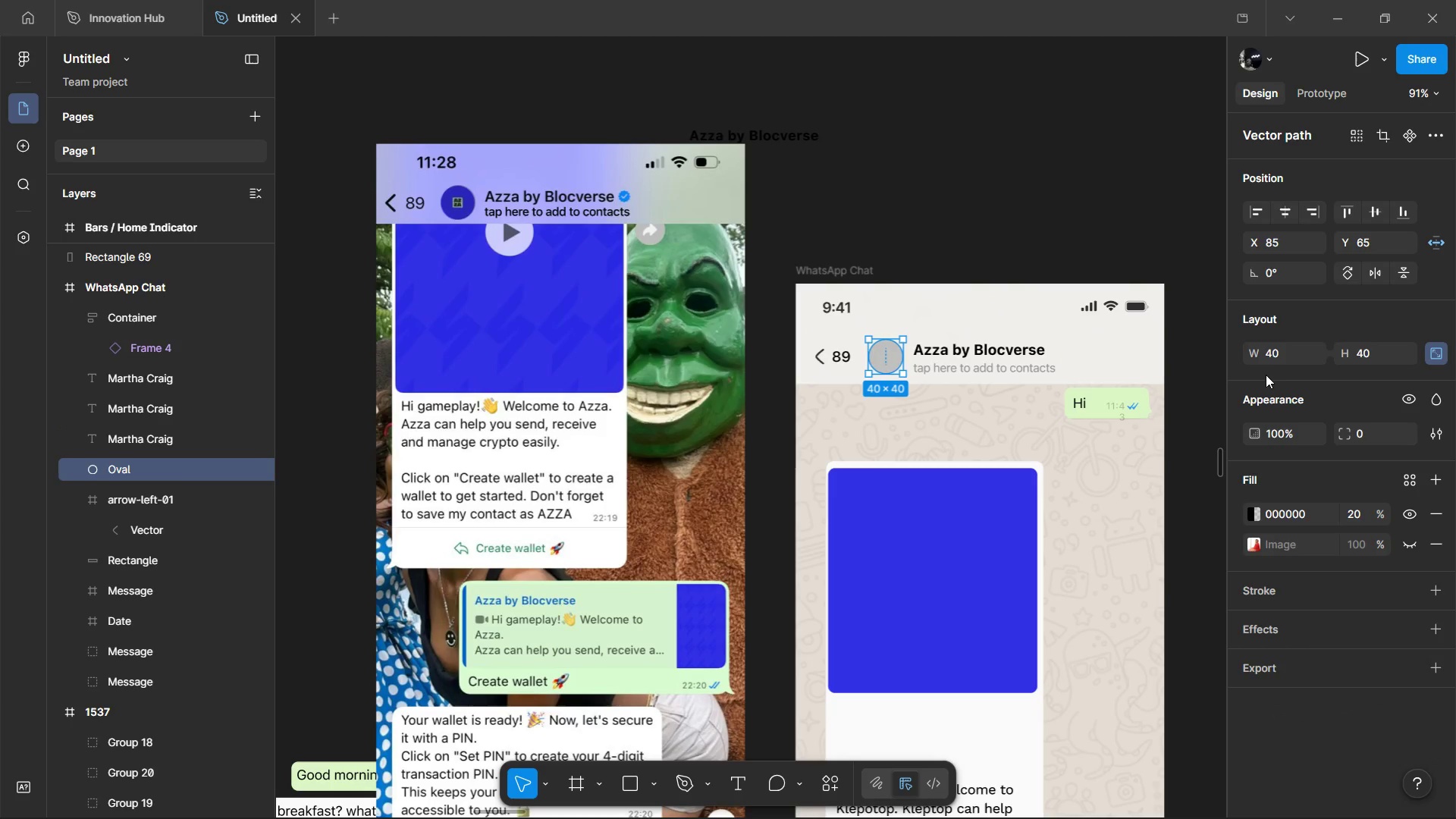 
left_click([1272, 361])
 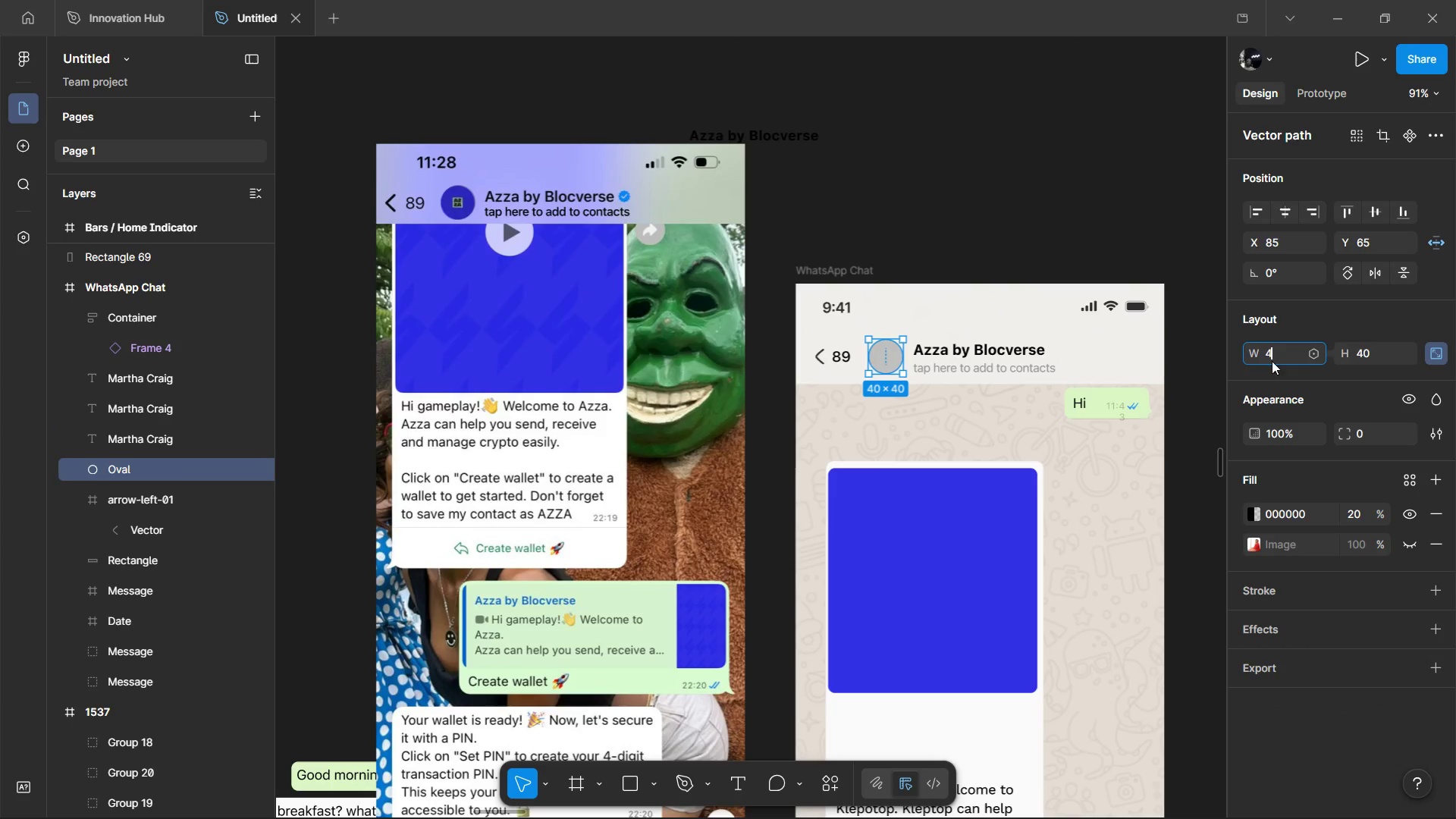 
type(44)
 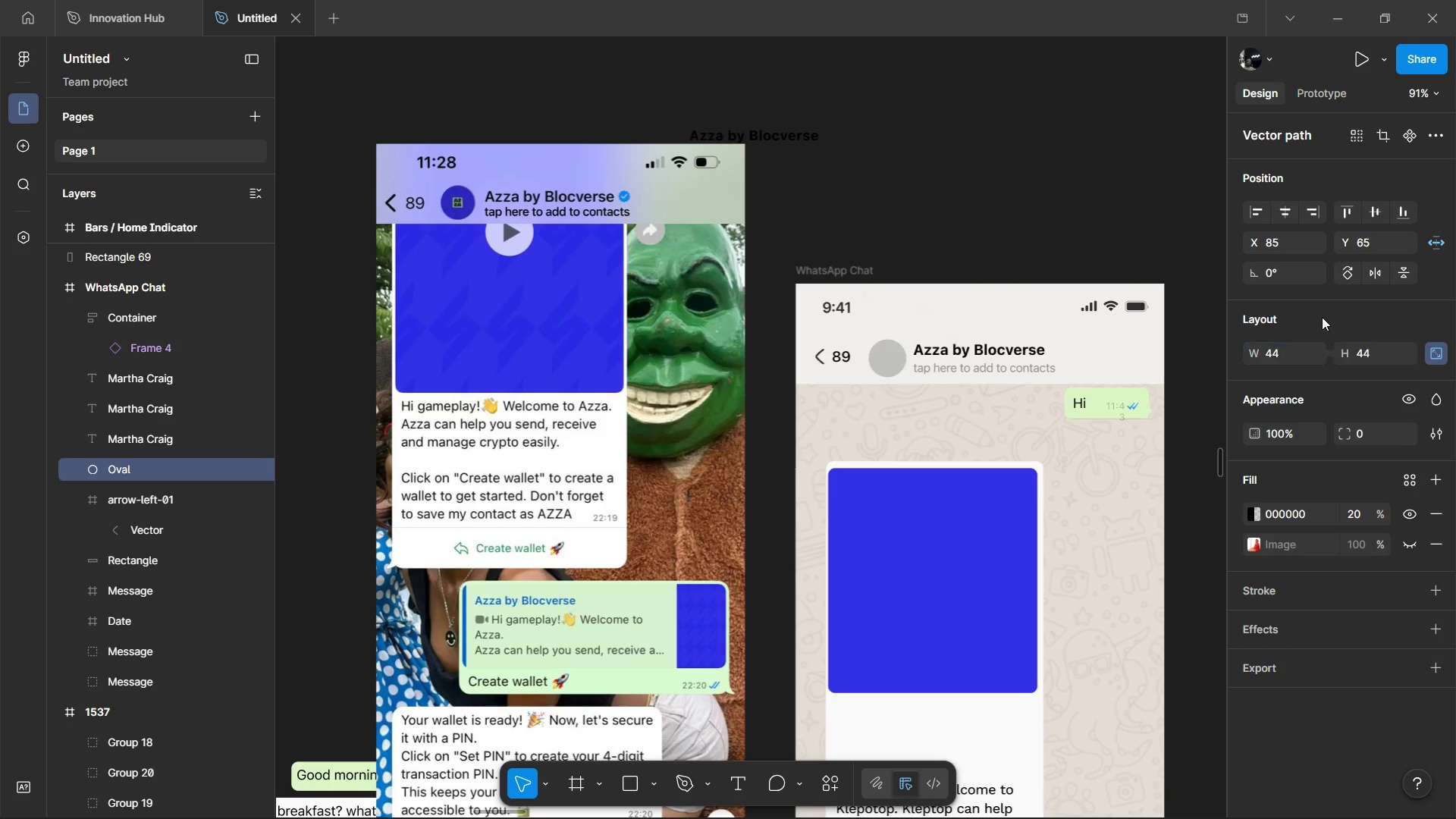 
left_click([1322, 317])
 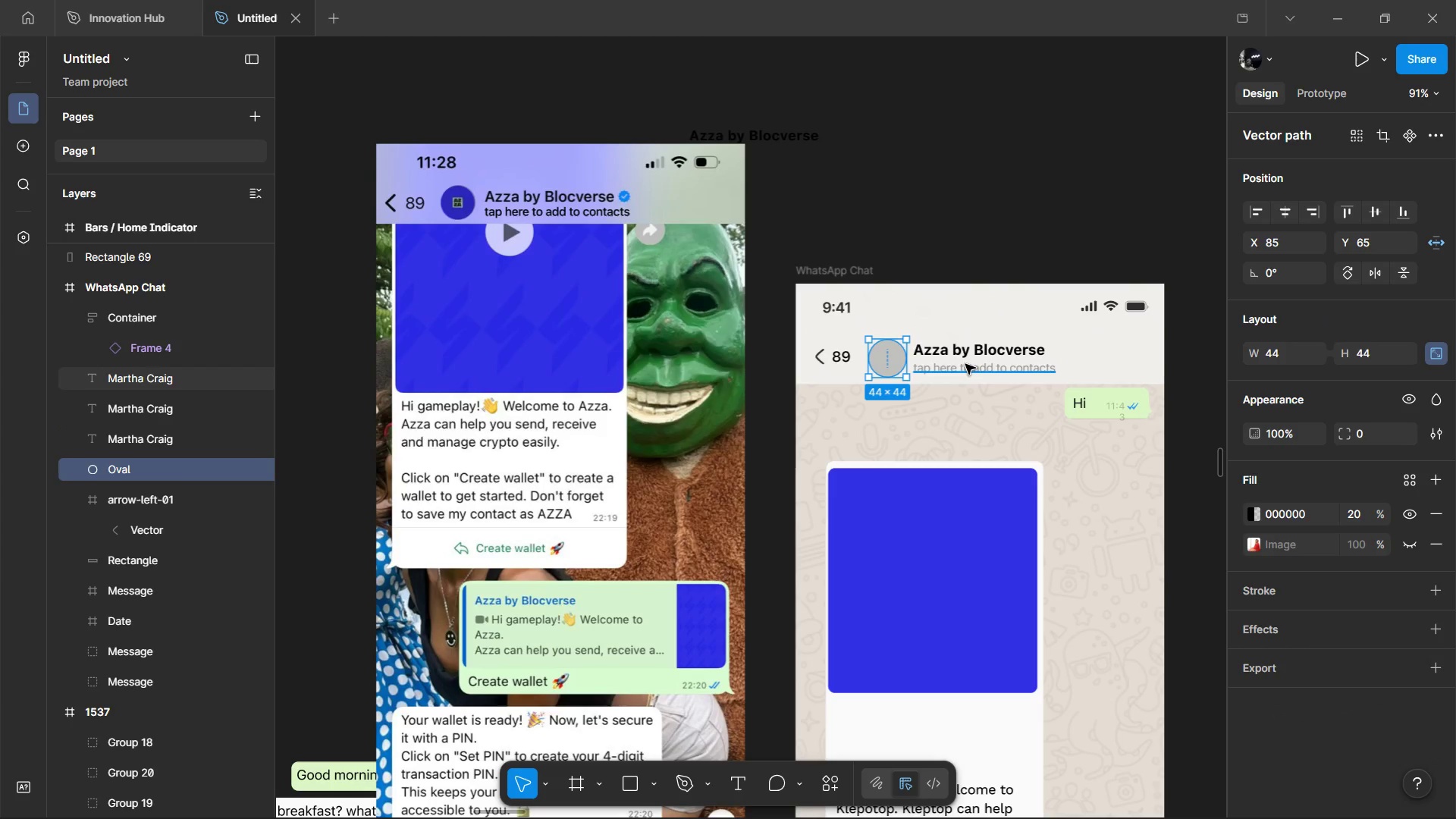 
hold_key(key=AltLeft, duration=1.51)
 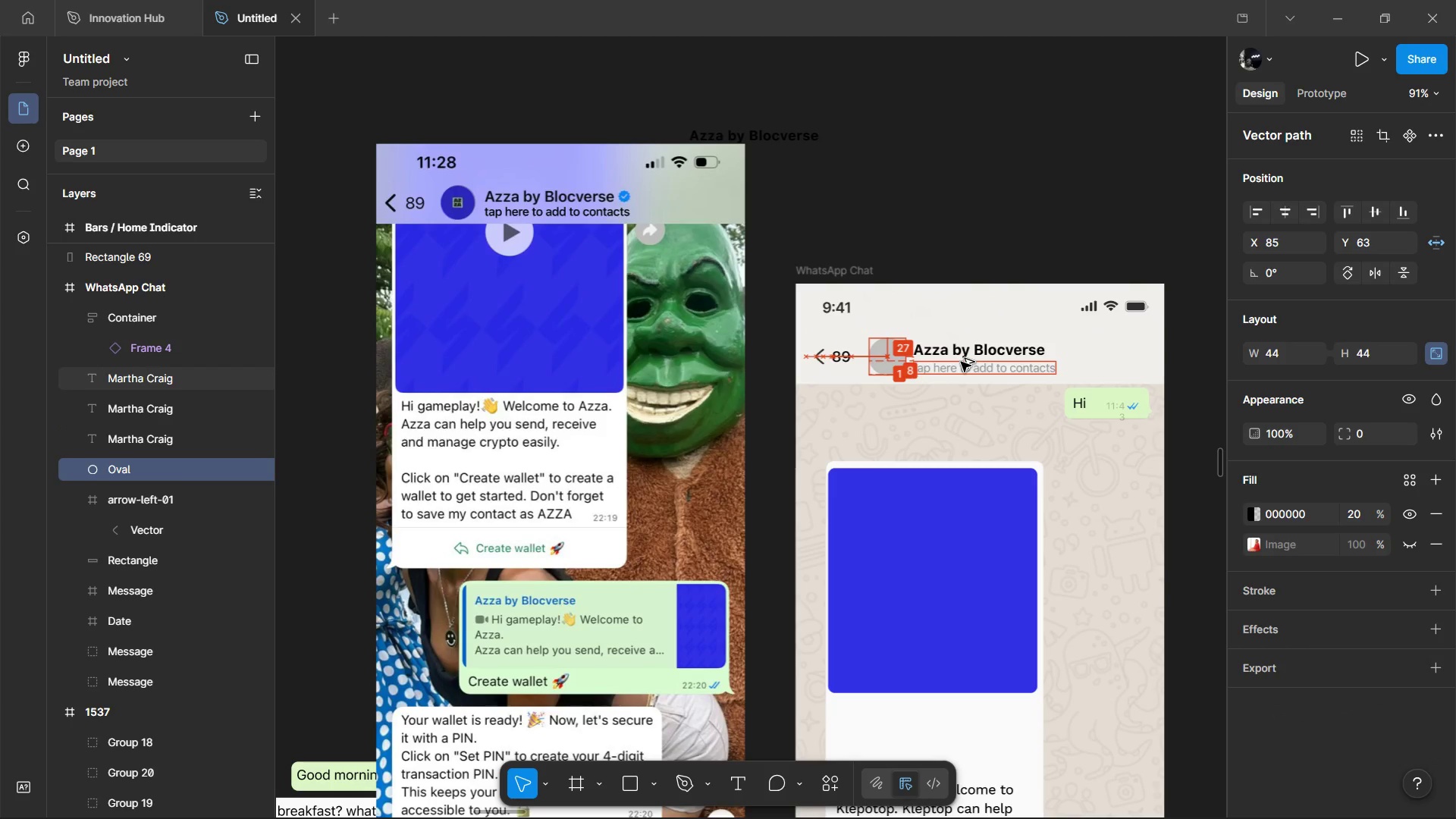 
key(Alt+ArrowUp)
 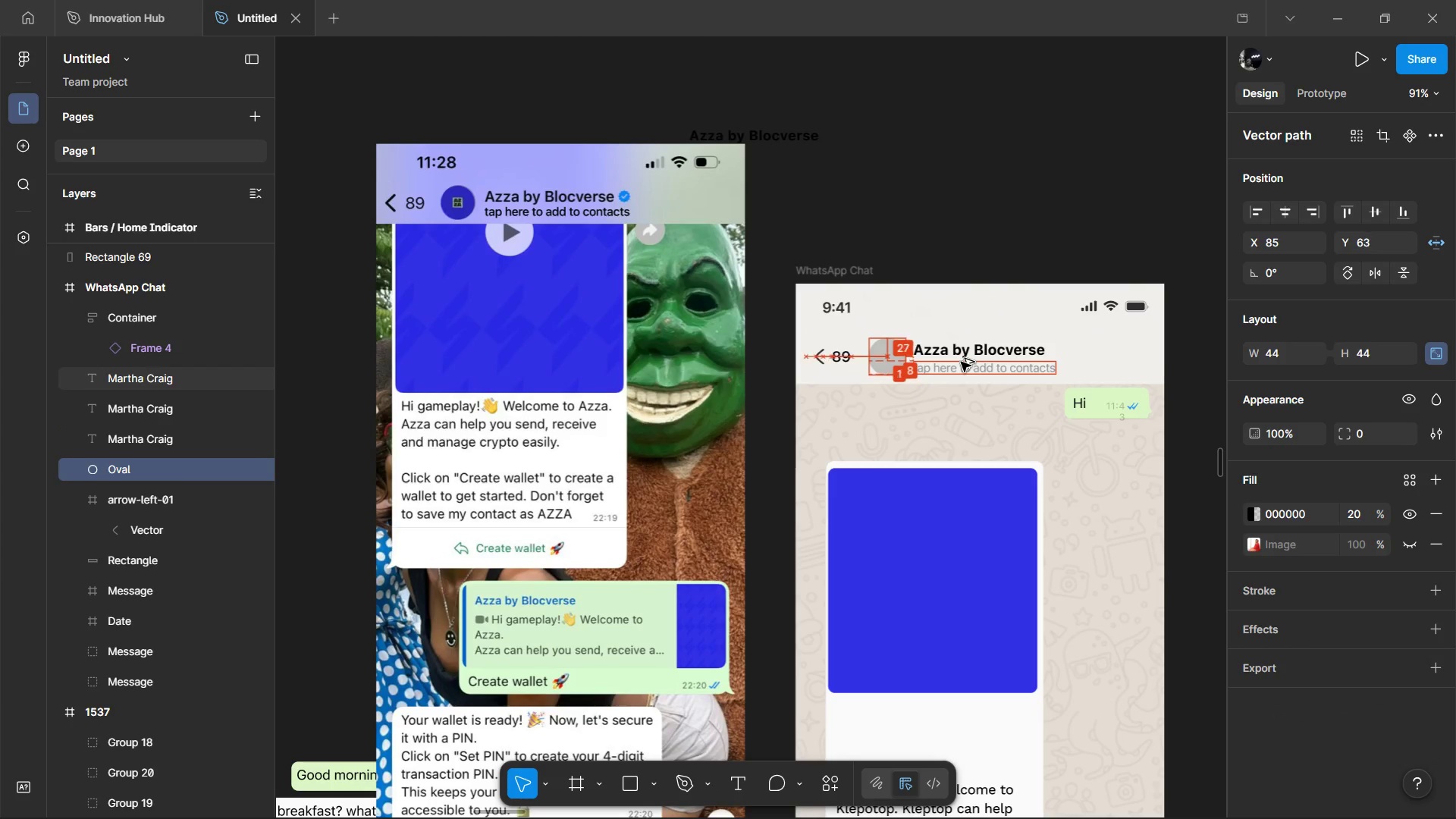 
key(Alt+ArrowUp)
 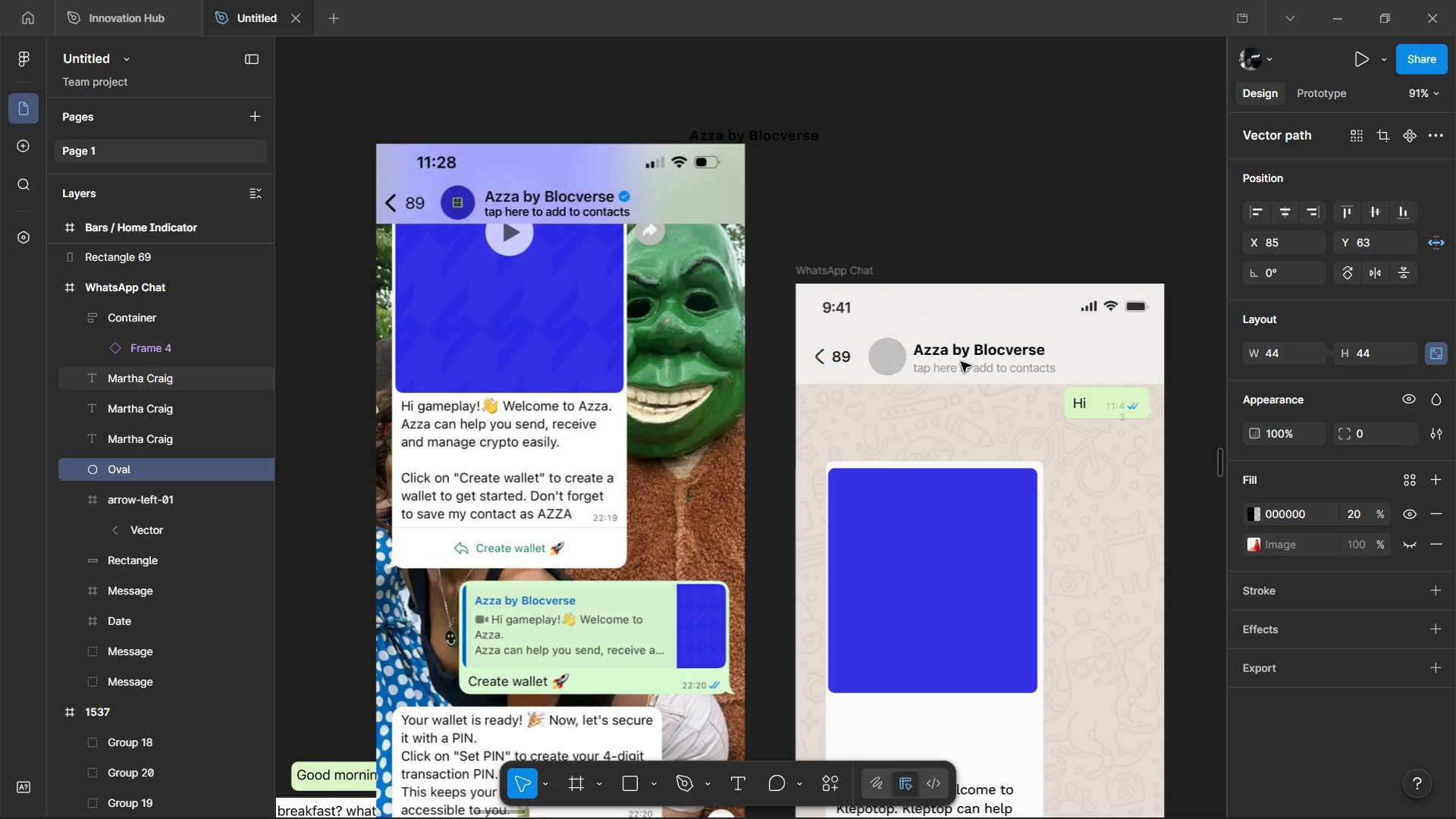 
hold_key(key=ControlLeft, duration=0.42)
 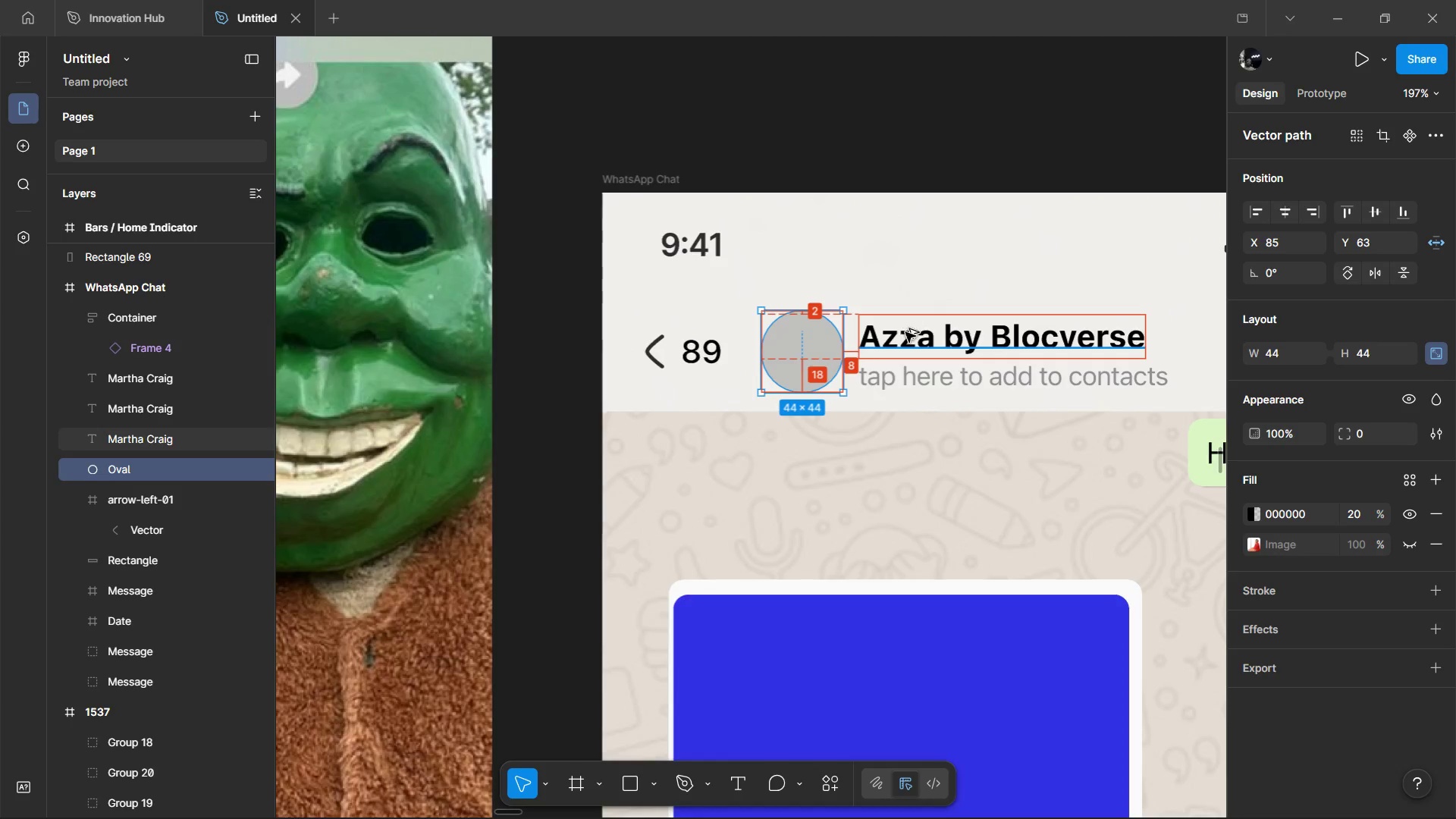 
hold_key(key=AltLeft, duration=1.51)
 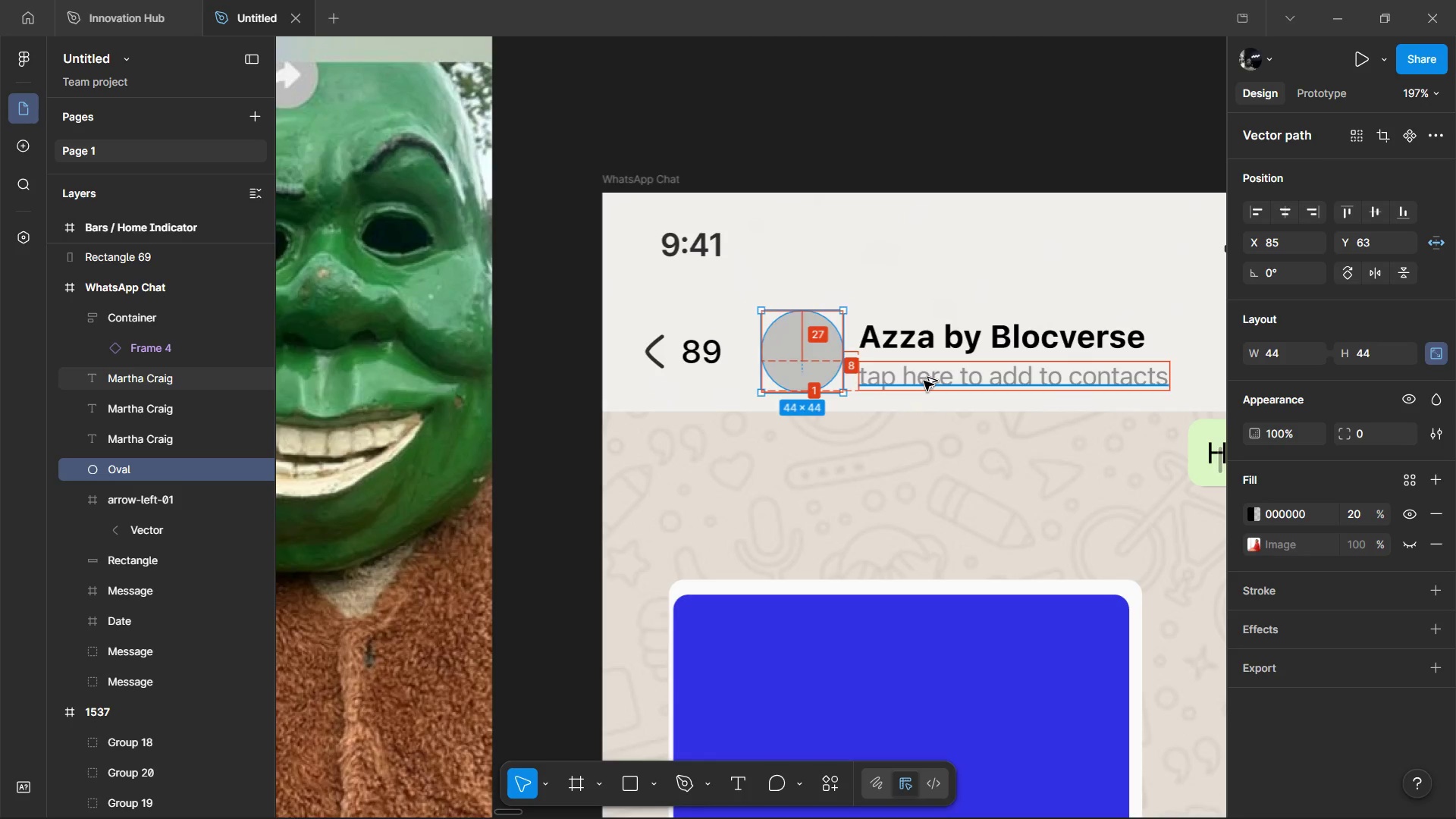 
scroll: coordinate [961, 362], scroll_direction: up, amount: 5.0
 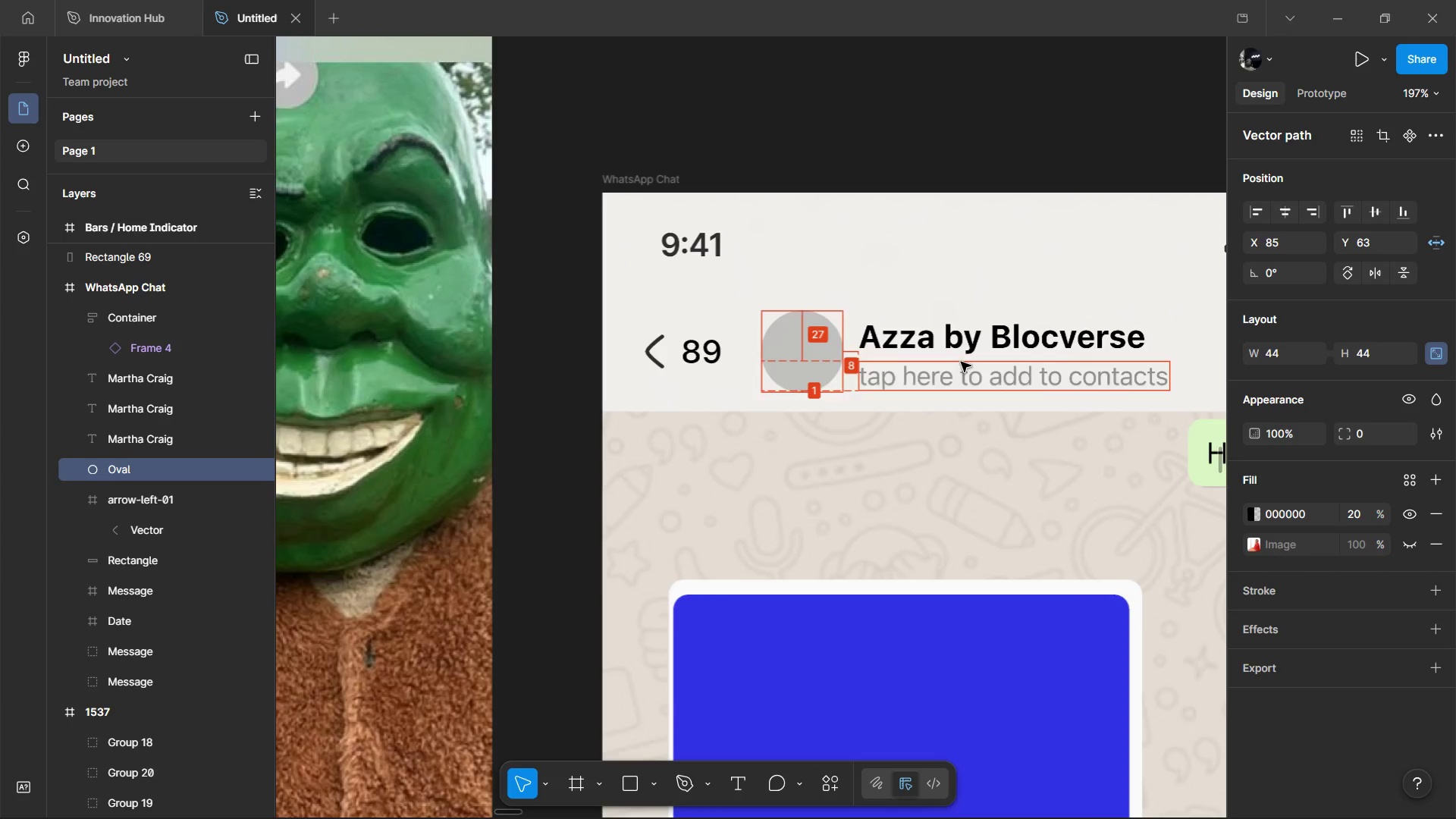 
key(Alt+ArrowDown)
 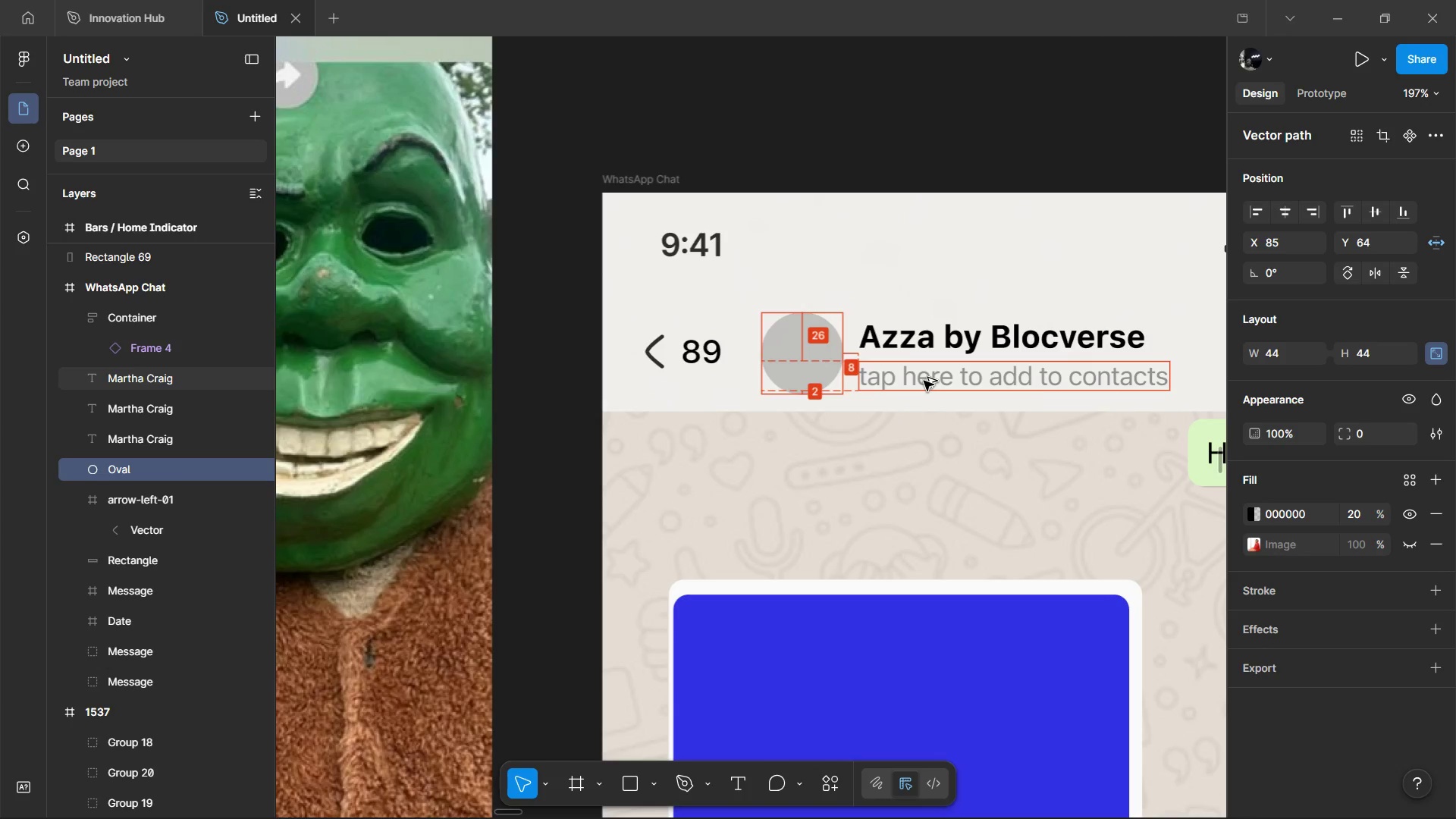 
key(Alt+ArrowUp)
 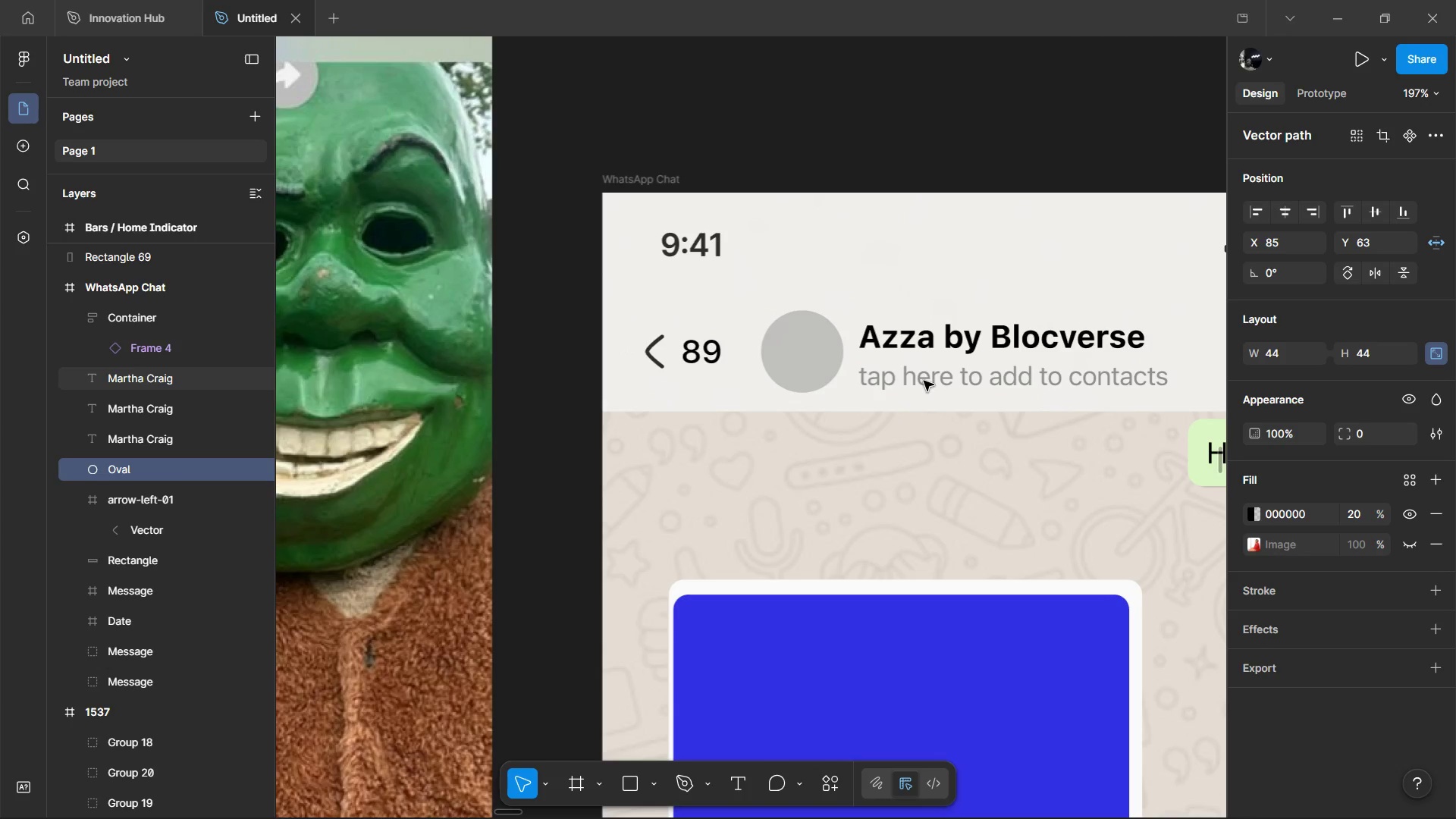 
left_click([924, 381])
 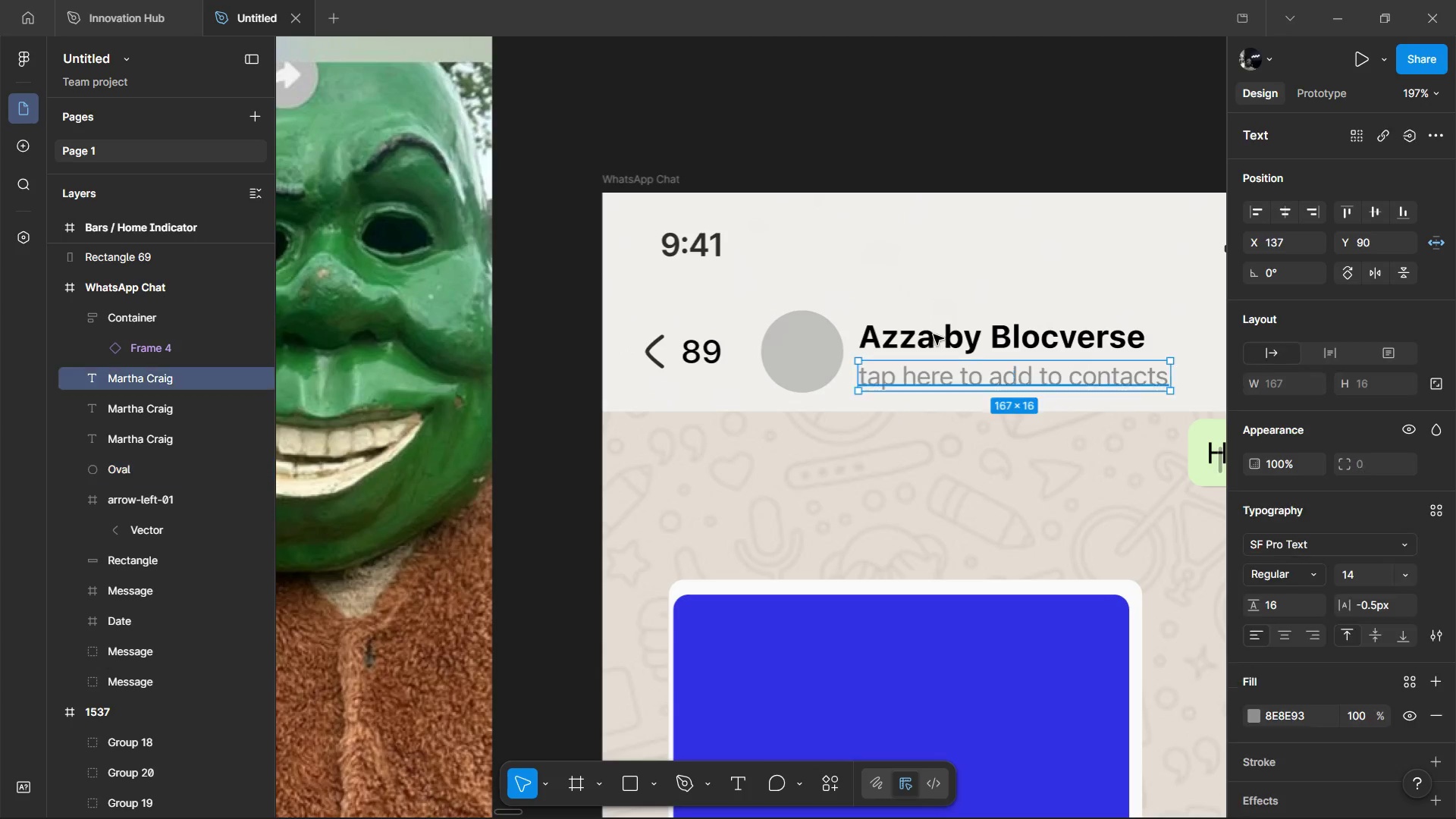 
hold_key(key=ShiftLeft, duration=0.66)
double_click([934, 334])
 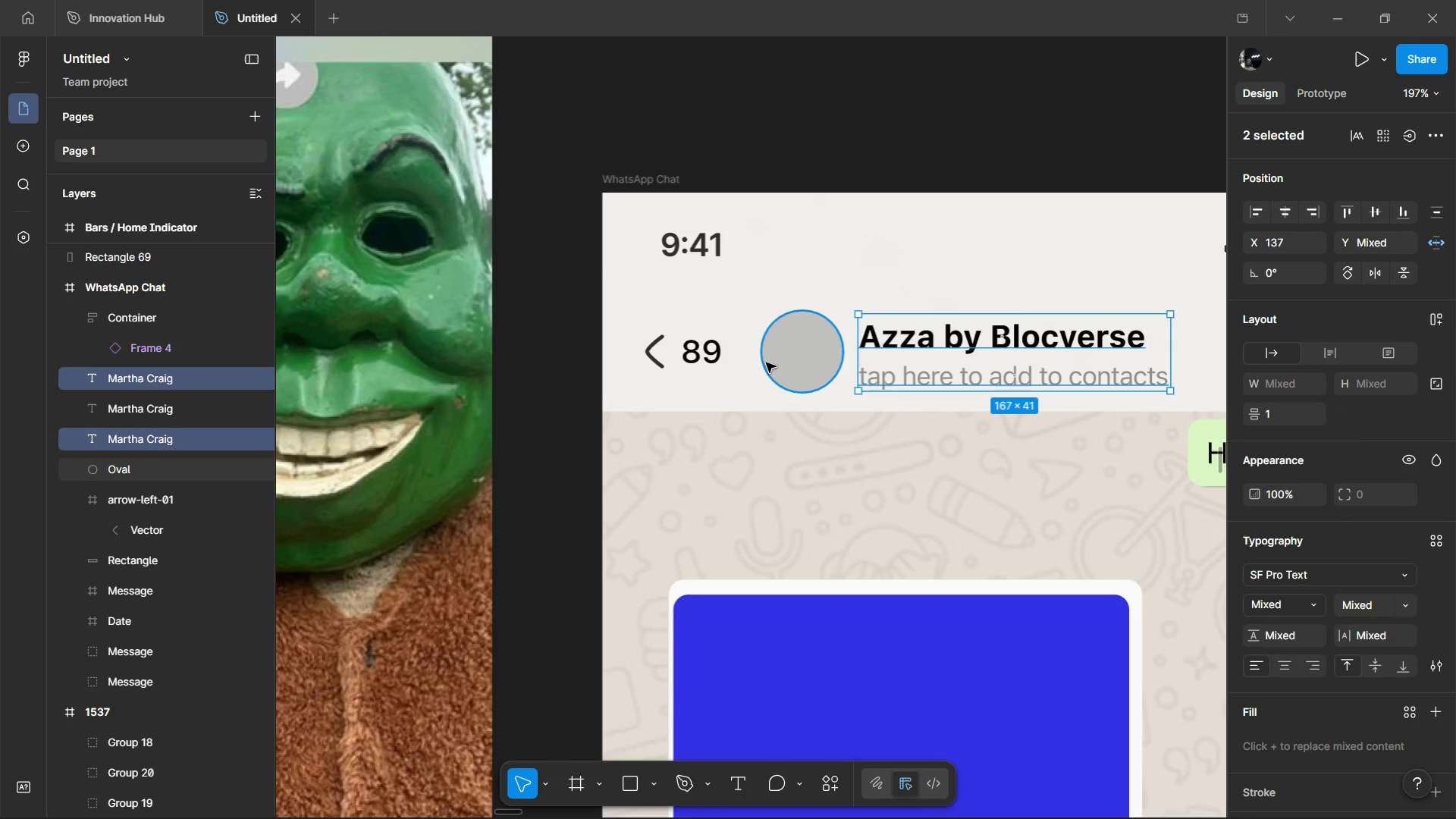 
key(Alt+ArrowRight)
 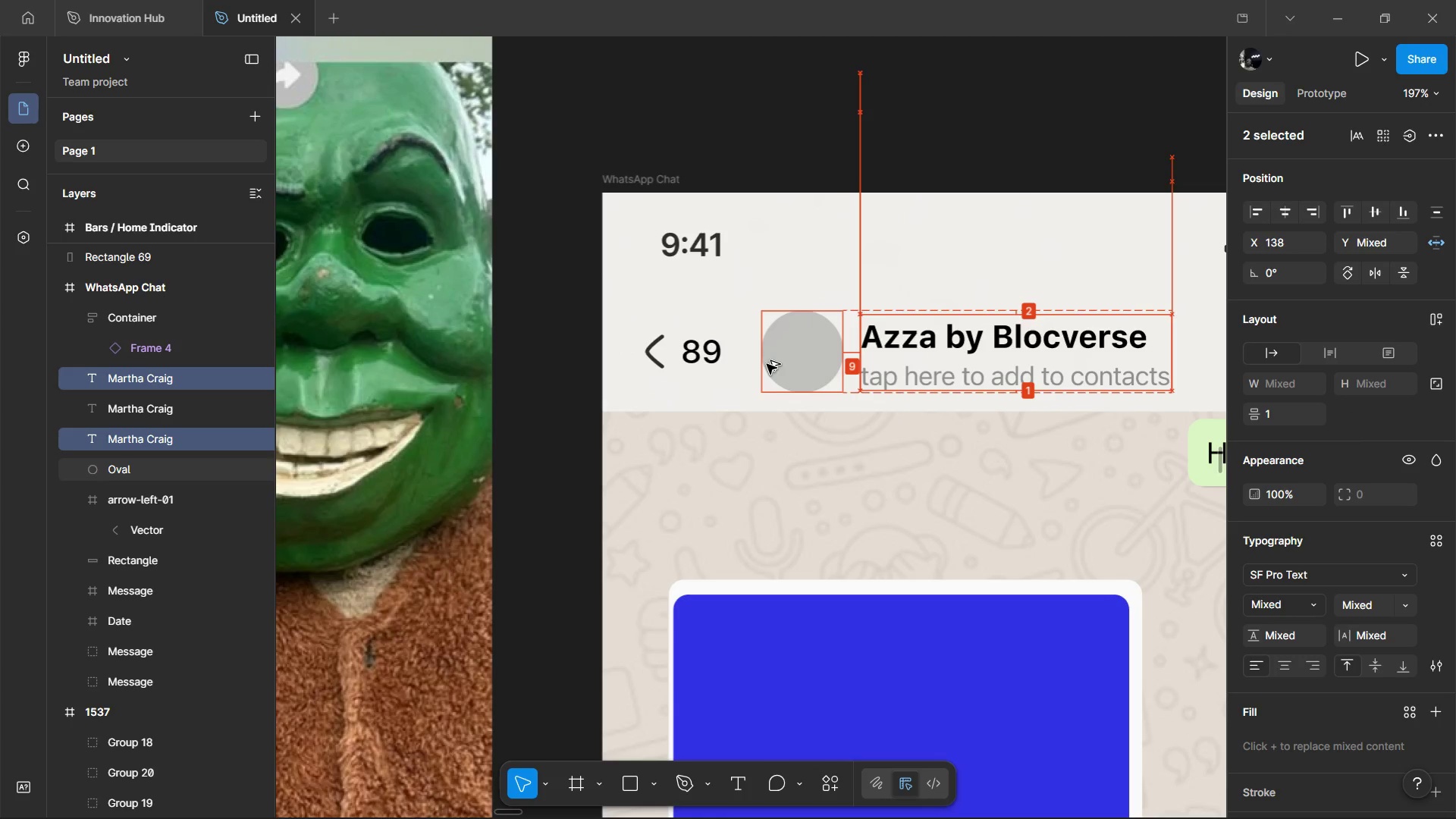 
key(Alt+ArrowRight)
 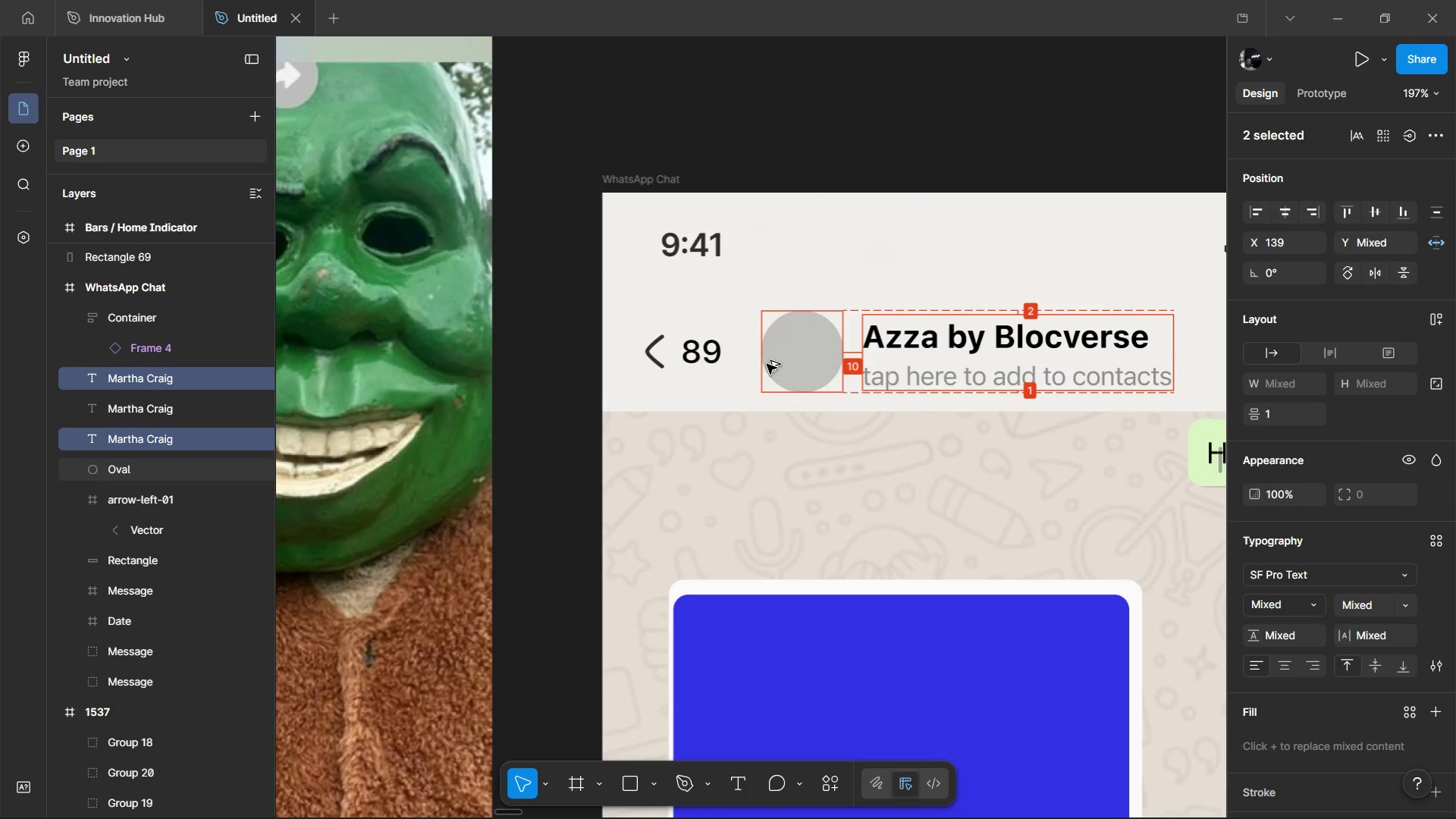 
key(Alt+ArrowRight)
 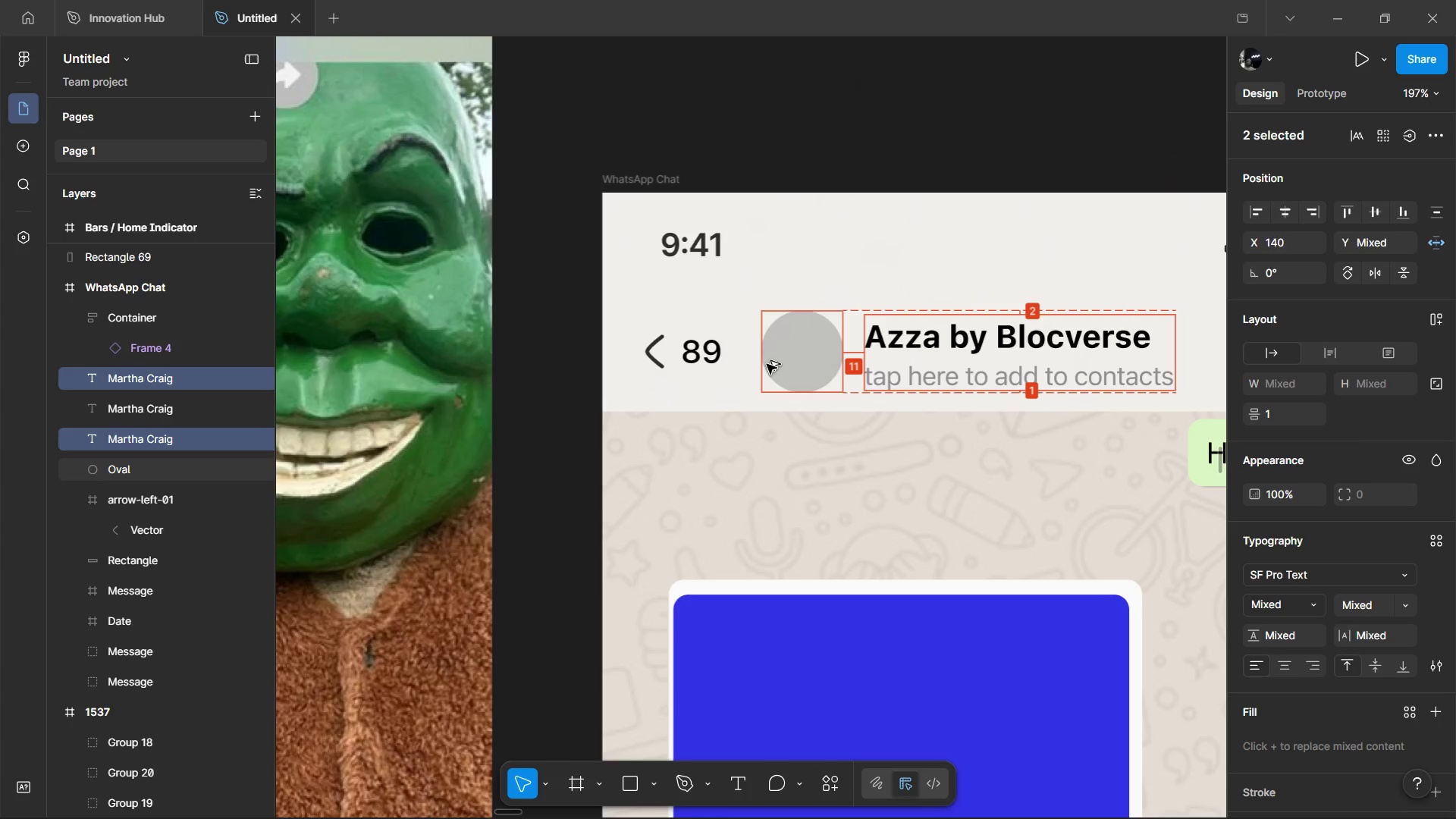 
key(Alt+ArrowRight)
 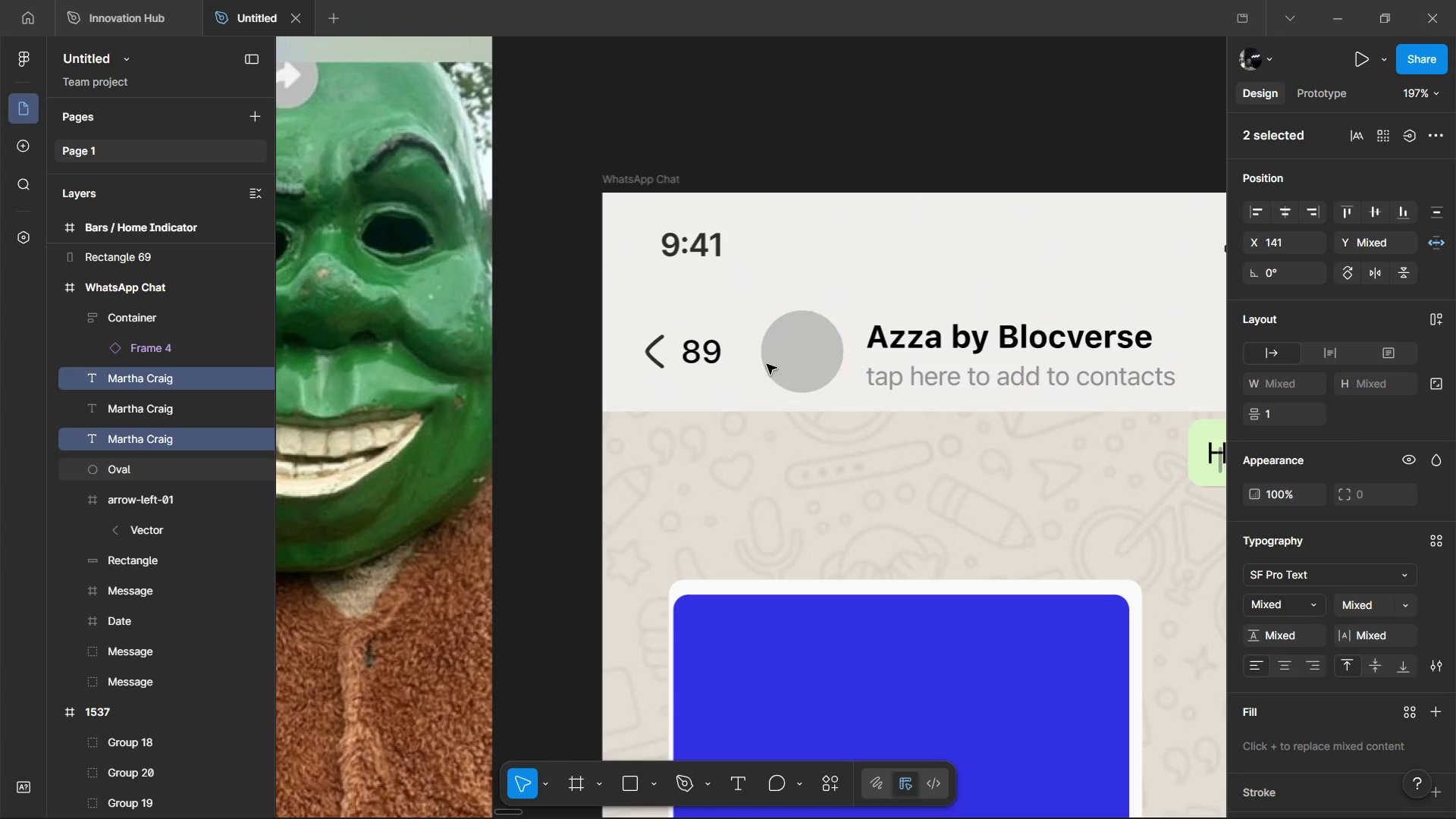 
hold_key(key=ControlLeft, duration=0.45)
 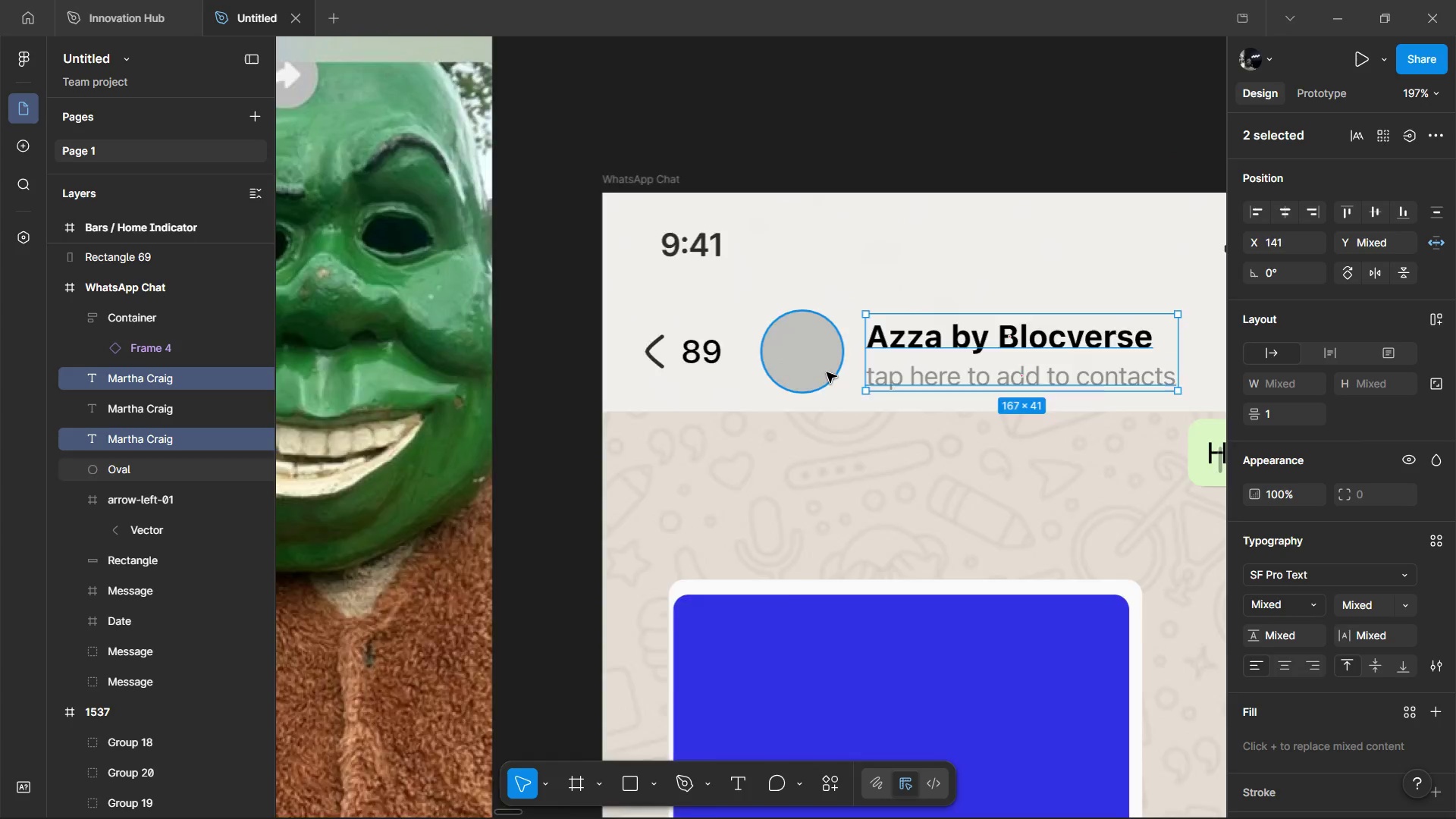 
hold_key(key=AltLeft, duration=0.52)
 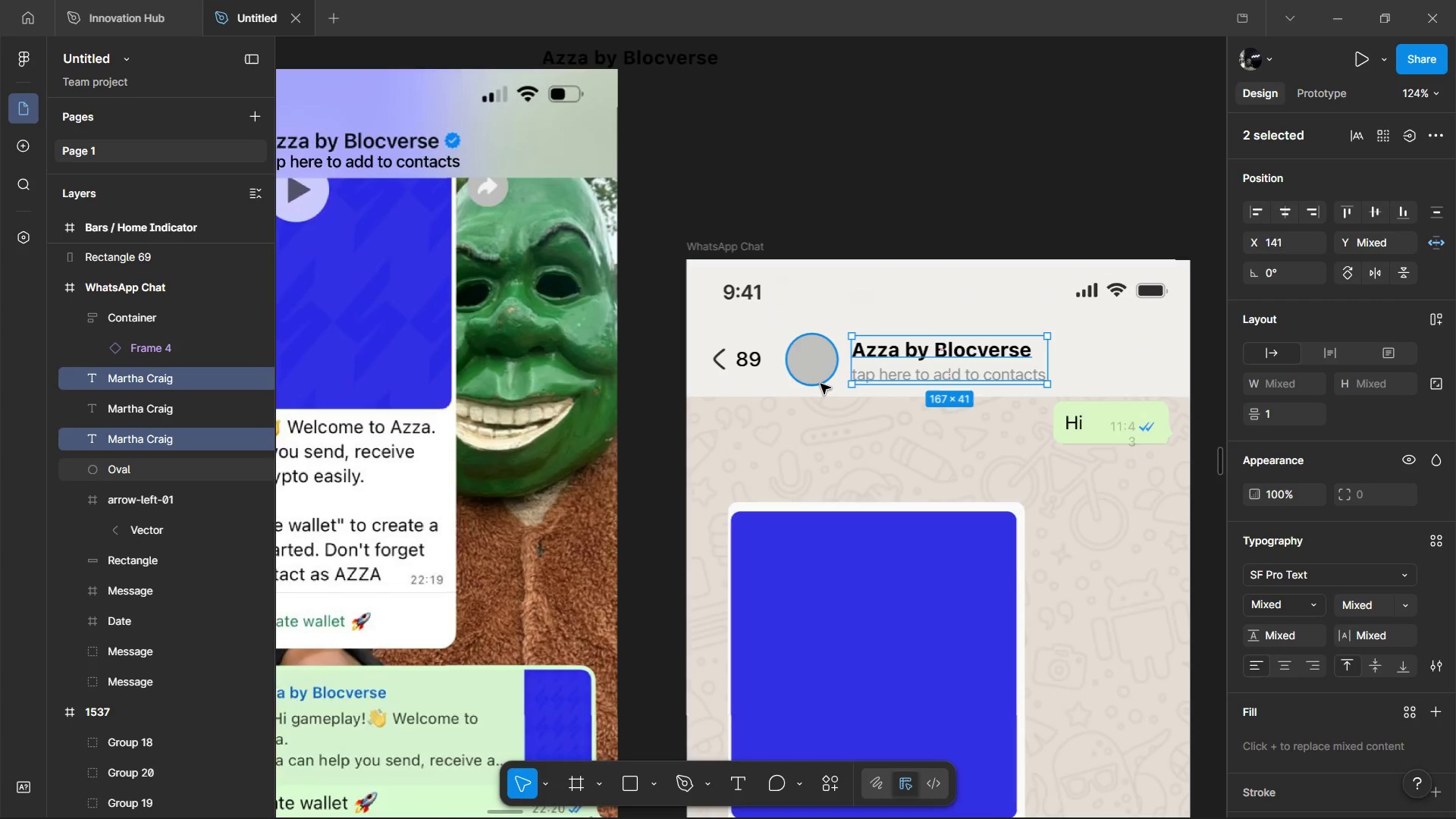 
hold_key(key=ControlLeft, duration=0.73)
hold_key(key=AltLeft, duration=8.41)
scroll: coordinate [827, 372], scroll_direction: down, amount: 3.0
 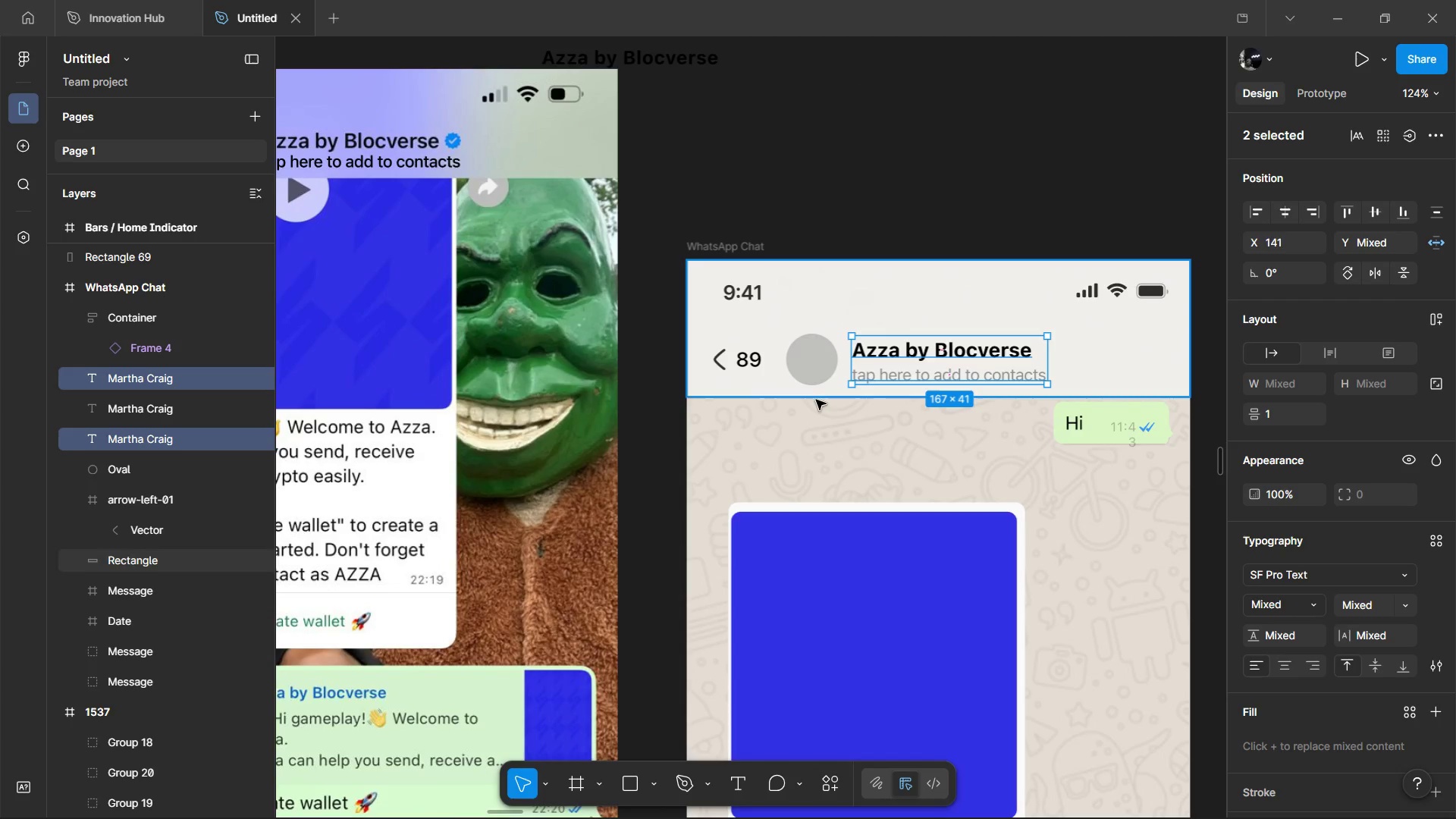 
hold_key(key=ControlLeft, duration=0.75)
scroll: coordinate [842, 425], scroll_direction: down, amount: 2.0
 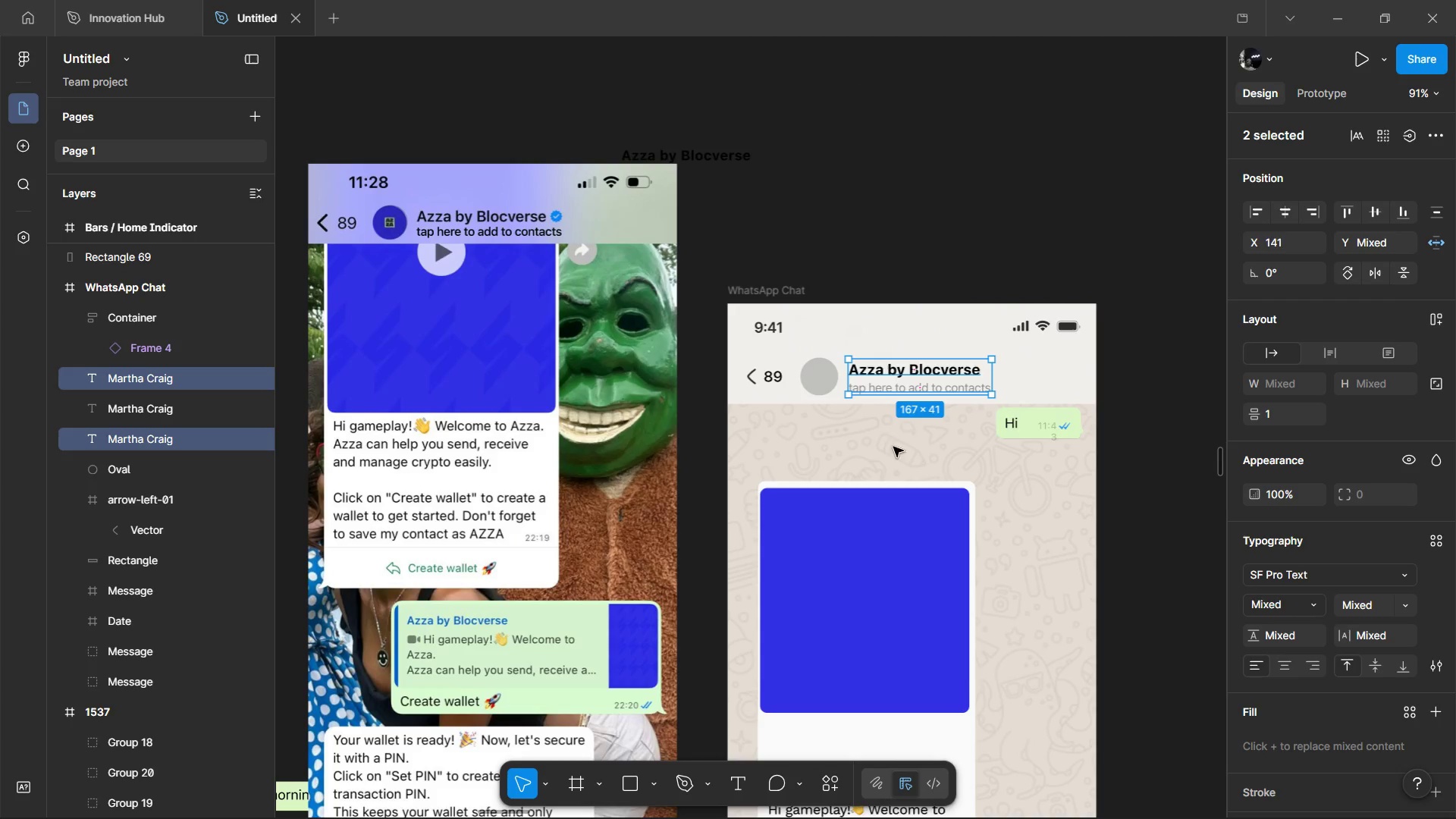 
left_click([815, 378])
 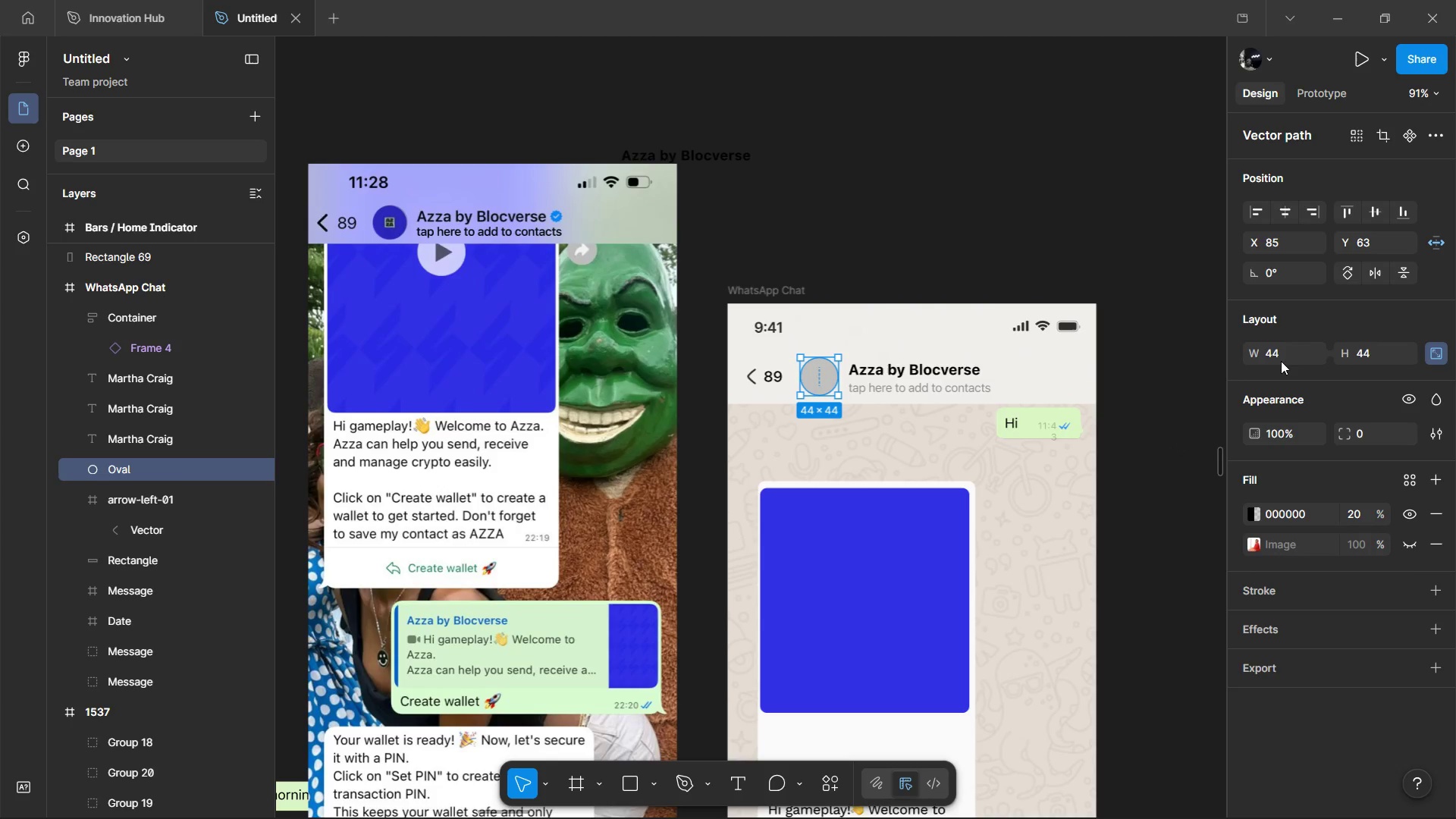 
left_click([1279, 355])
 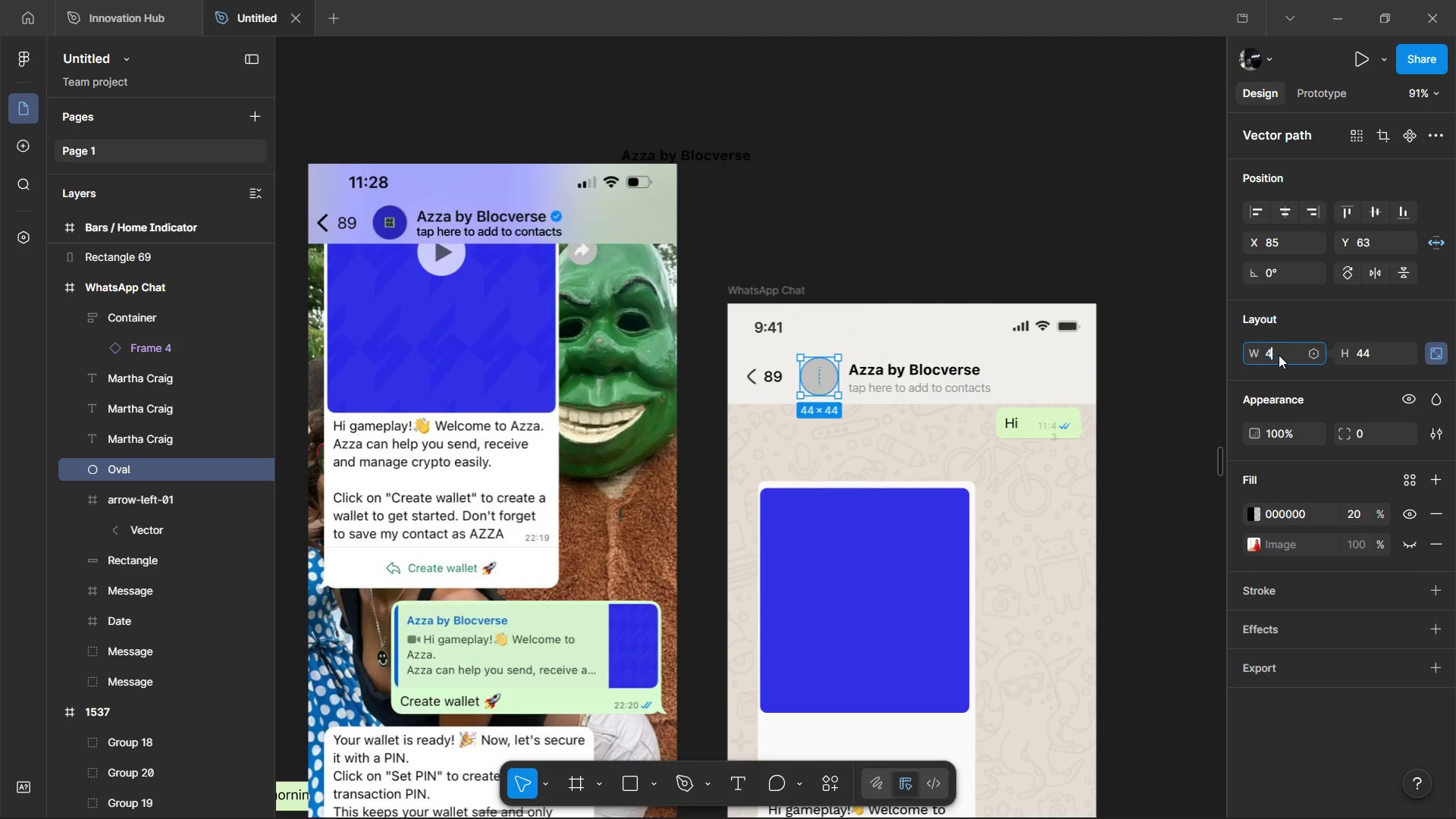 
type(40)
 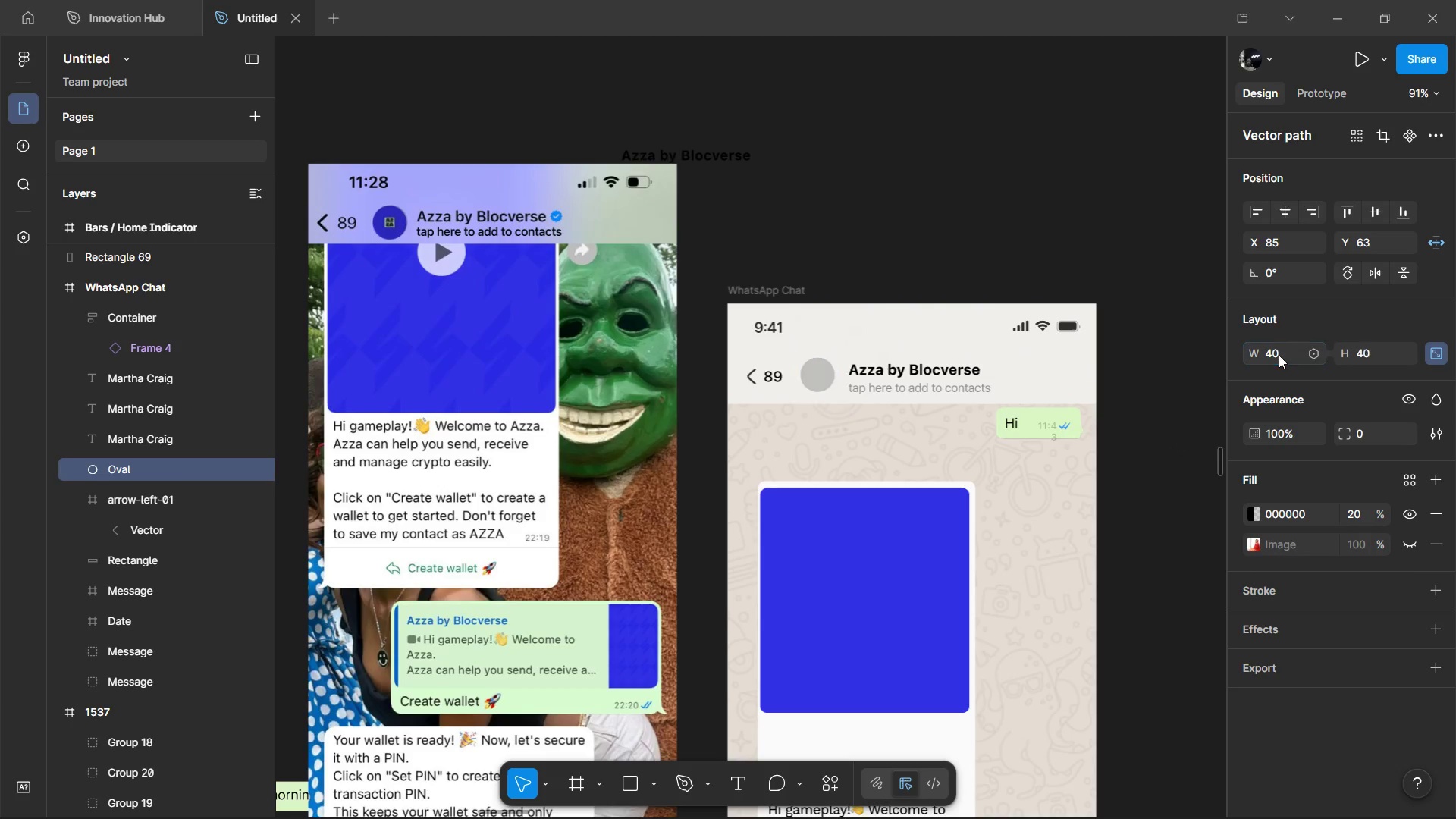 
key(Enter)
 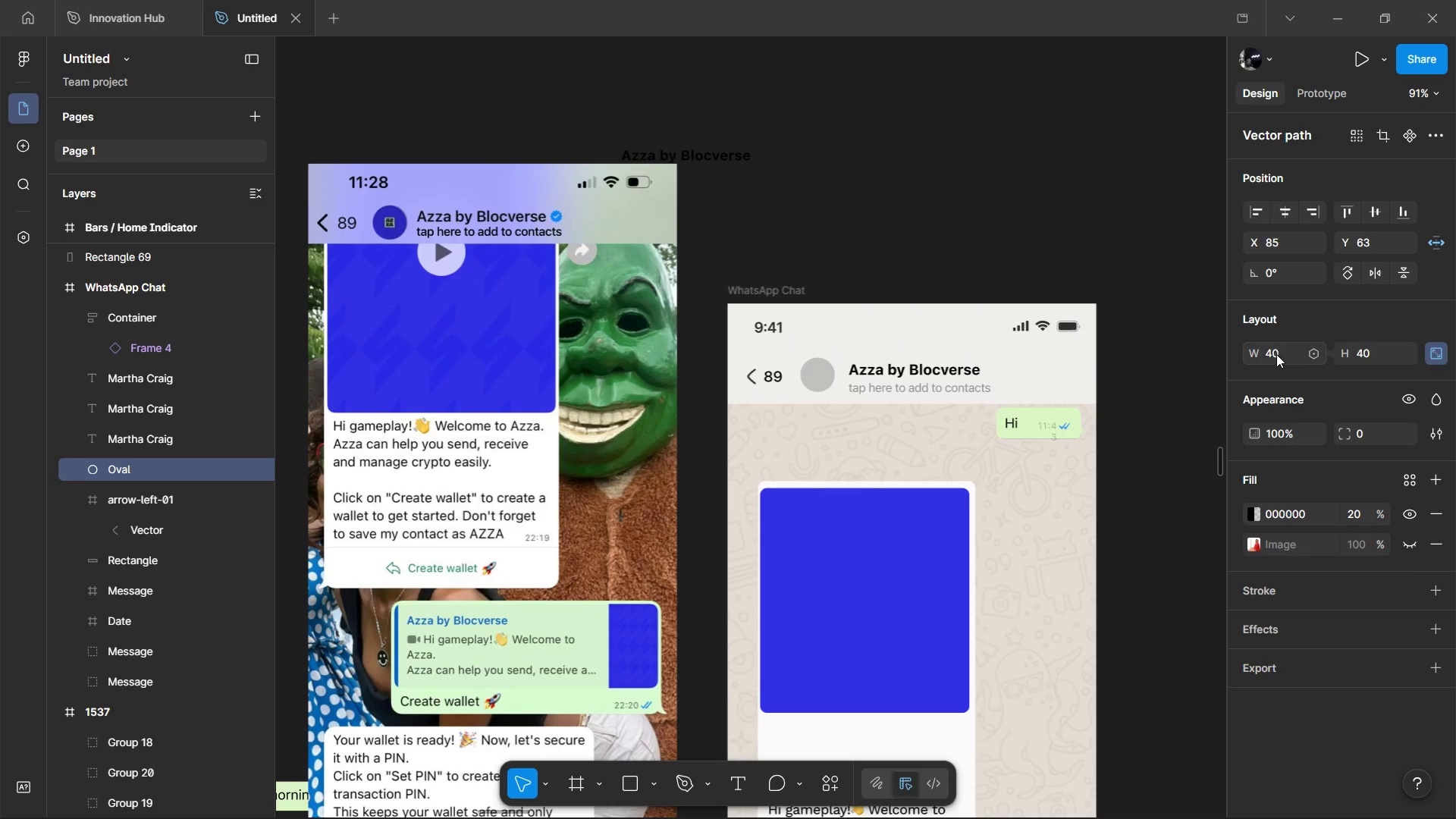 
key(Alt+ArrowDown)
 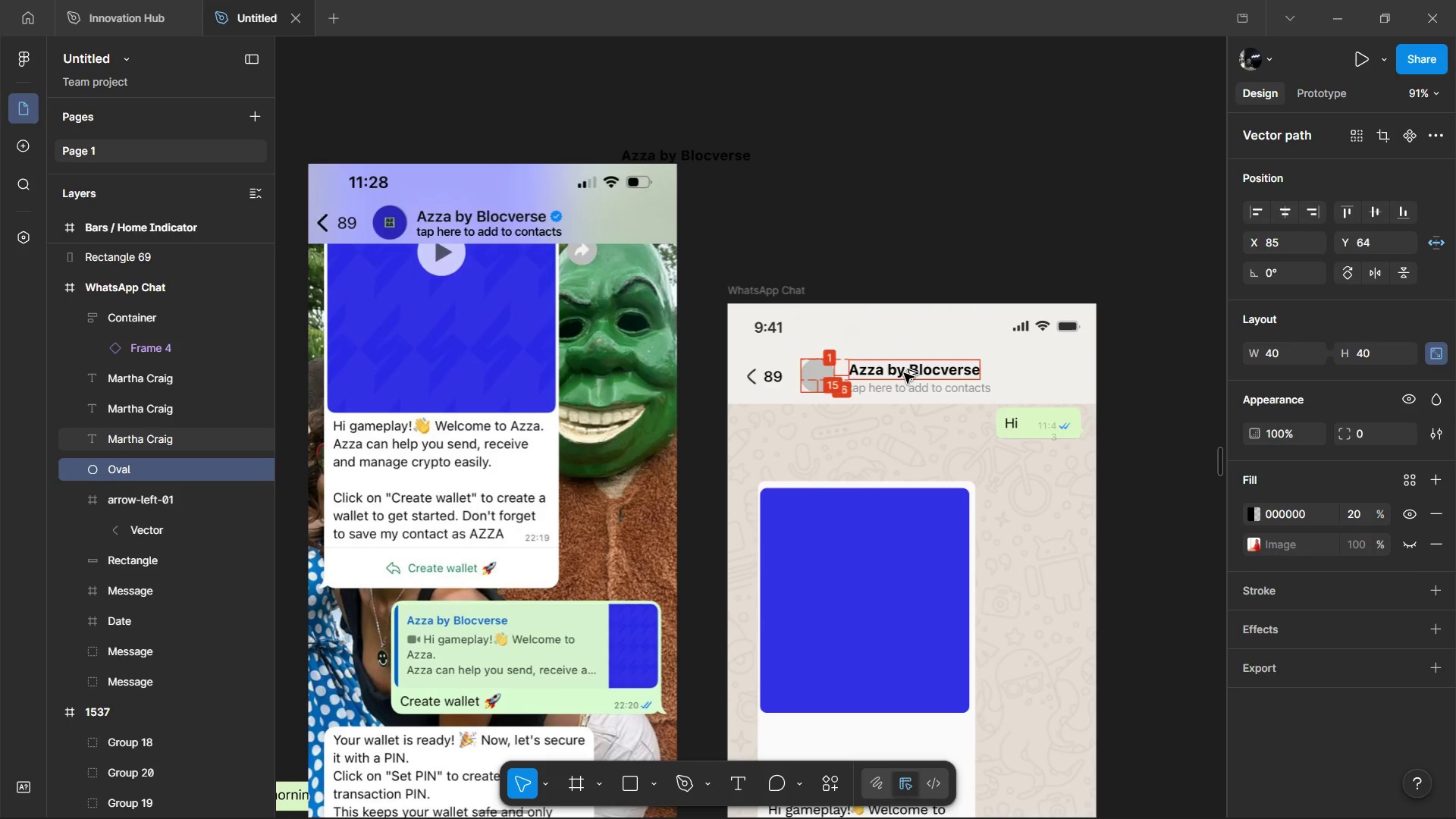 
key(Alt+ArrowDown)
 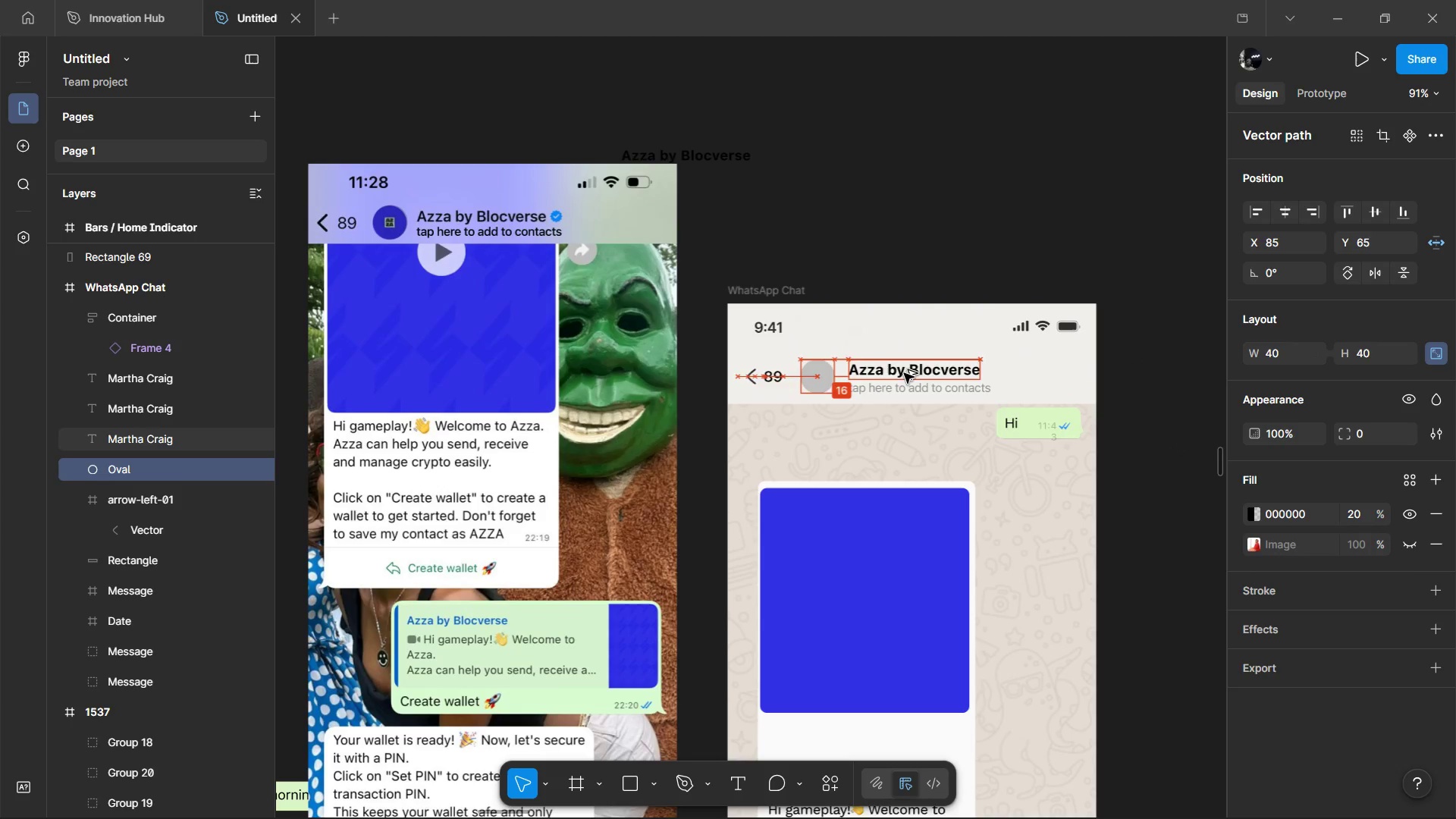 
key(Alt+ArrowUp)
 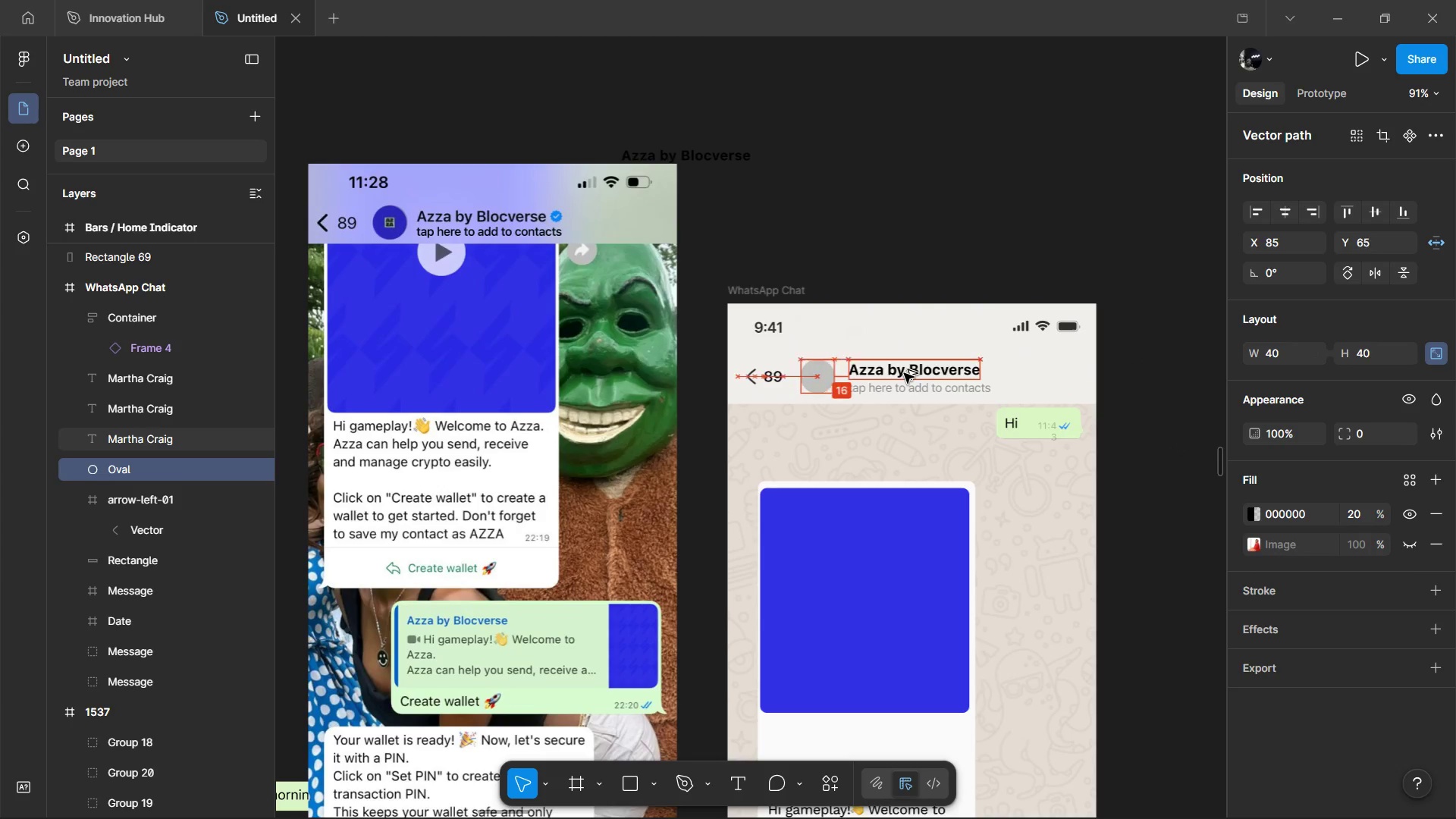 
key(Alt+ArrowDown)
 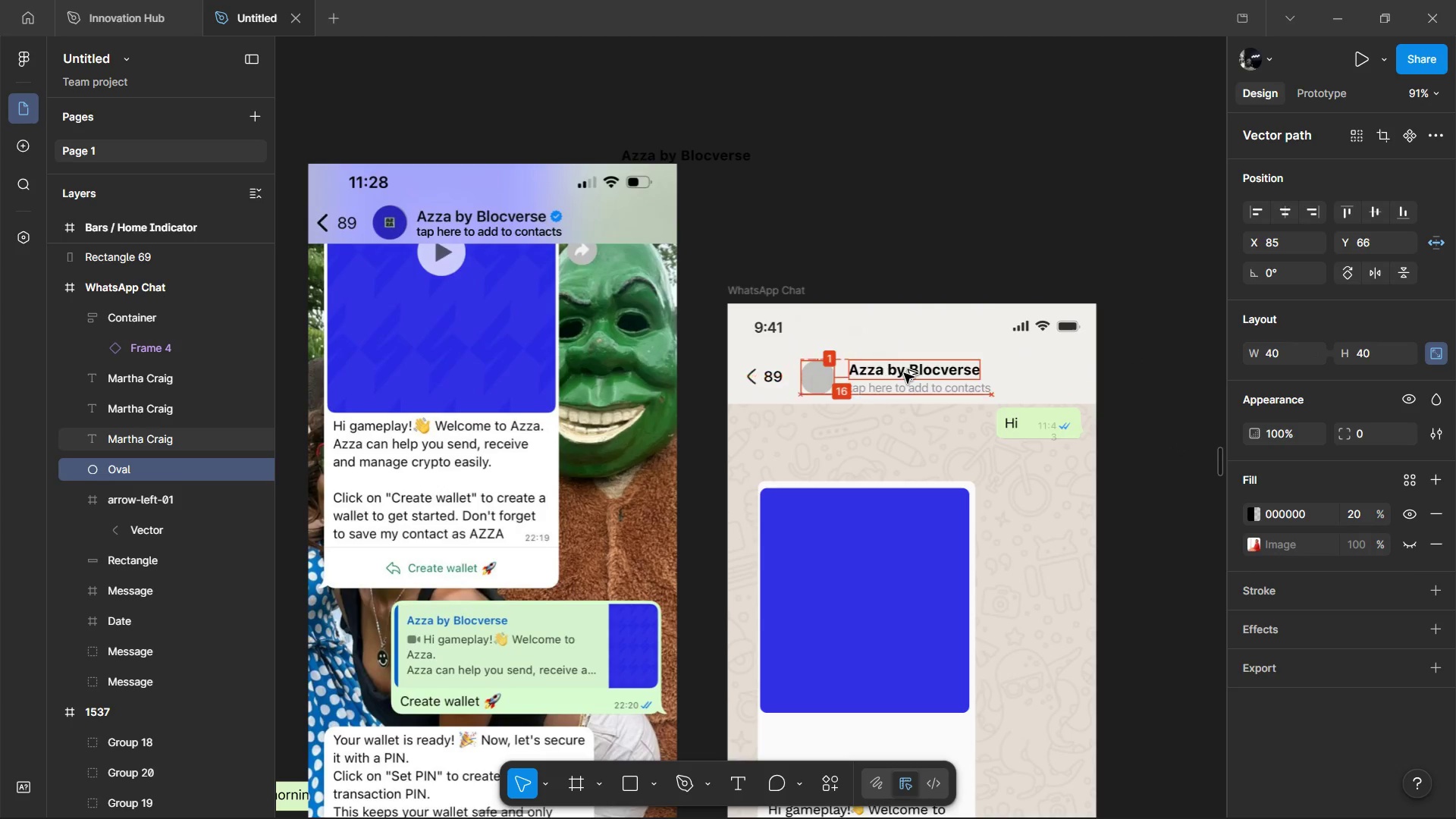 
key(Alt+ArrowDown)
 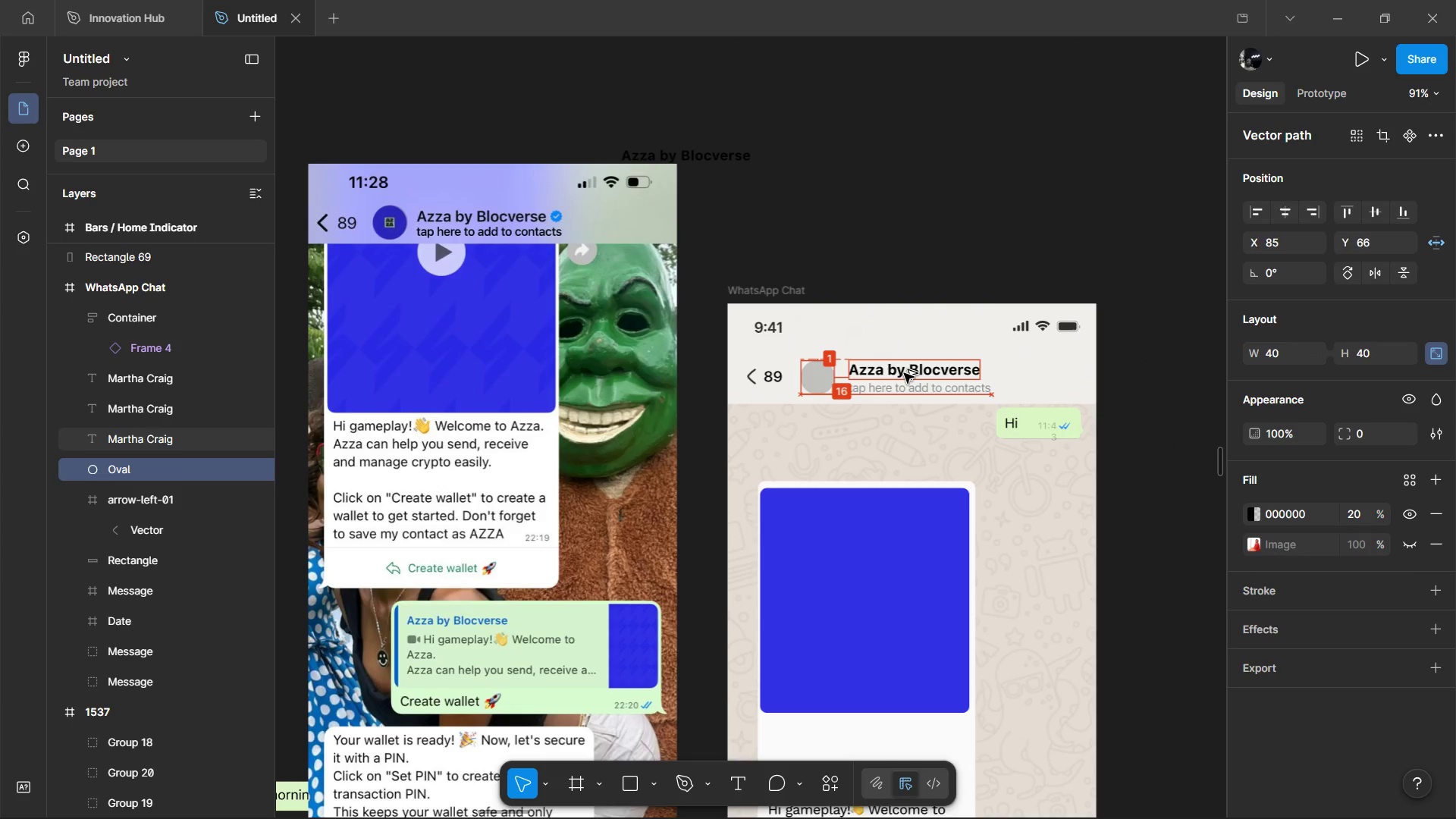 
key(Alt+ArrowDown)
 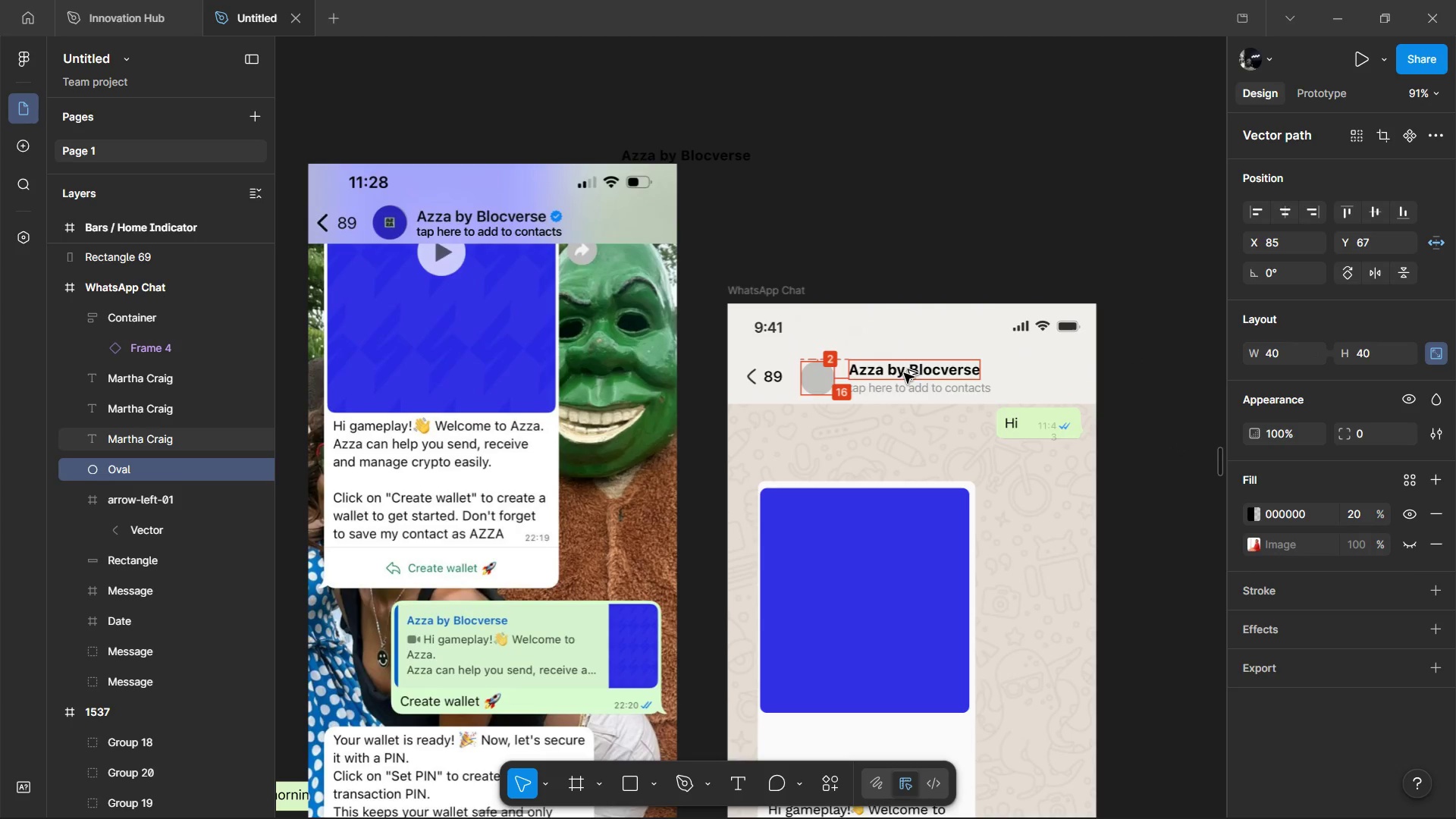 
key(Alt+ArrowUp)
 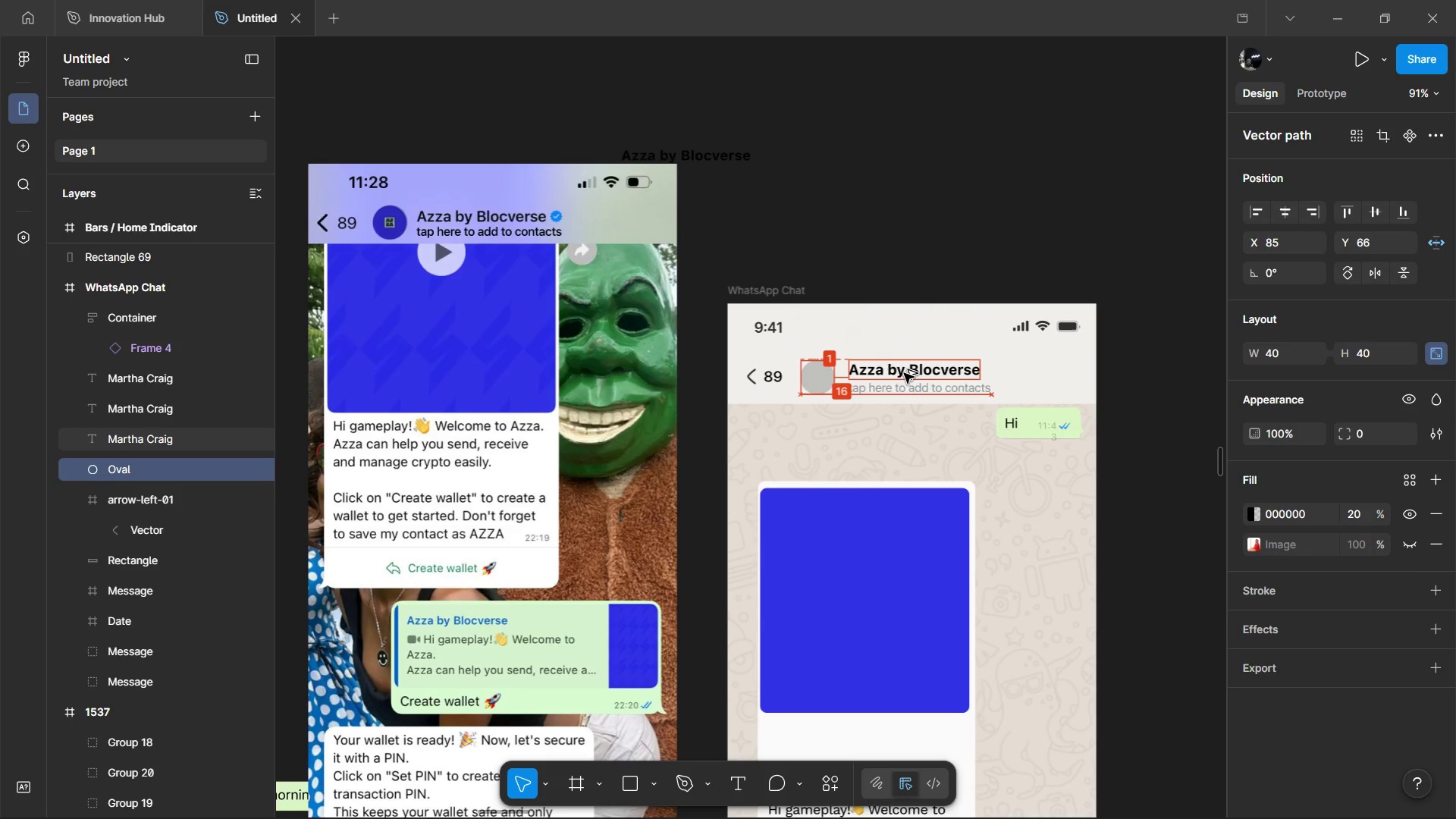 
key(Alt+ArrowUp)
 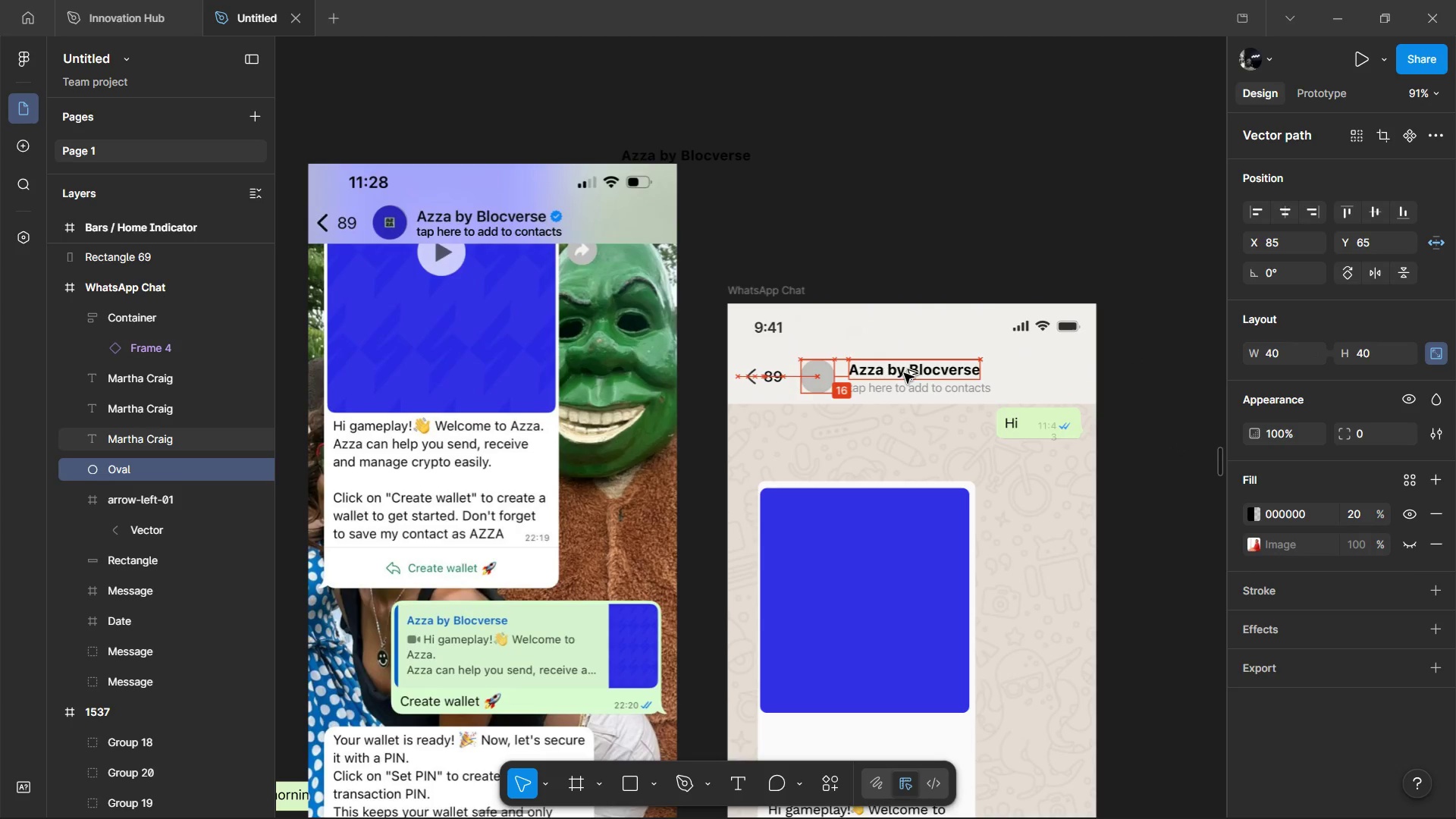 
key(Alt+ArrowUp)
 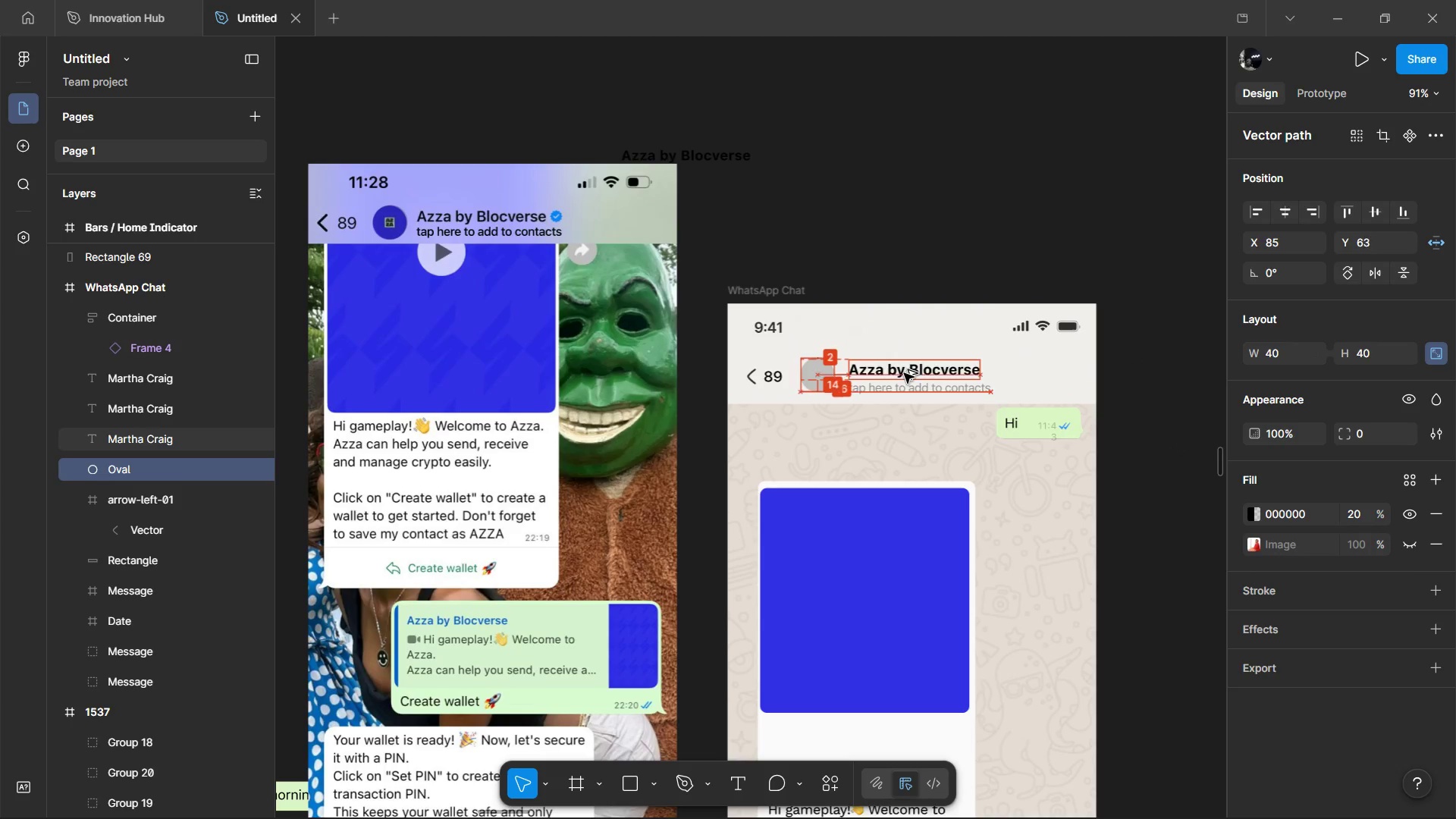 
key(Alt+ArrowUp)
 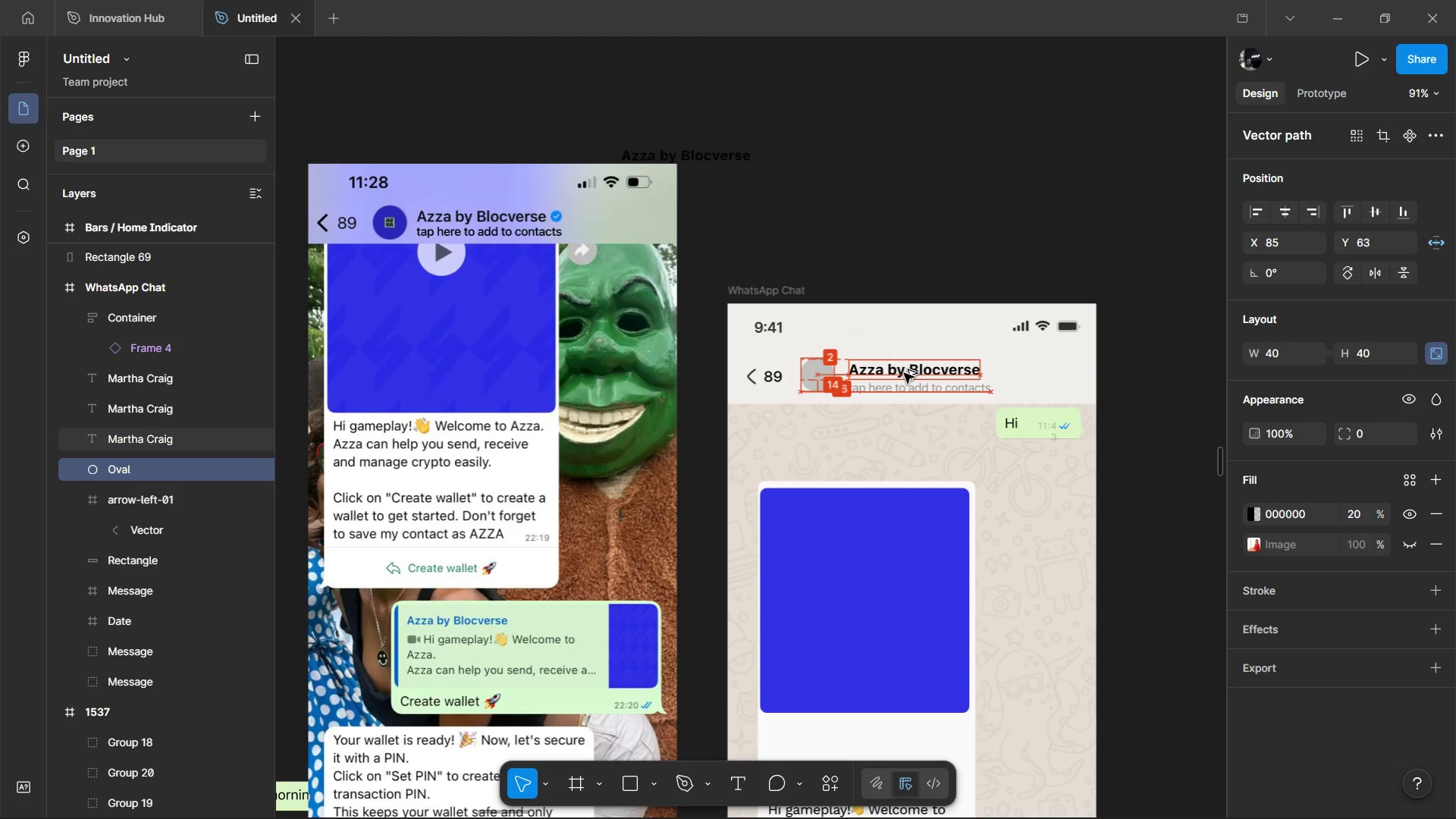 
key(Alt+ArrowUp)
 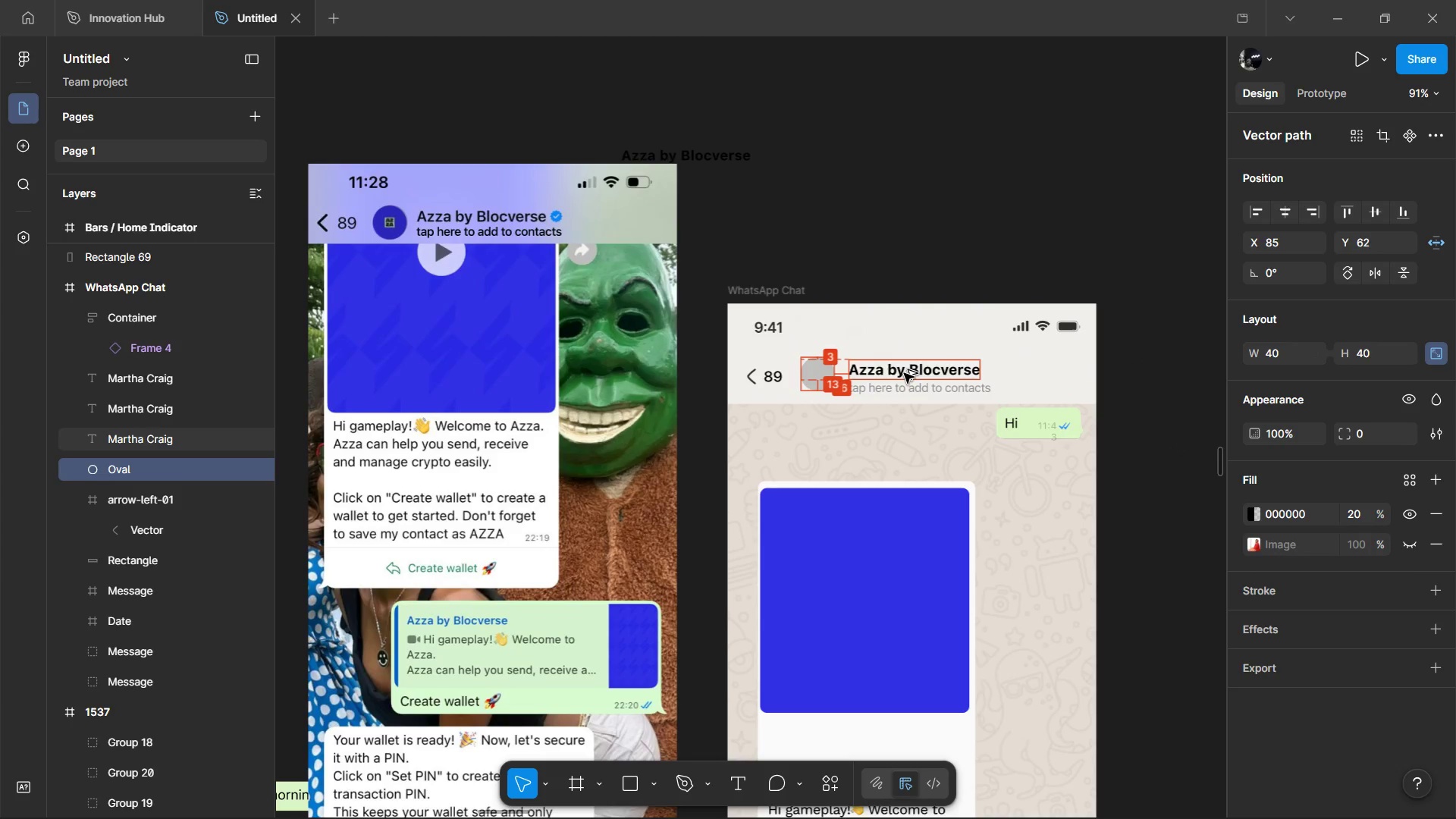 
key(Alt+ArrowUp)
 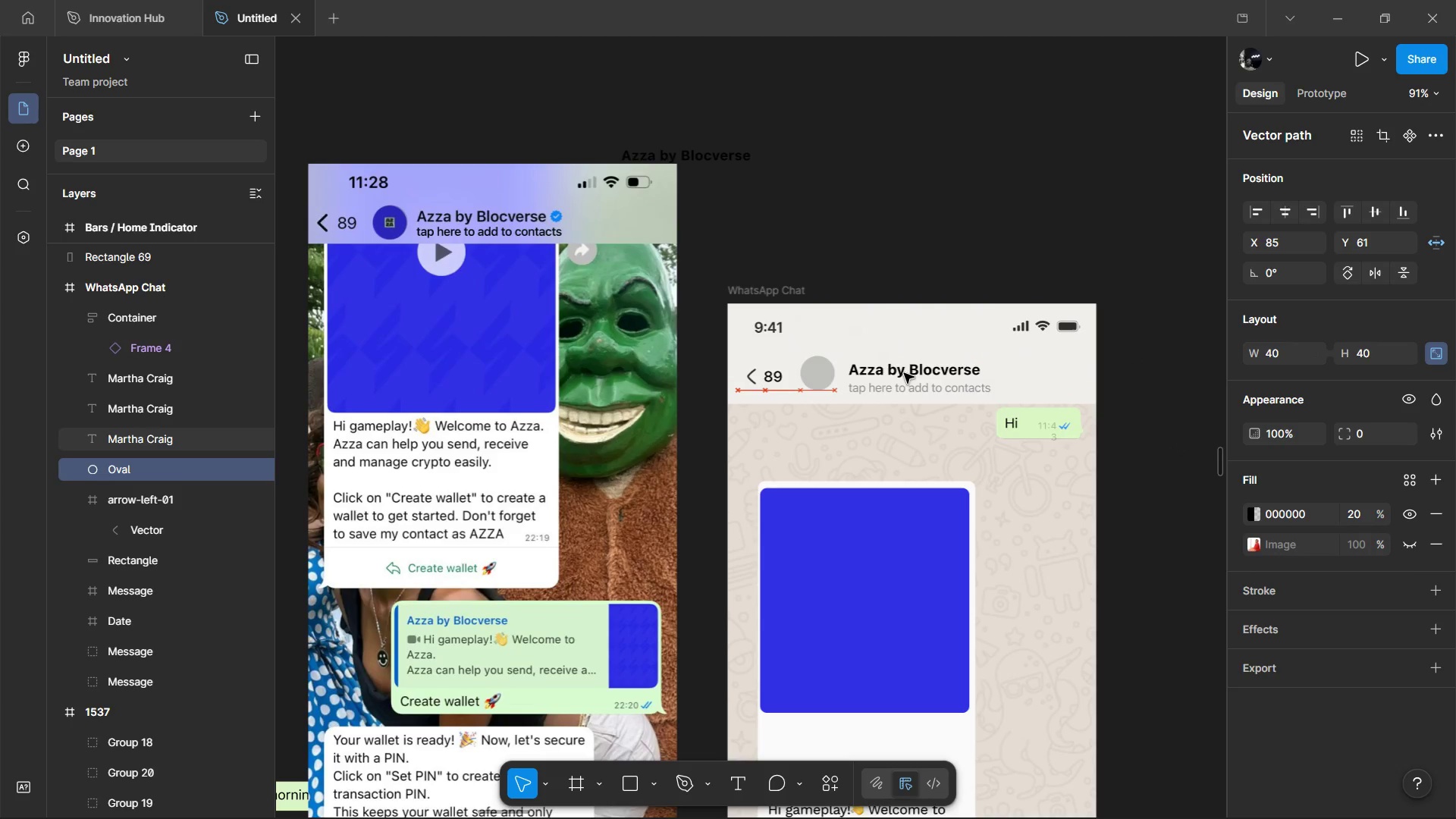 
hold_key(key=ControlLeft, duration=0.64)
scroll: coordinate [904, 373], scroll_direction: up, amount: 3.0
 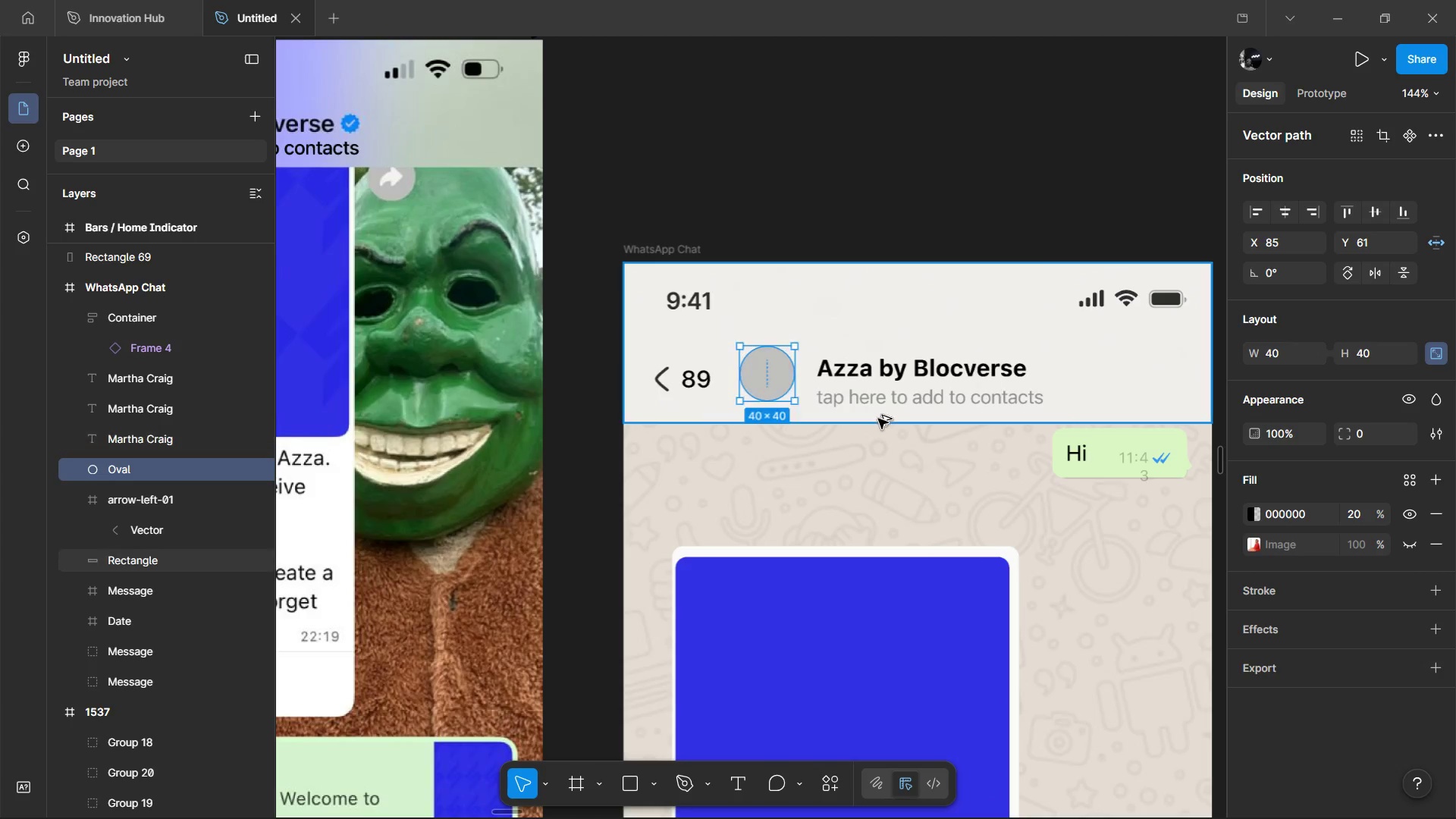 
key(Alt+ArrowDown)
 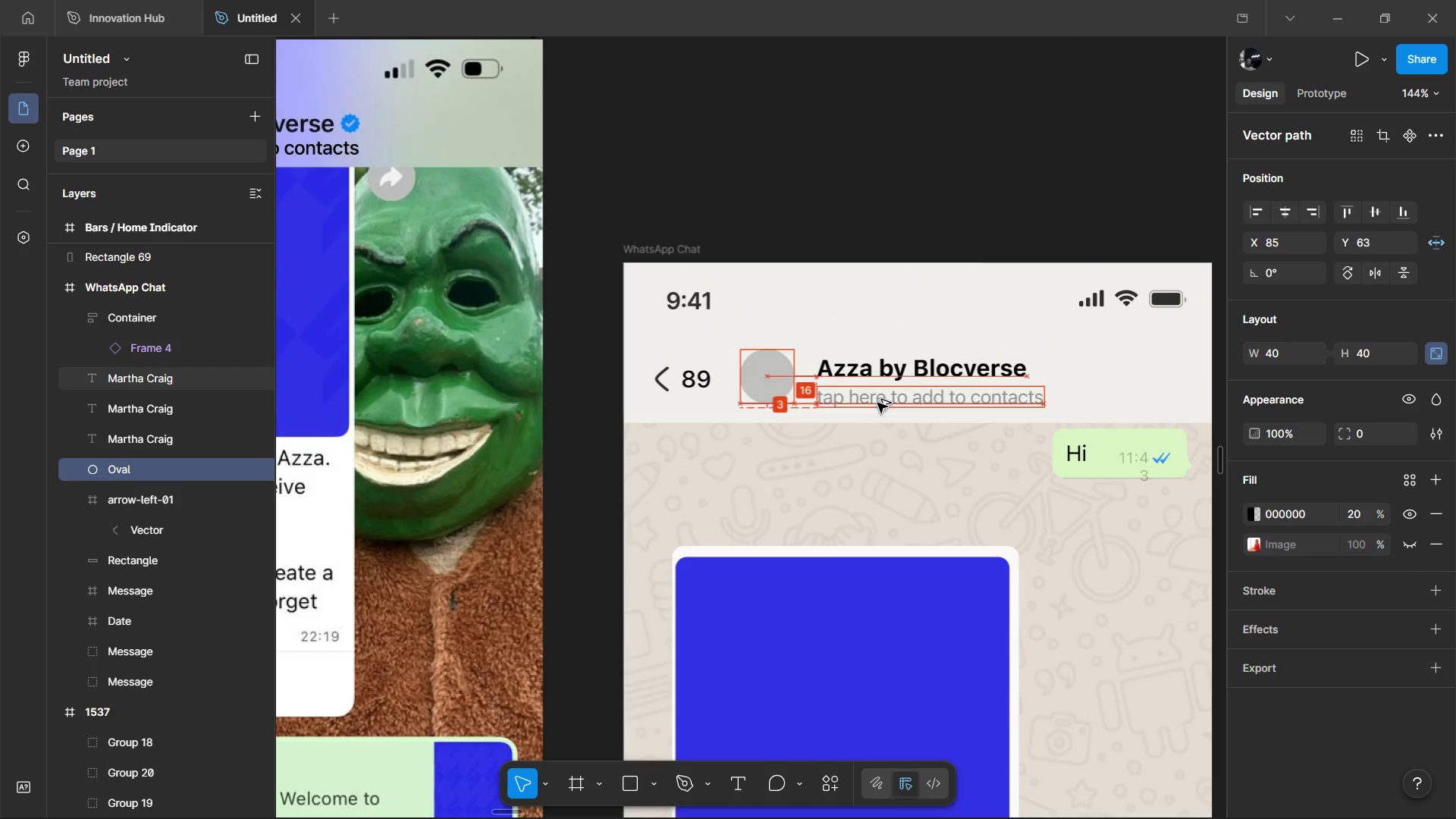 
key(Alt+ArrowDown)
 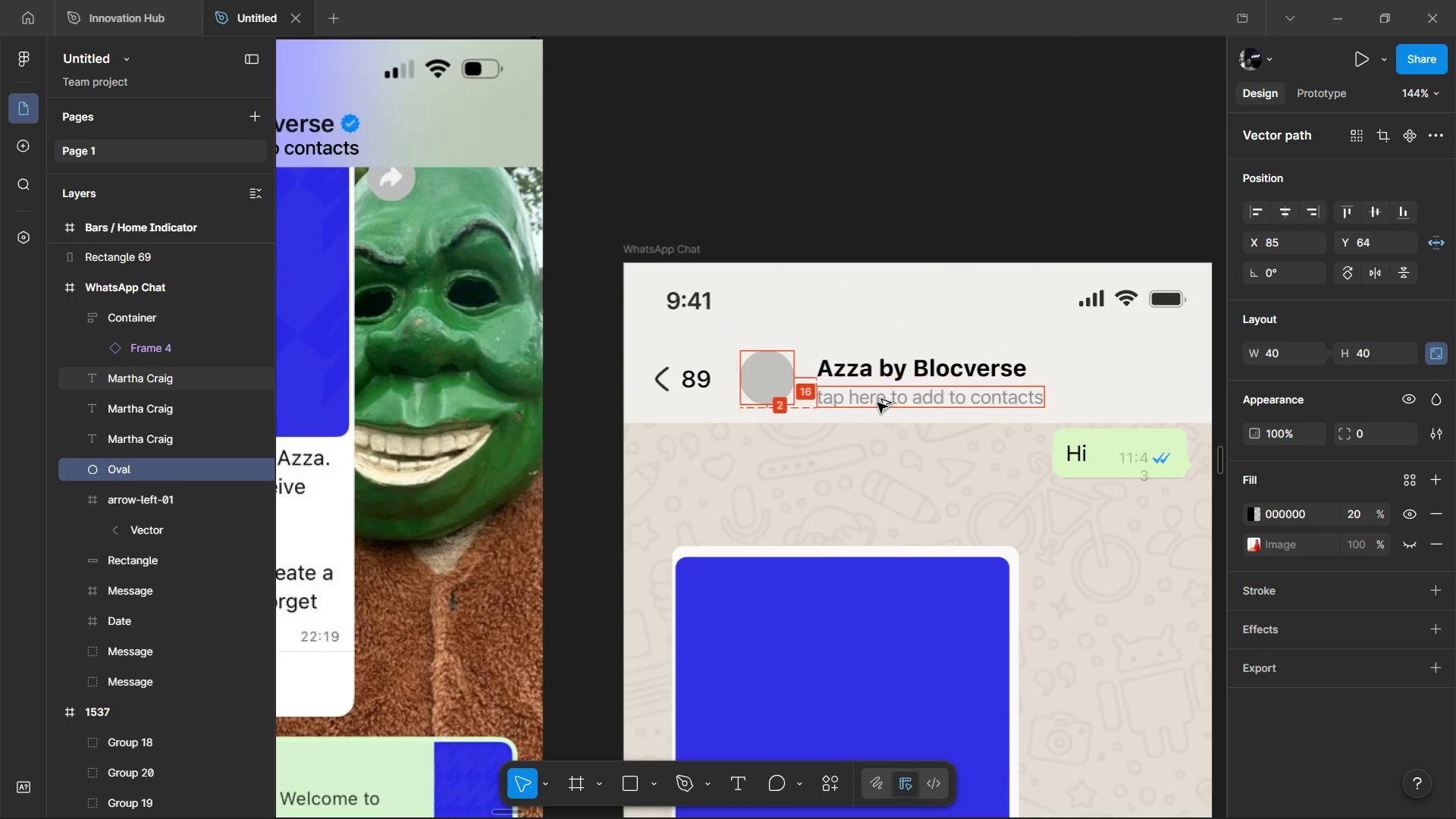 
key(Alt+ArrowDown)
 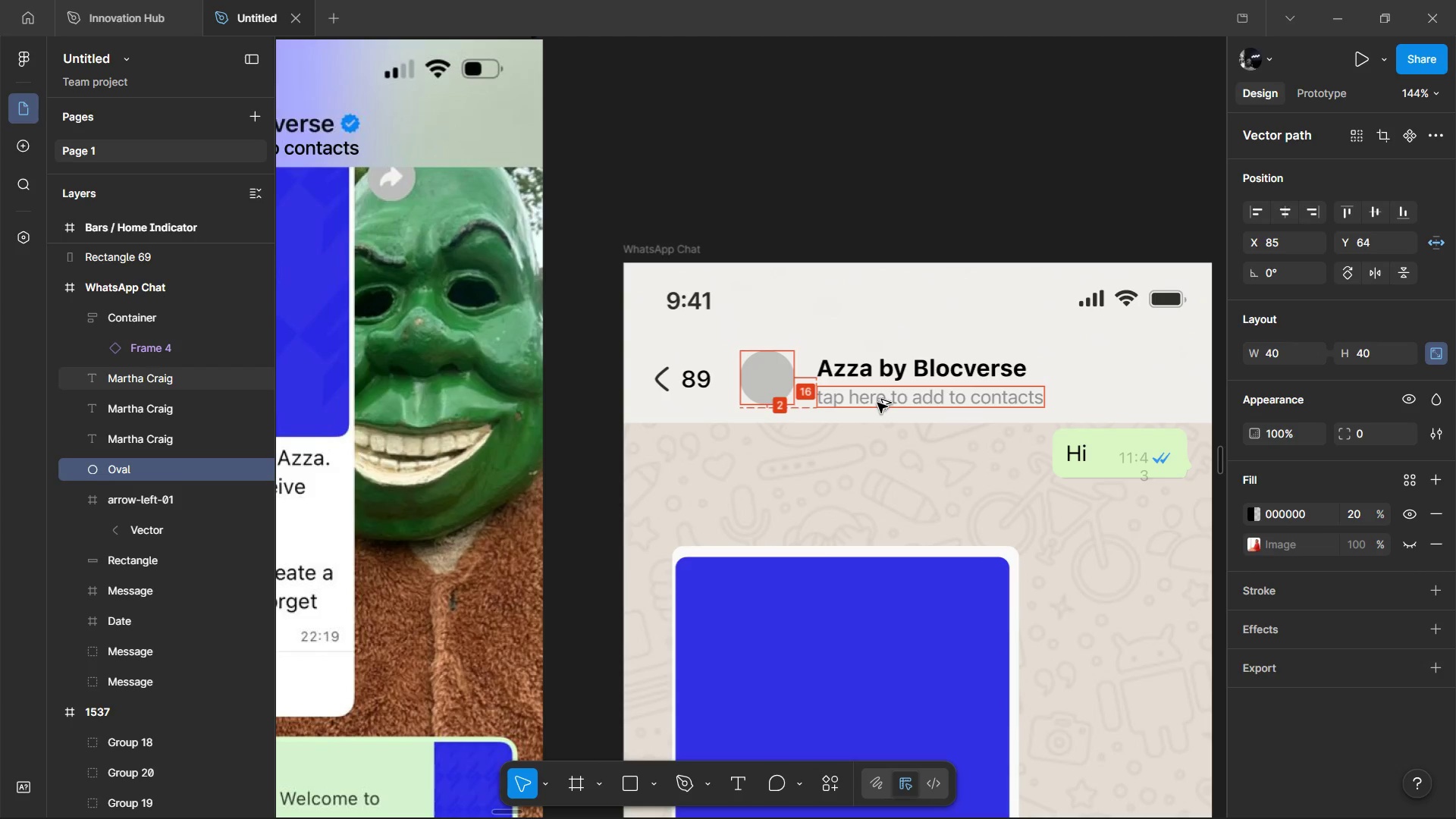 
key(Alt+ArrowDown)
 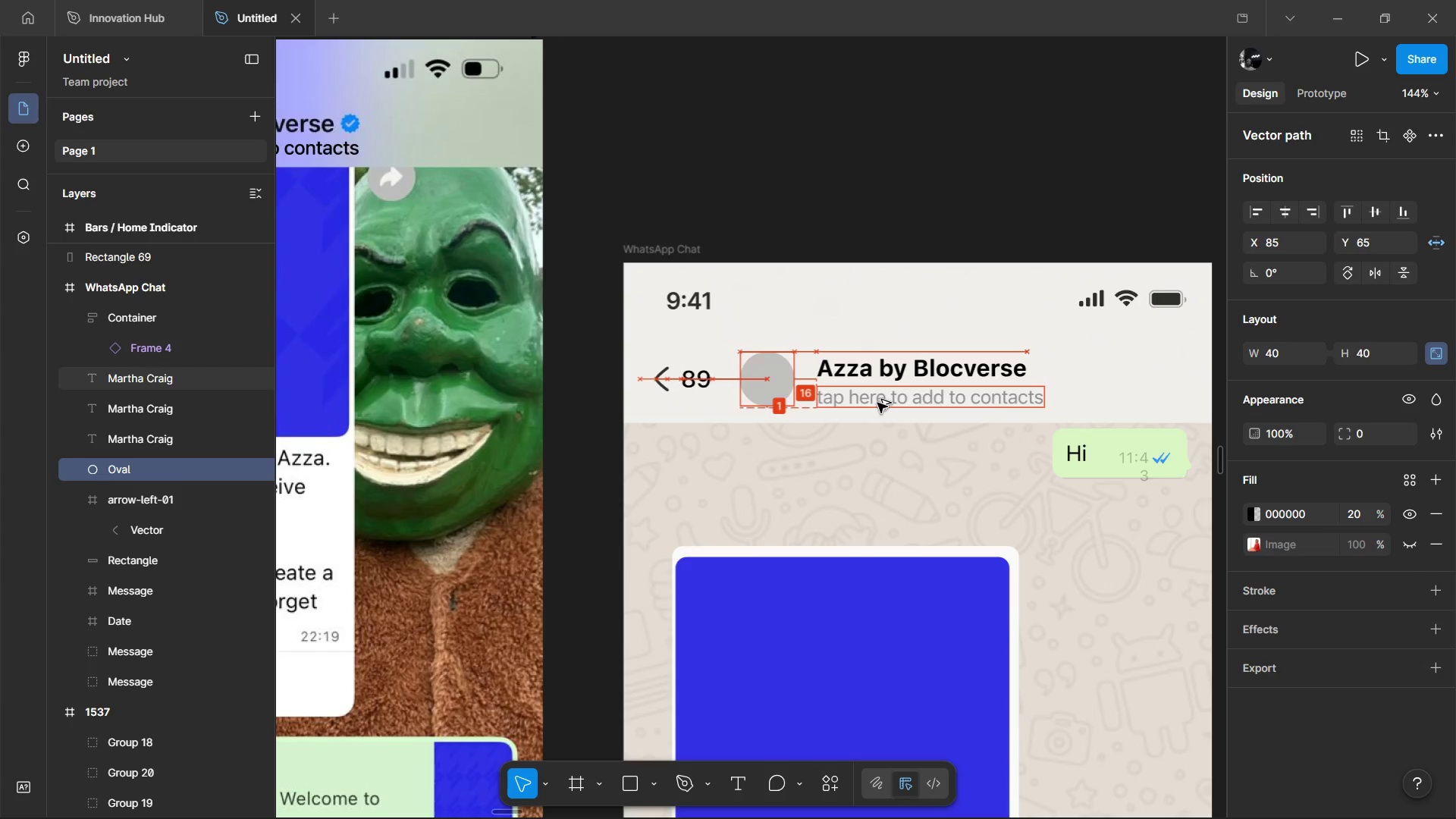 
key(Alt+ArrowDown)
 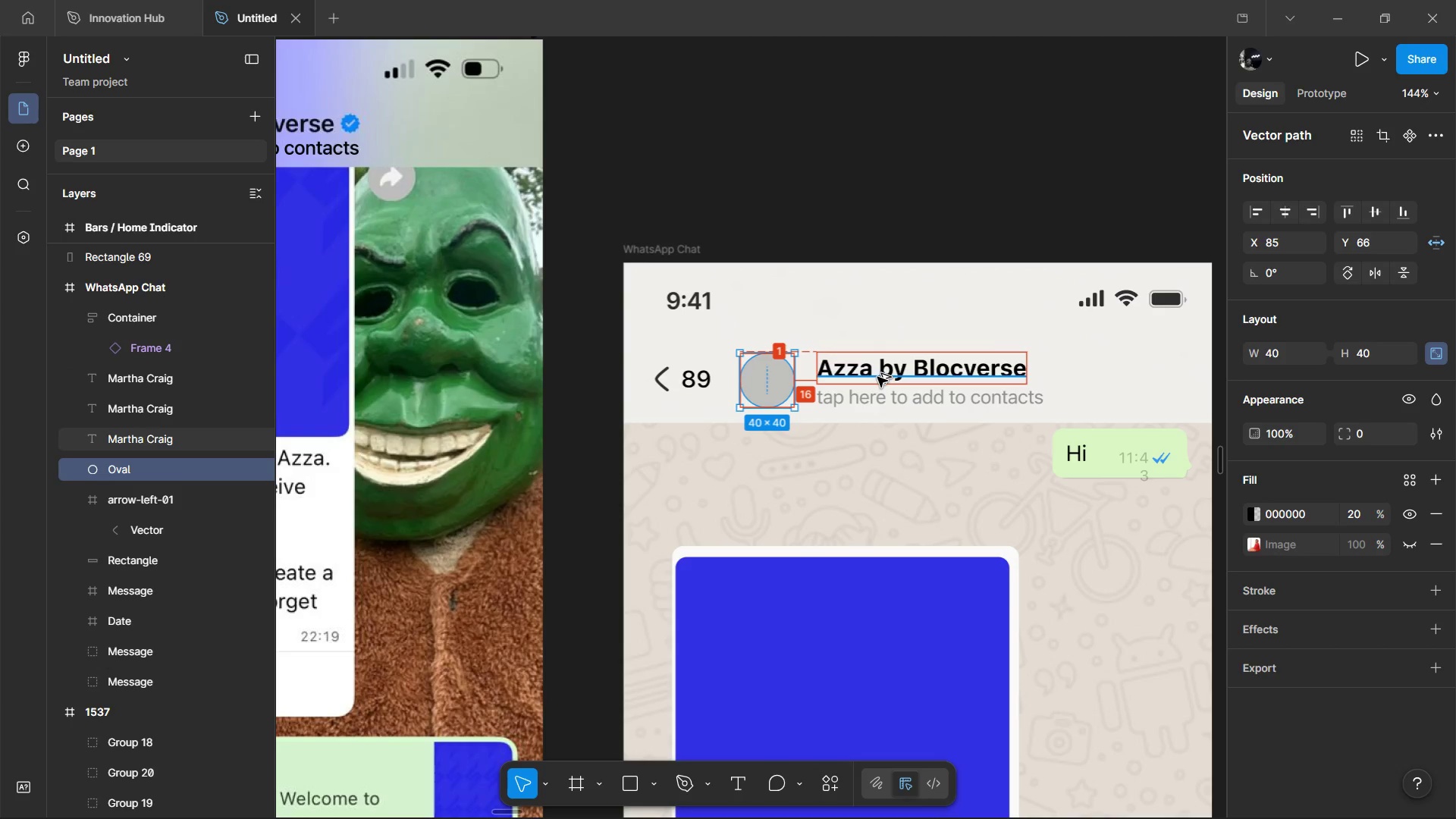 
key(Alt+ArrowUp)
 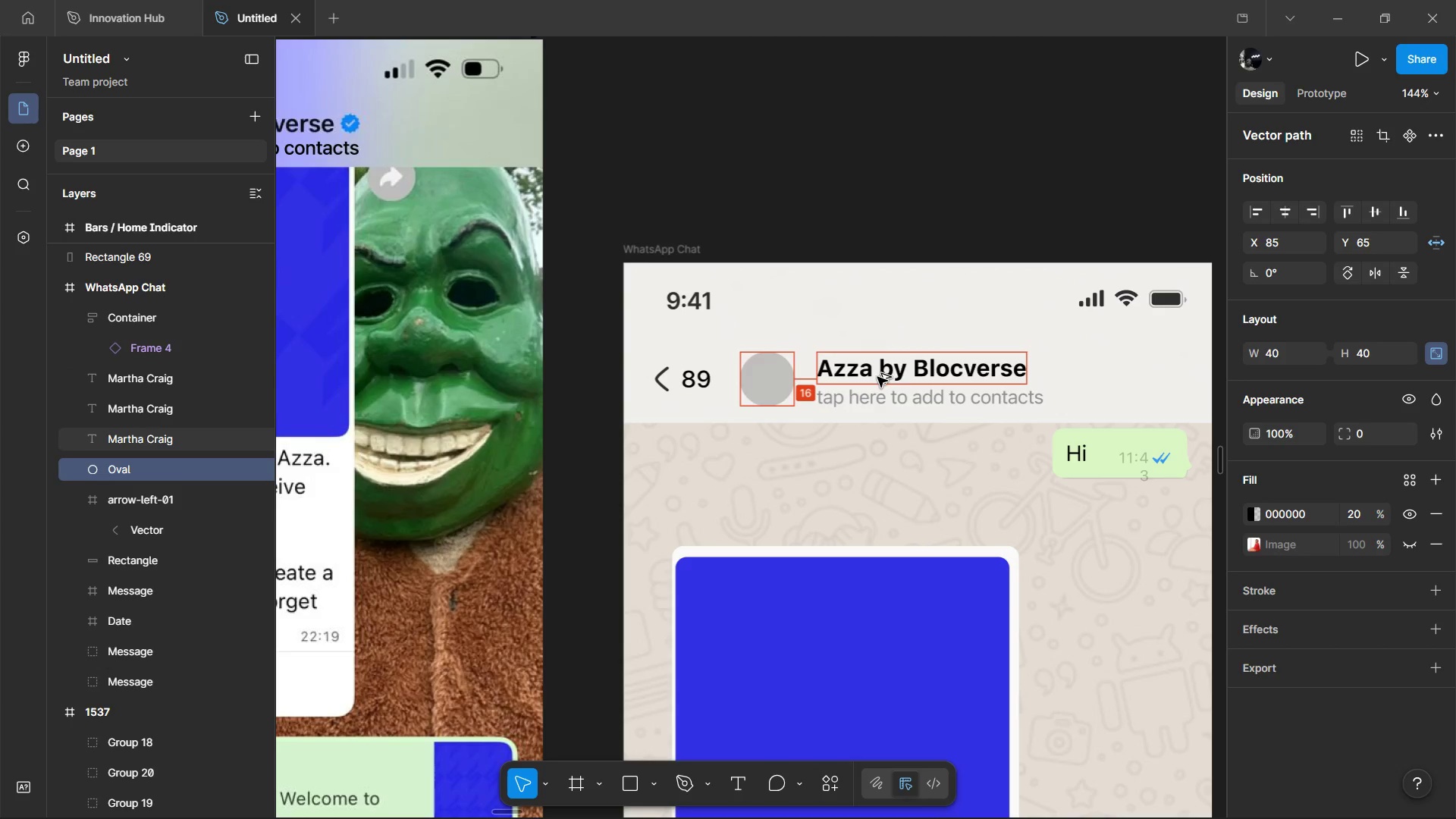 
key(Alt+ArrowDown)
 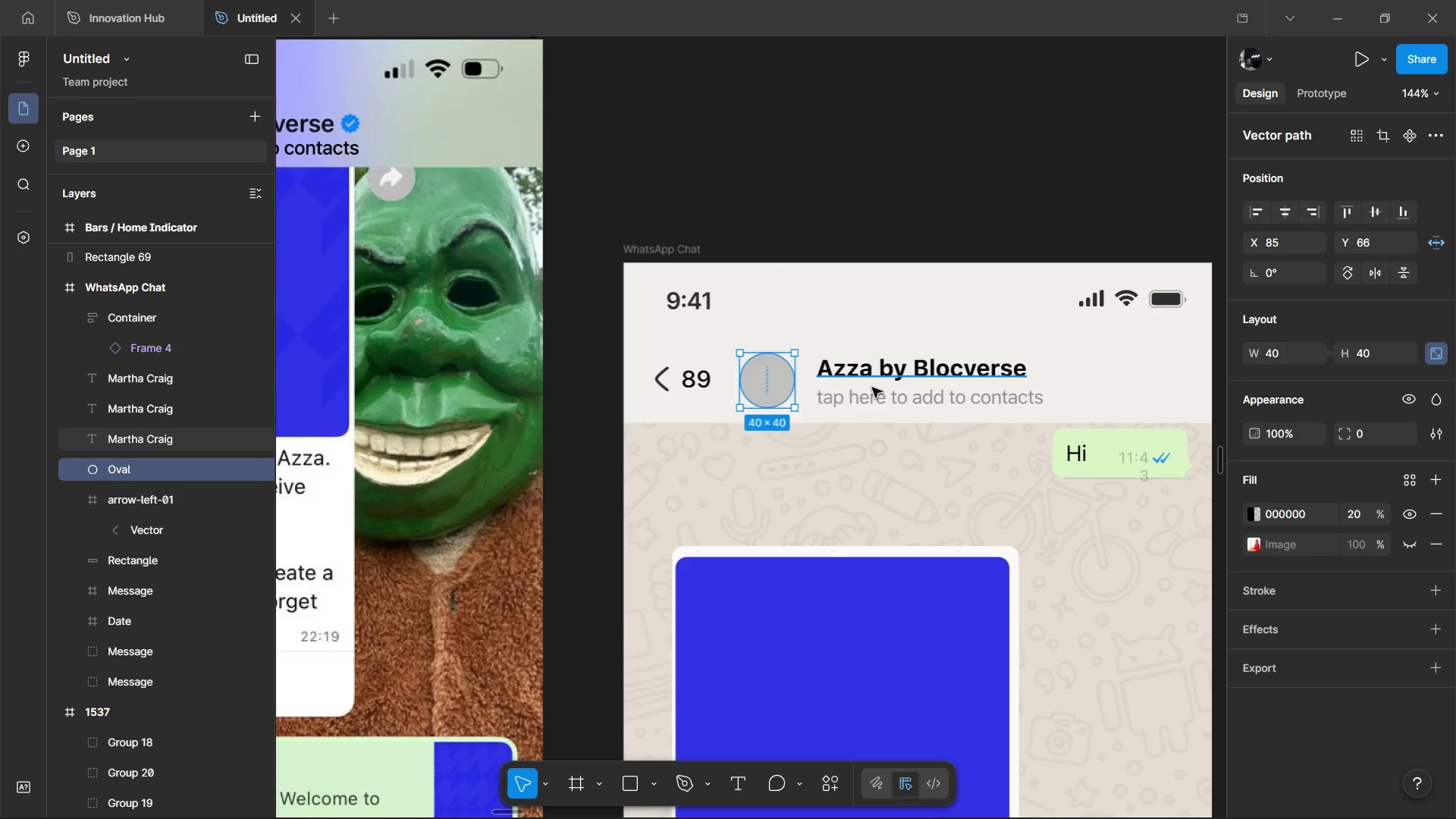 
left_click([871, 391])
 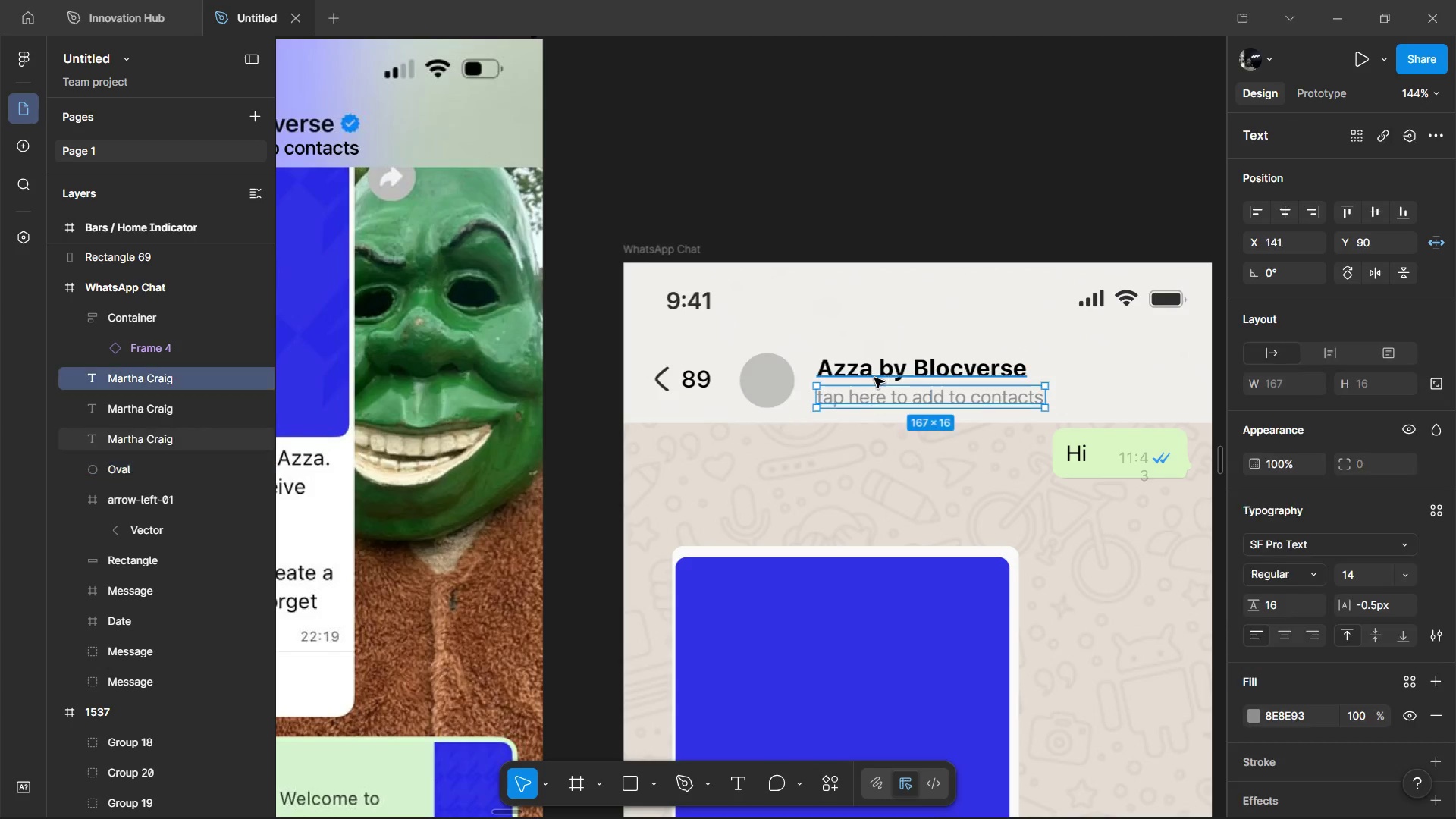 
double_click([876, 373])
 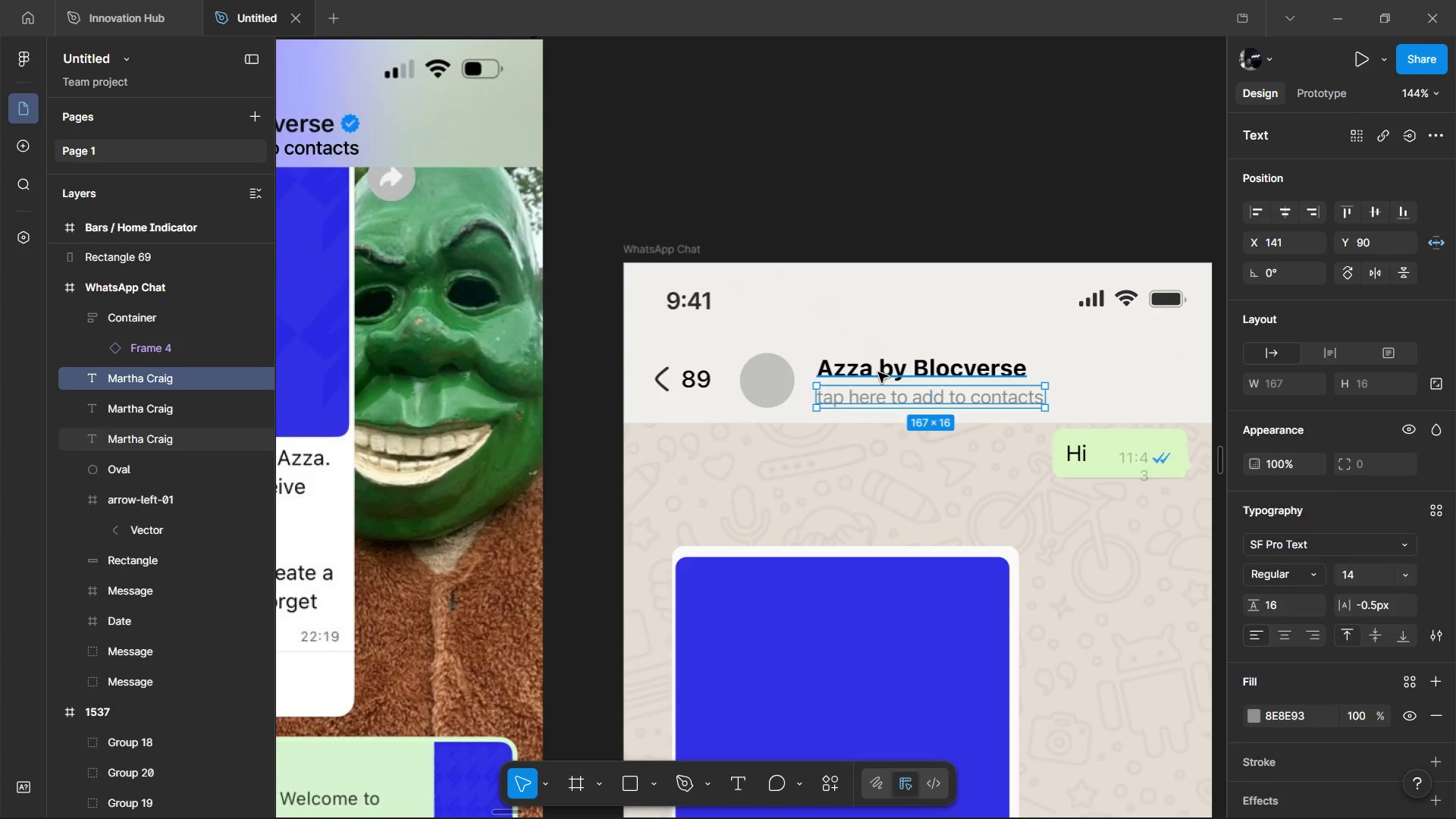 
key(Shift+A)
 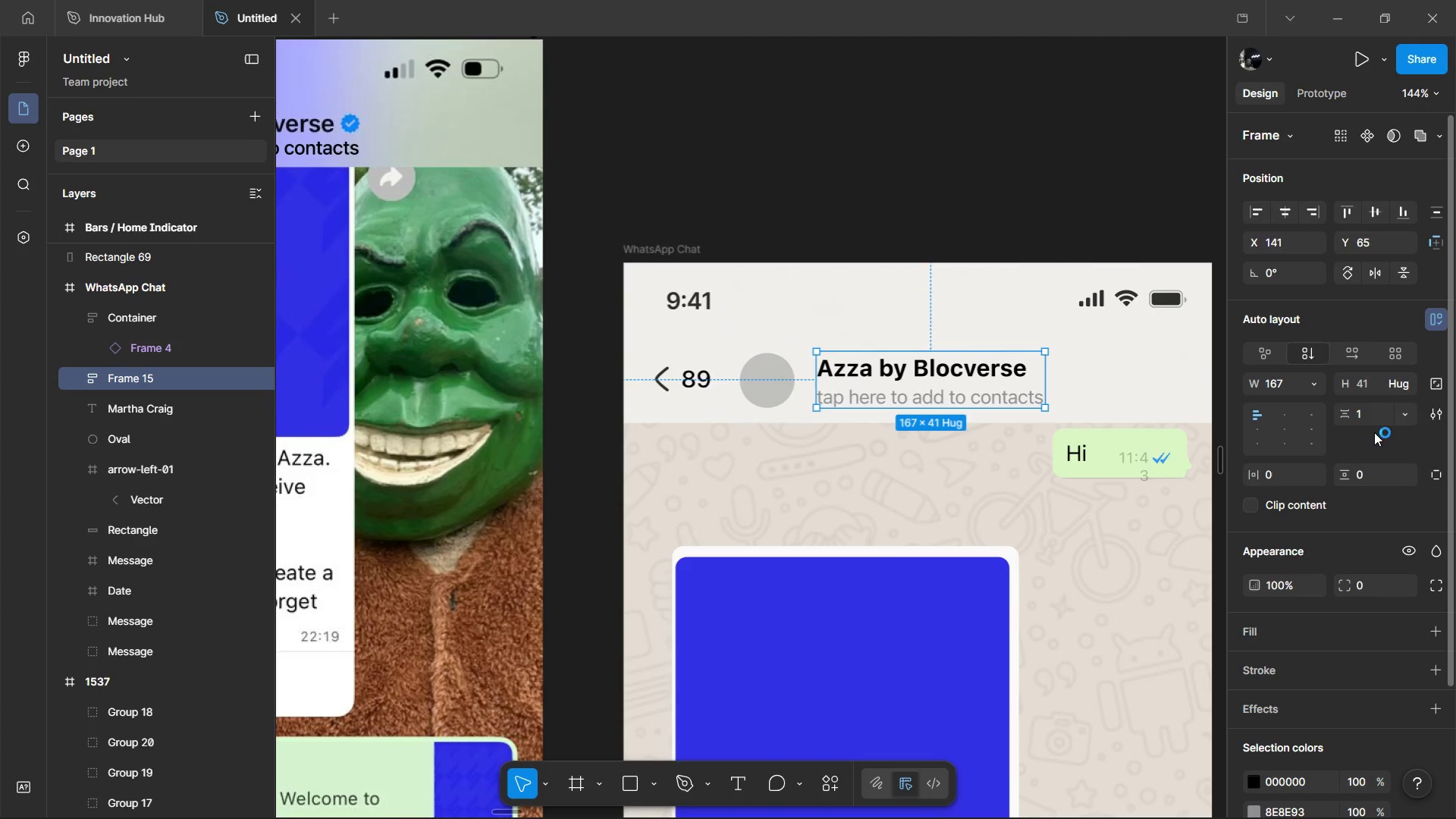 
left_click([1371, 418])
 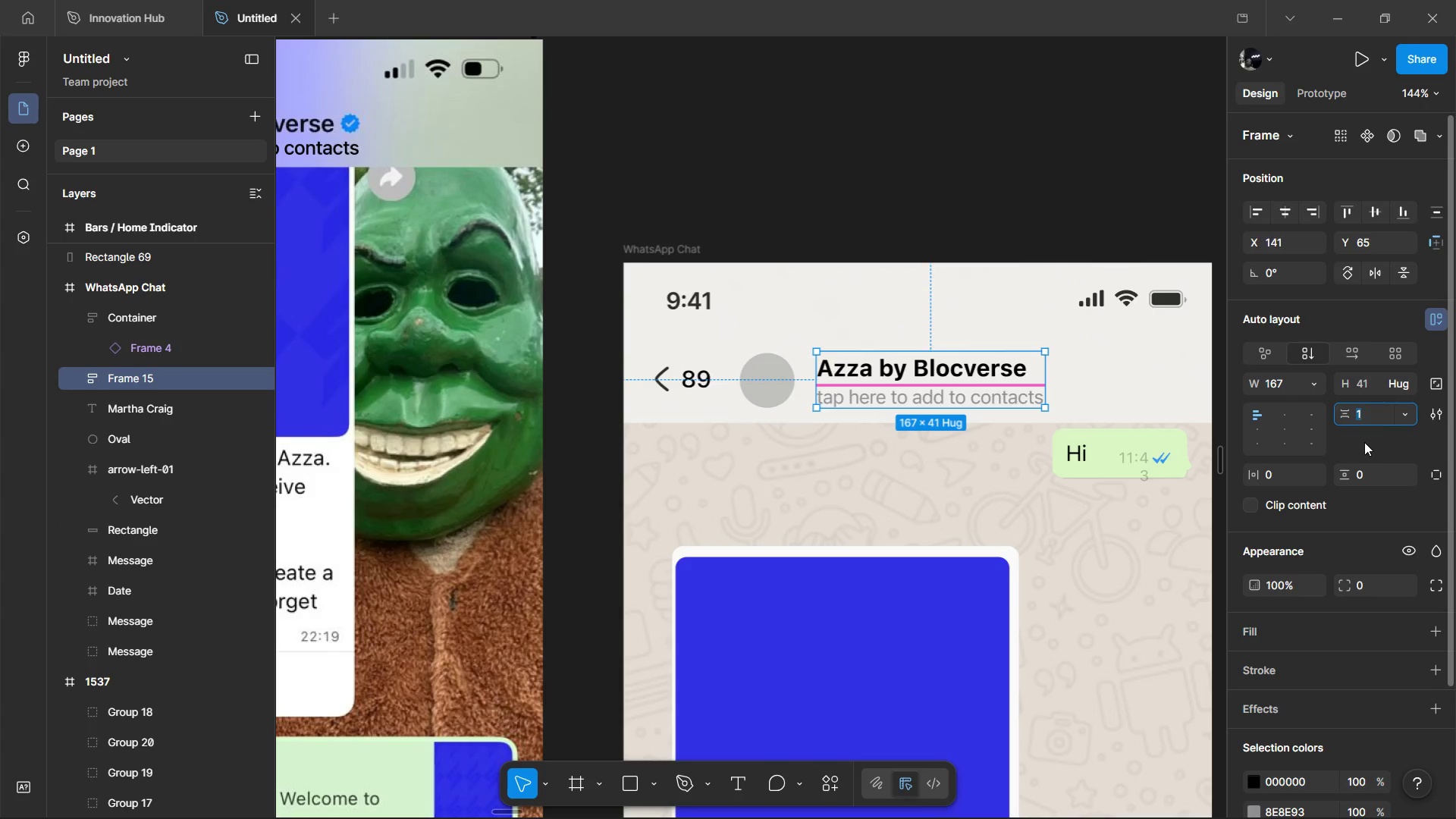 
key(2)
 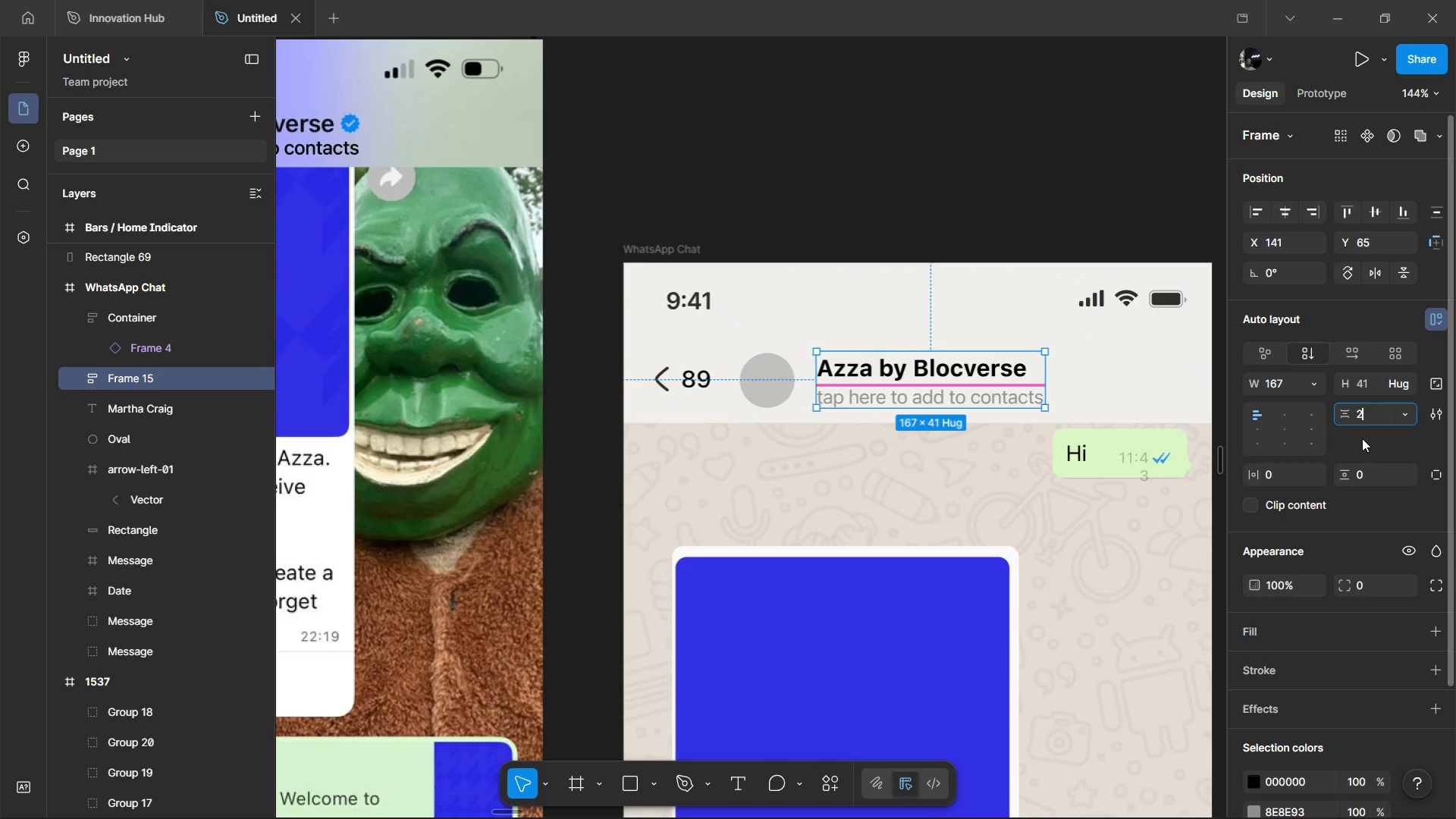 
left_click([1362, 438])
 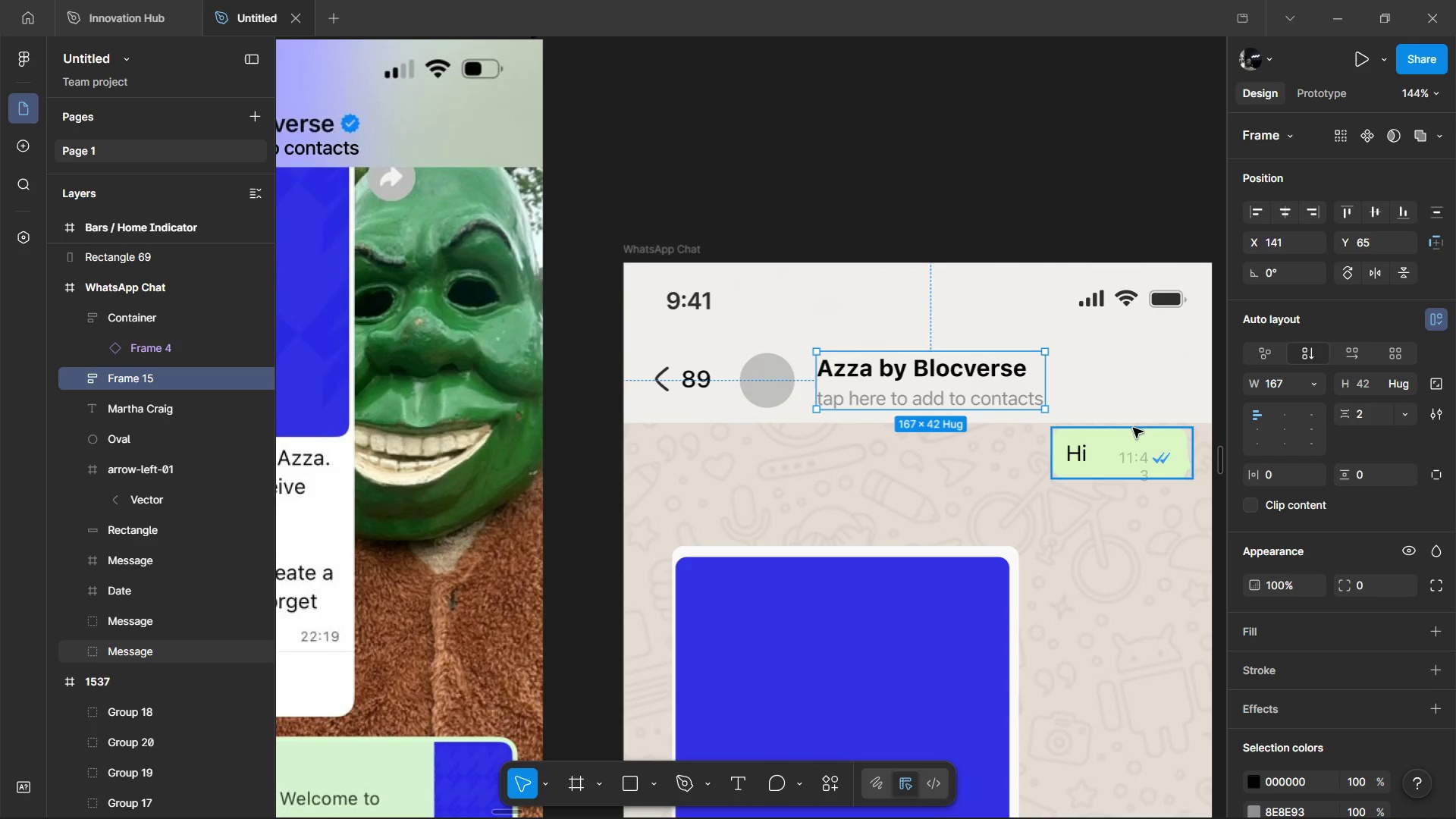 
key(Control+Z)
 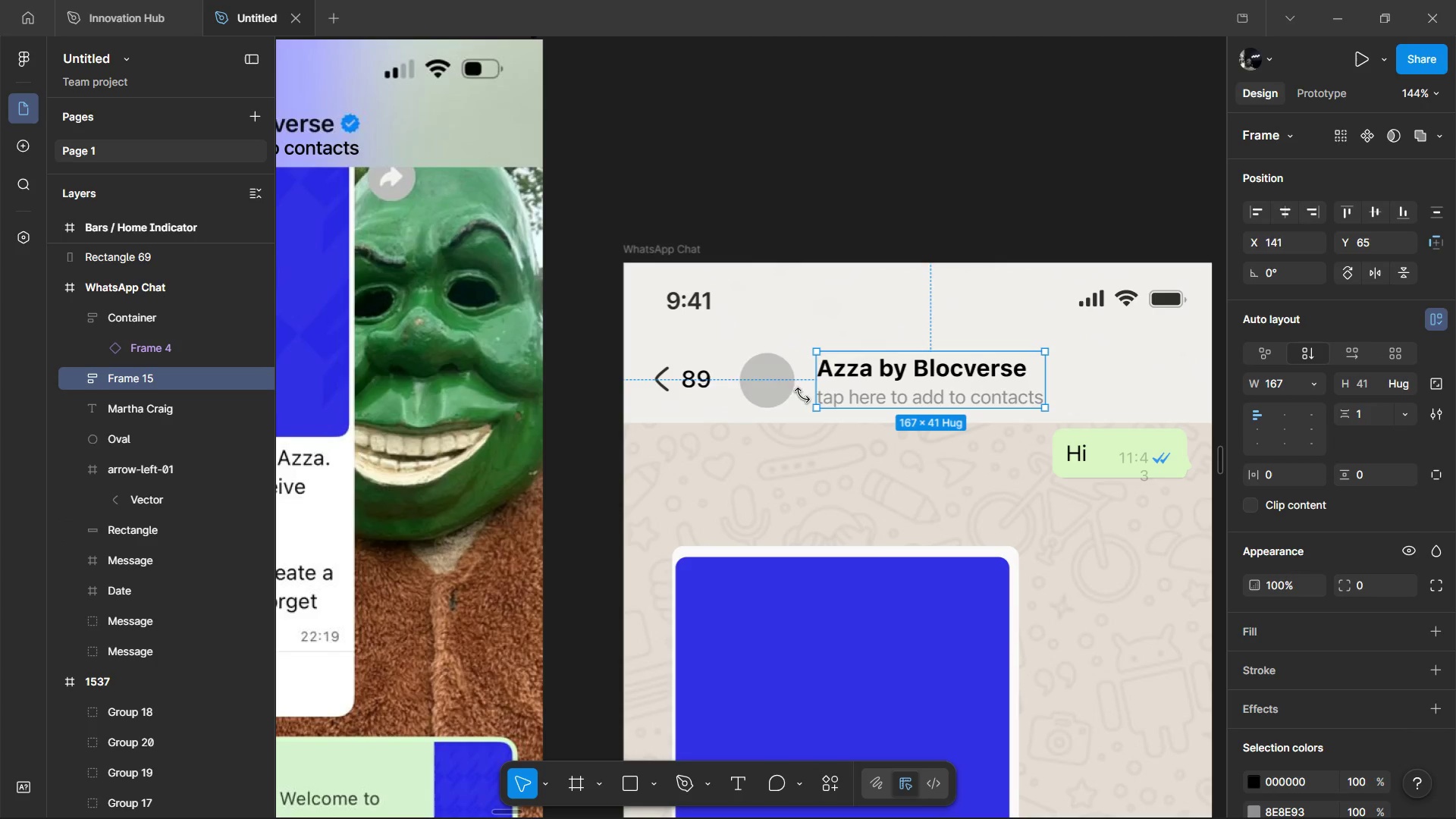 
key(Alt+ArrowDown)
 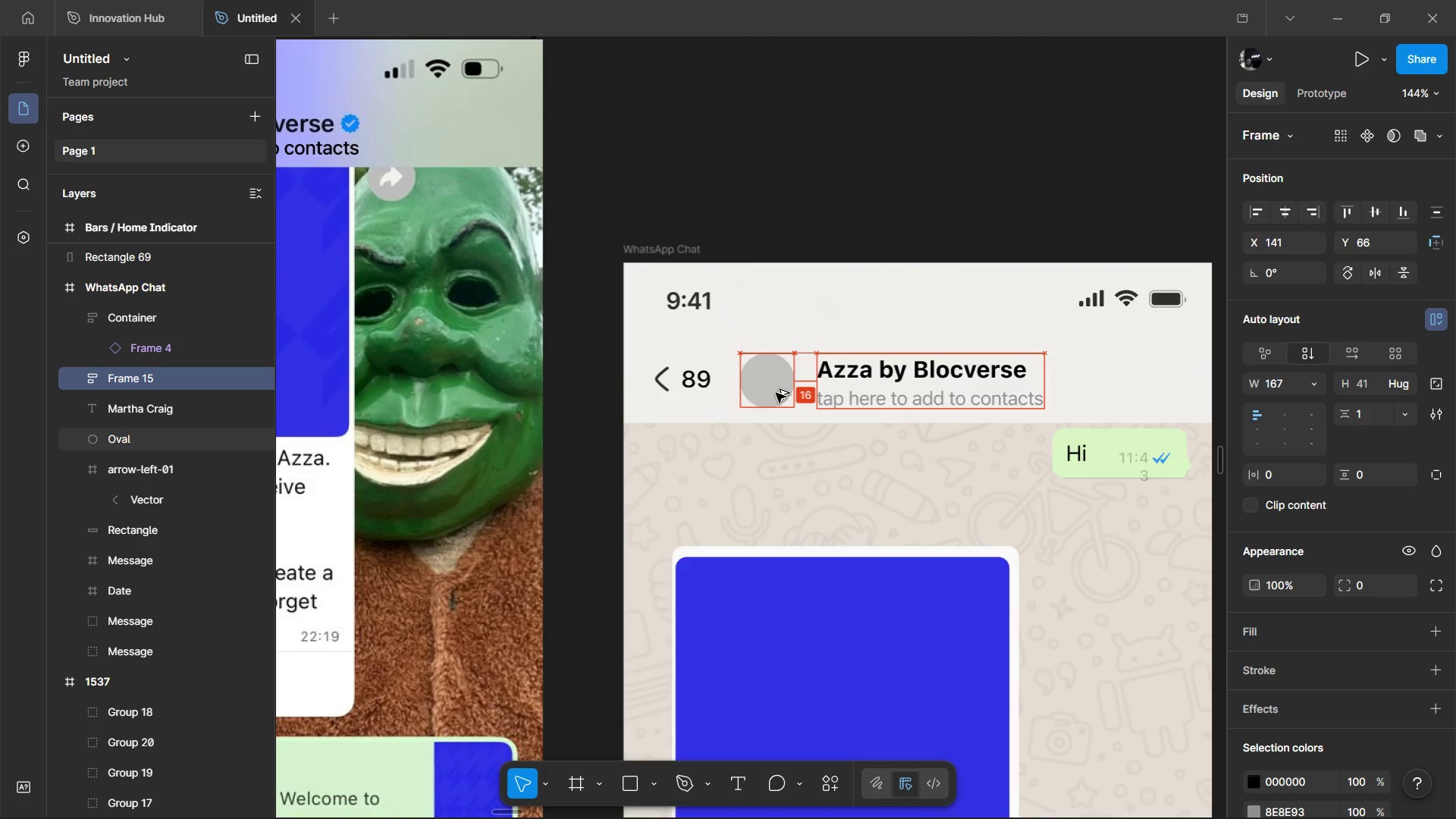 
key(Alt+ArrowUp)
 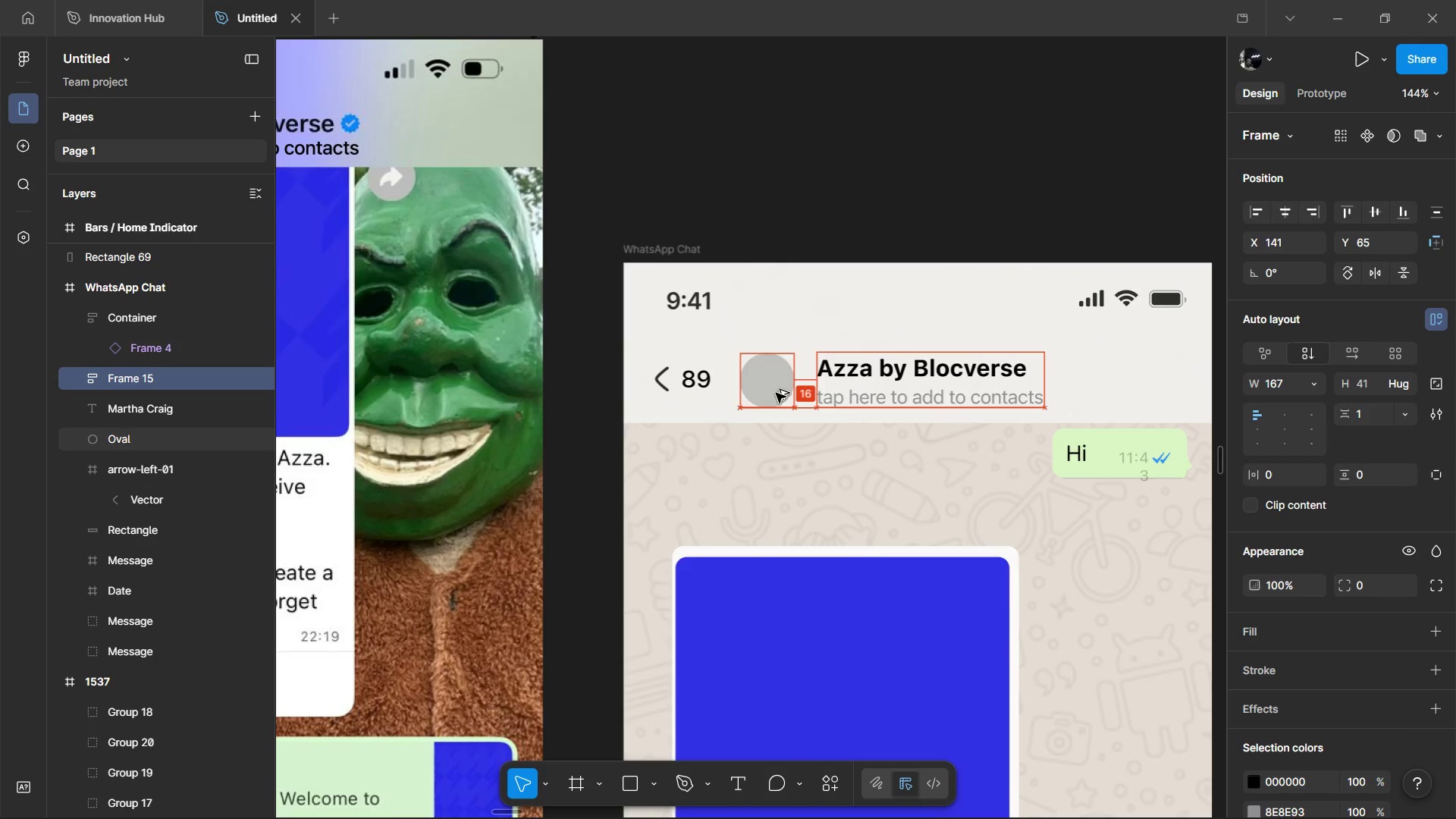 
key(Alt+ArrowUp)
 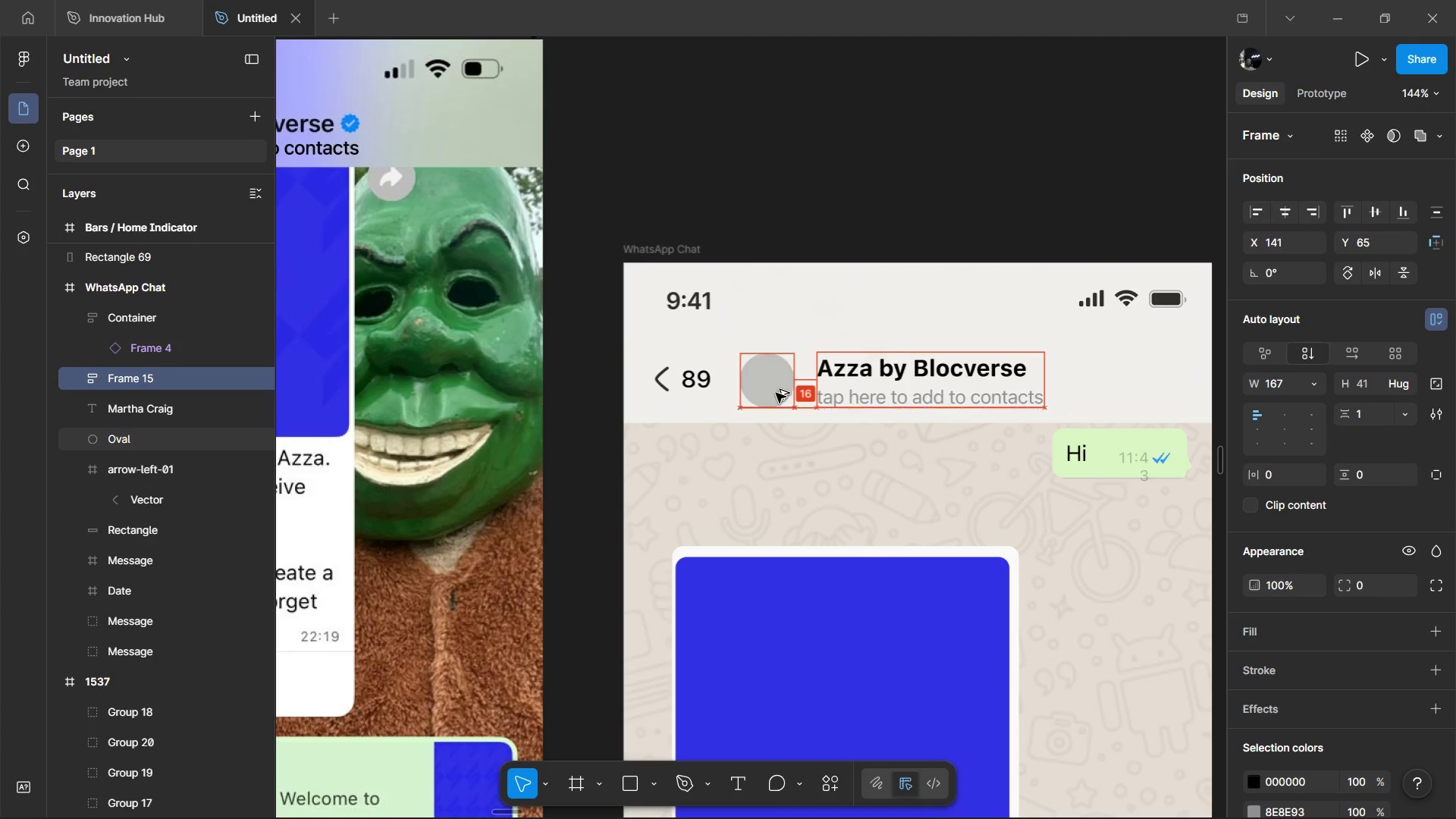 
key(Alt+ArrowDown)
 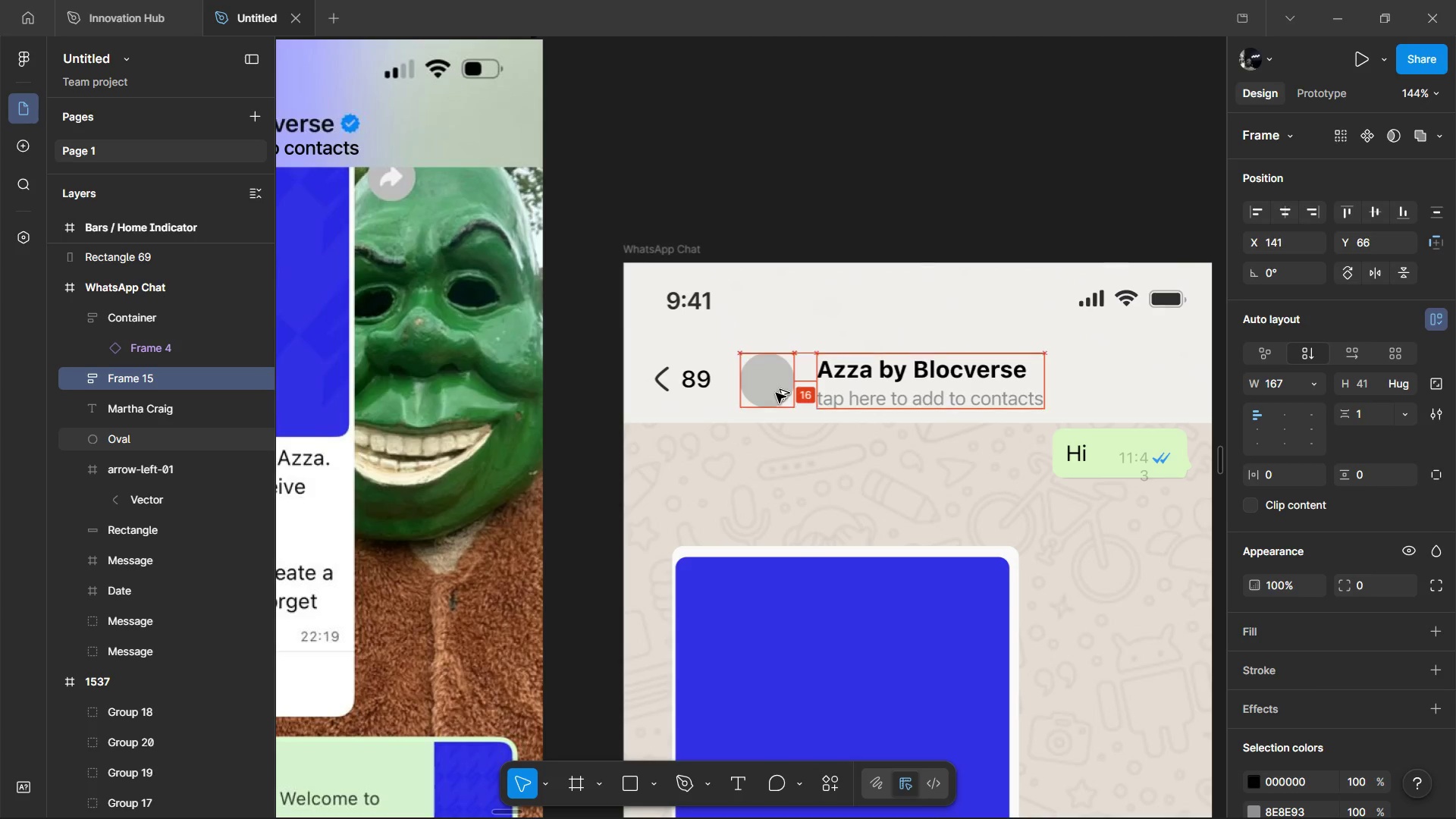 
key(Alt+ArrowDown)
 